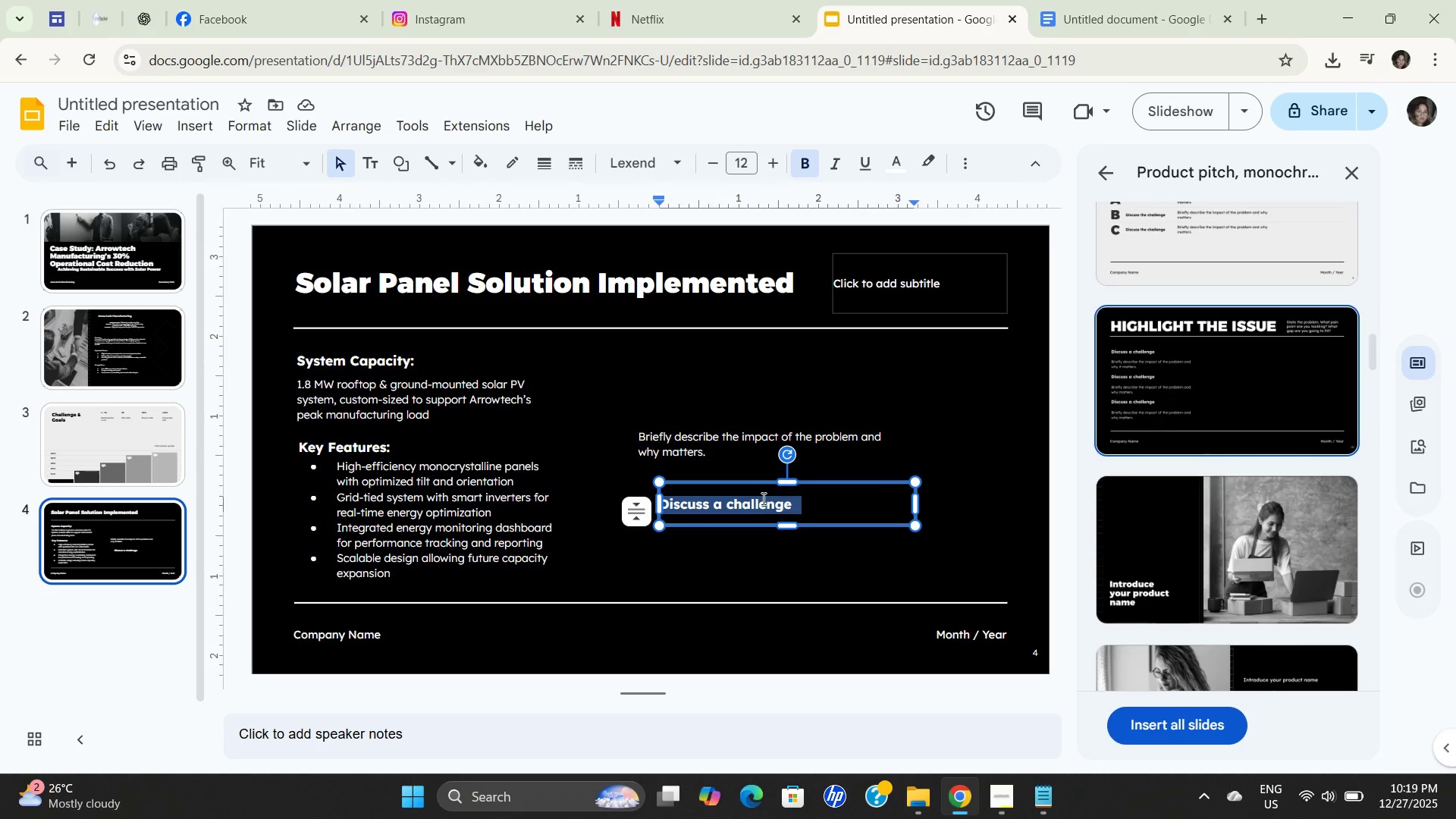 
key(Control+A)
 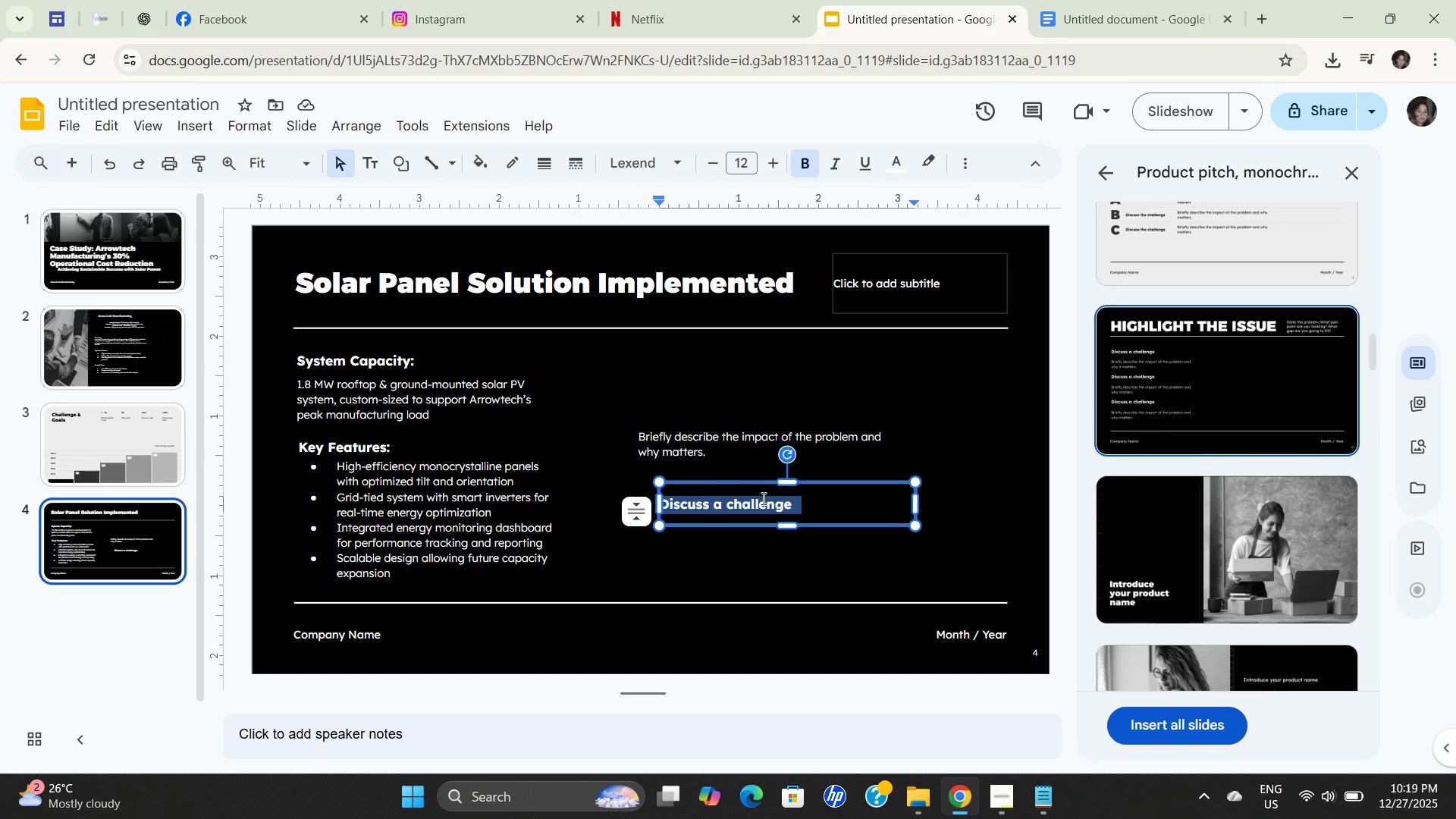 
key(Control+V)
 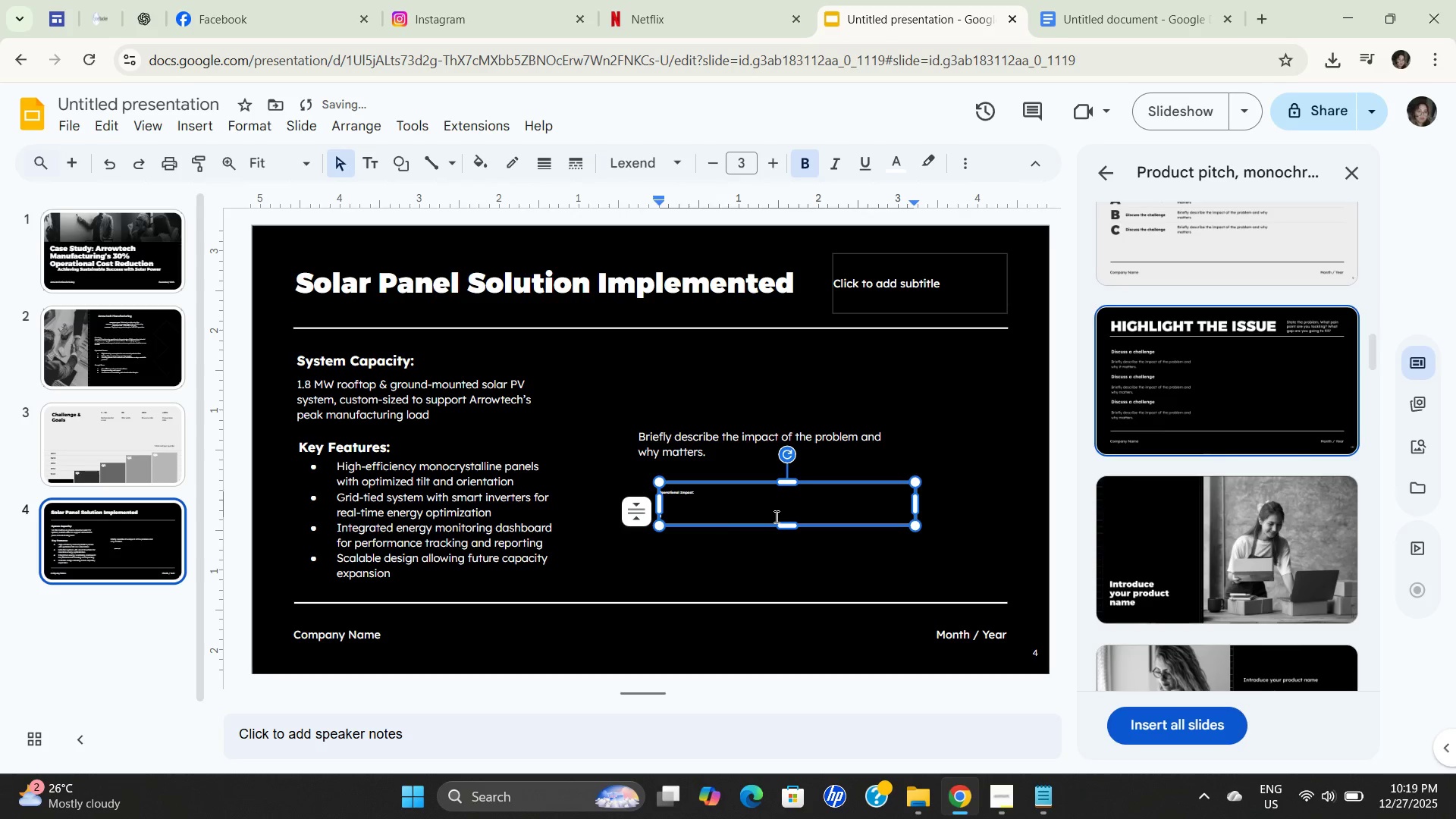 
key(Control+Z)
 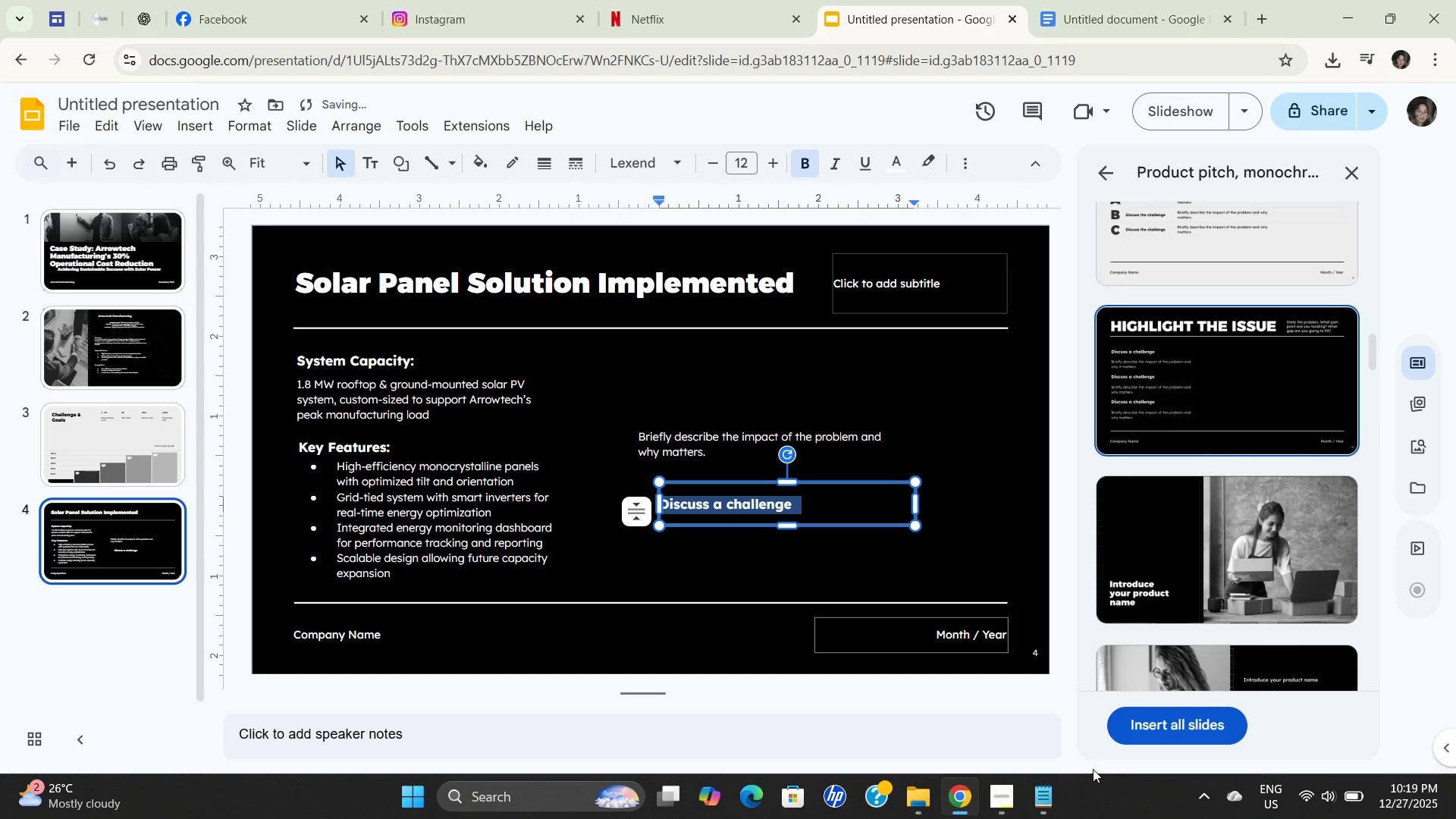 
left_click([1050, 801])
 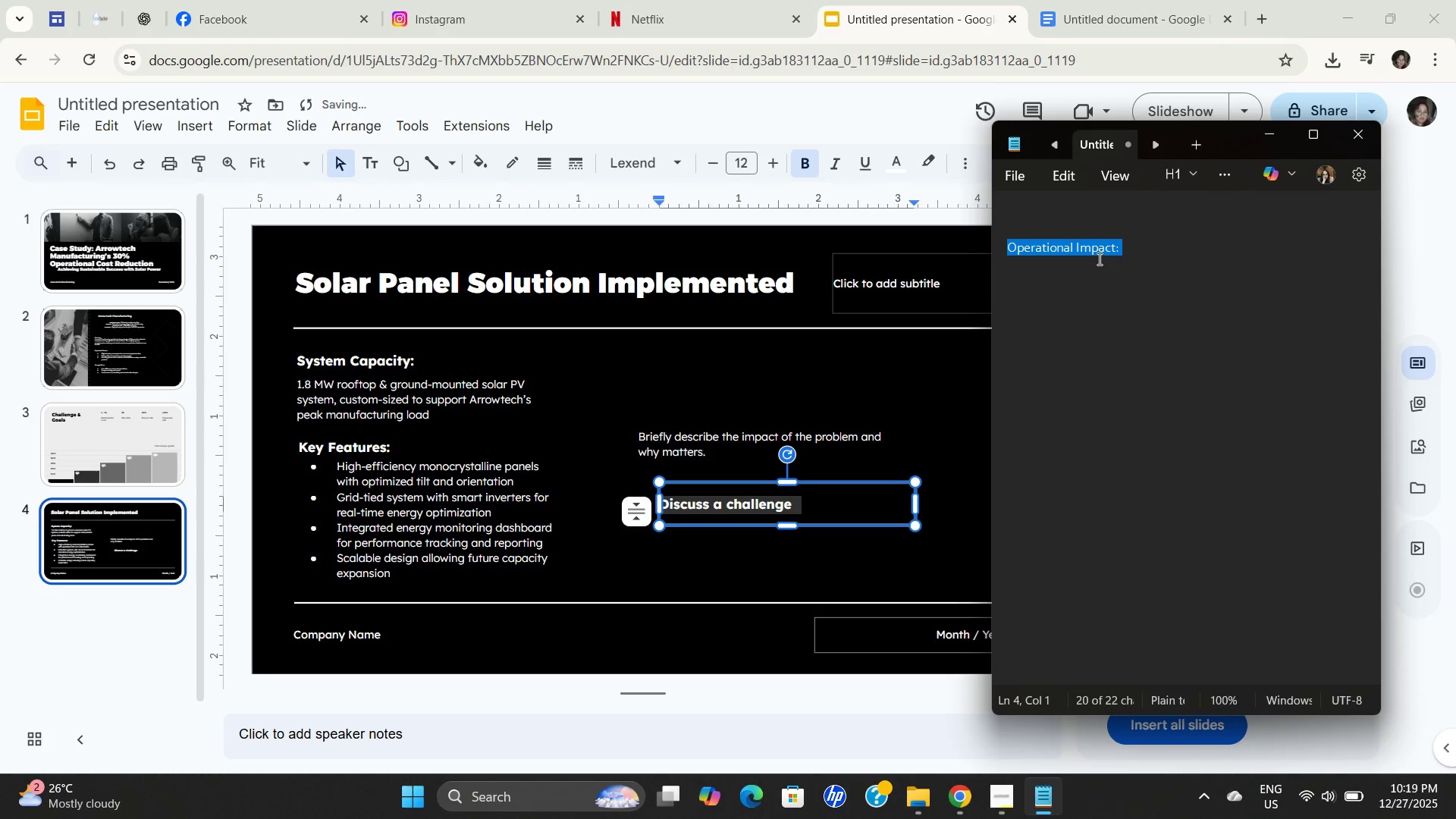 
double_click([1098, 258])
 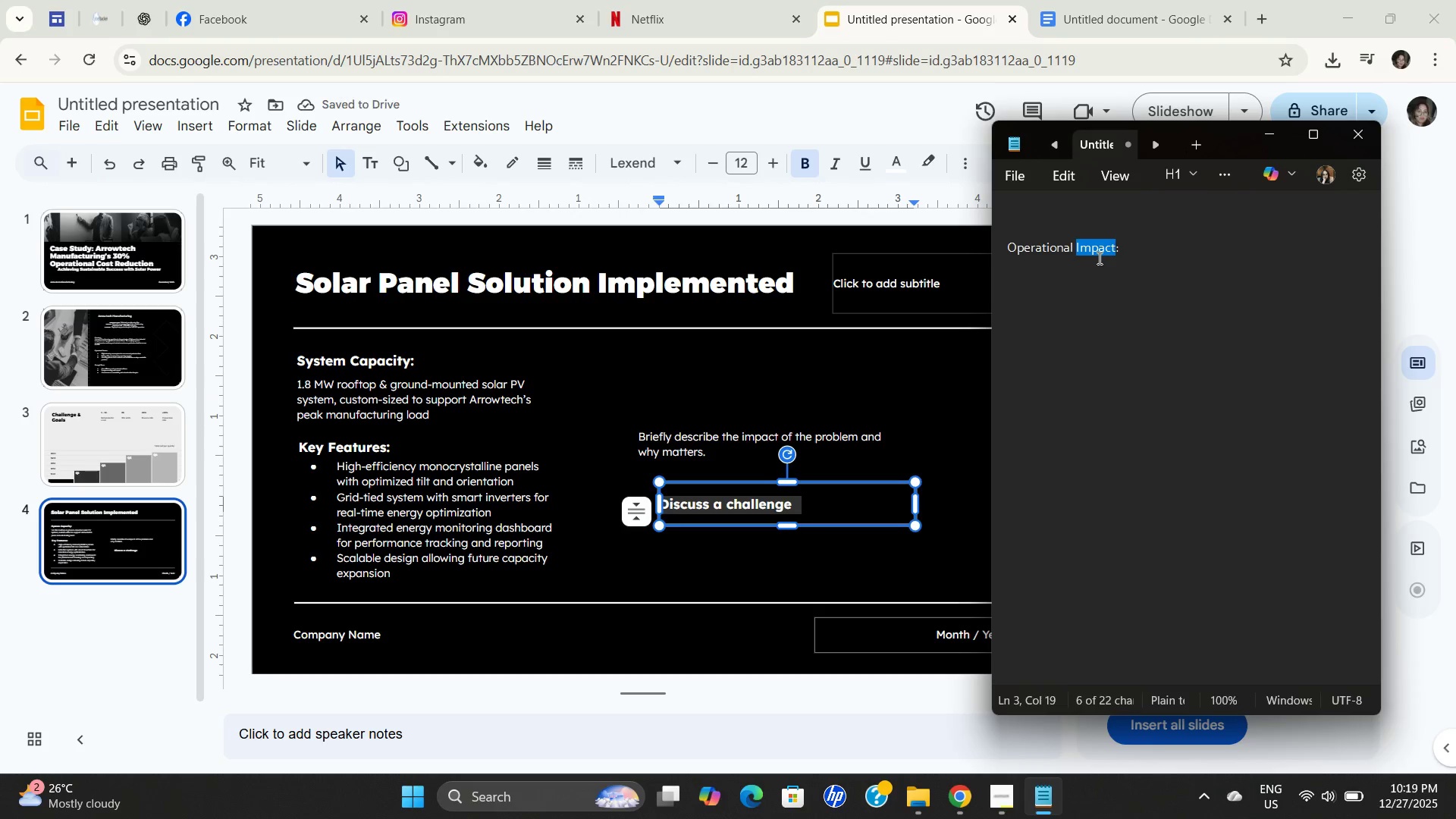 
key(Control+ControlLeft)
 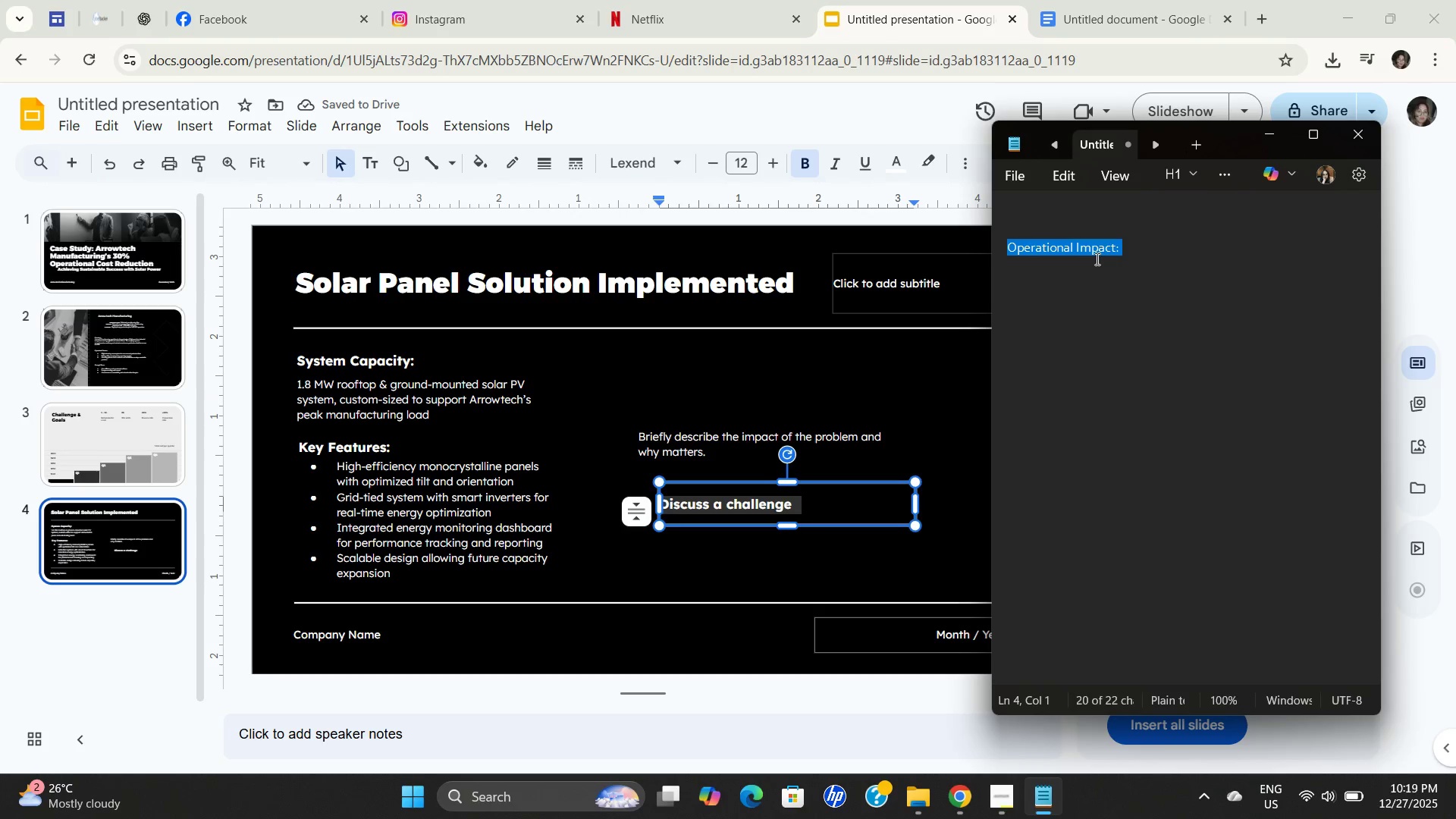 
key(Control+A)
 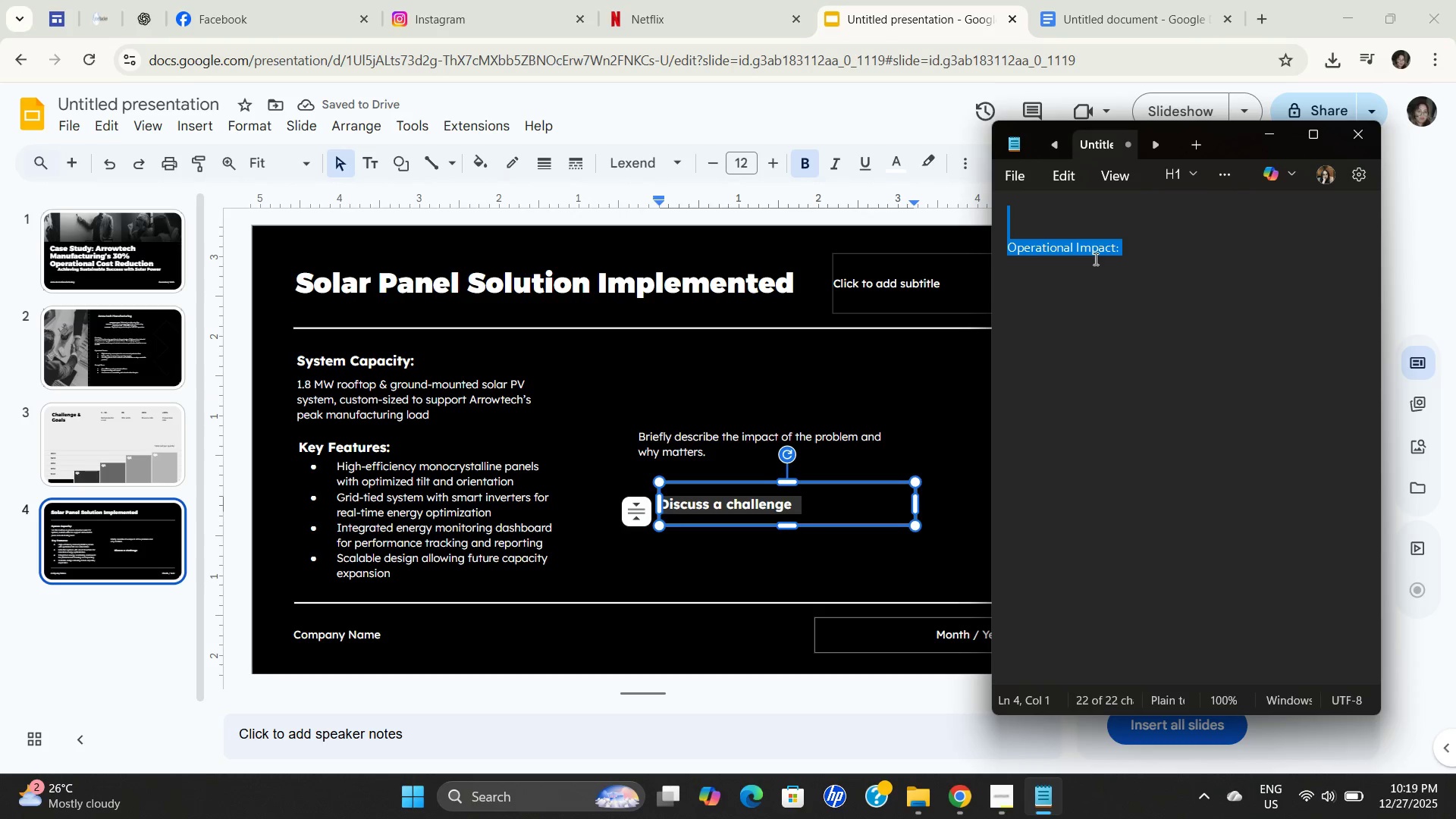 
key(Control+C)
 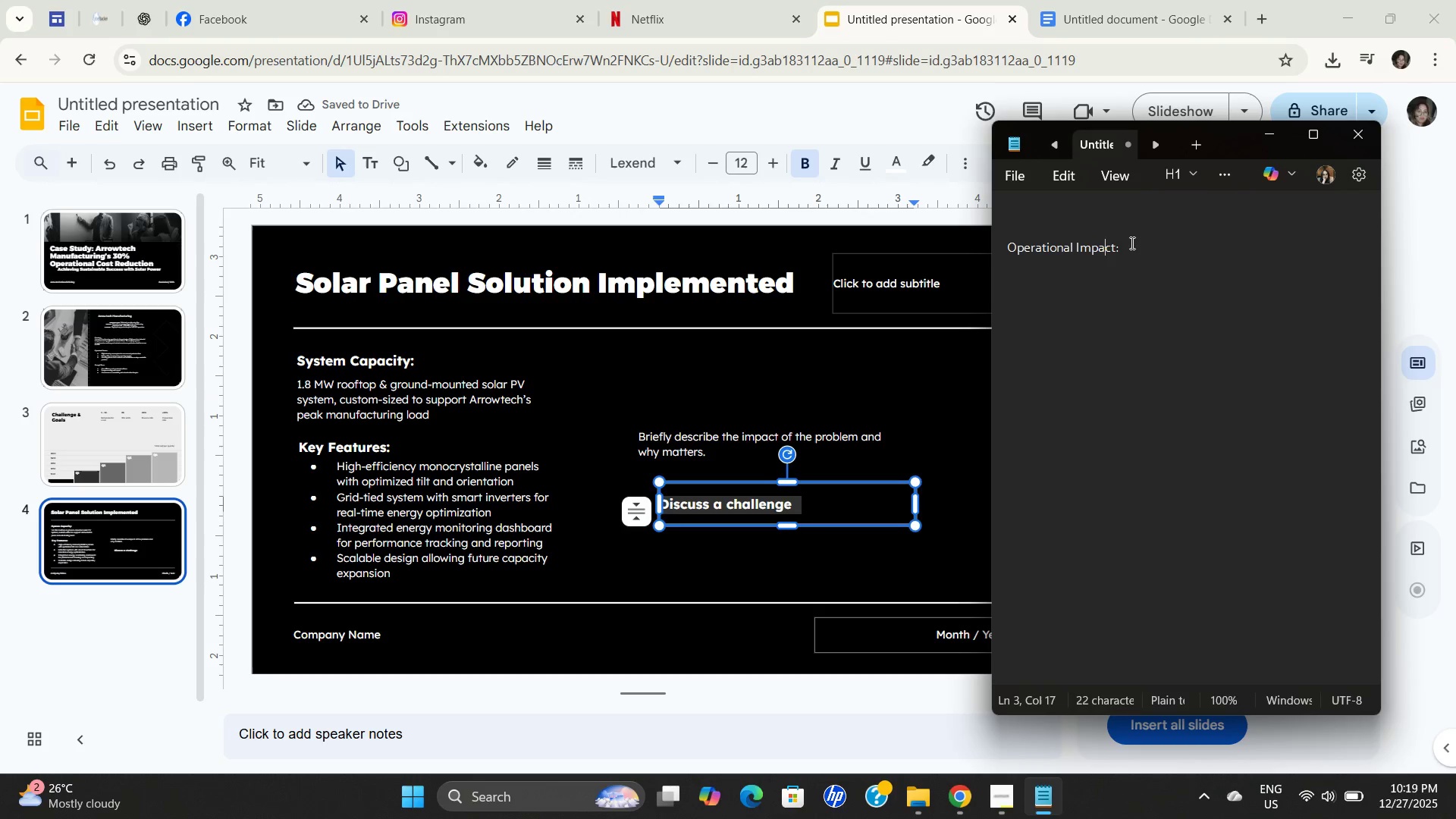 
left_click_drag(start_coordinate=[1135, 246], to_coordinate=[952, 246])
 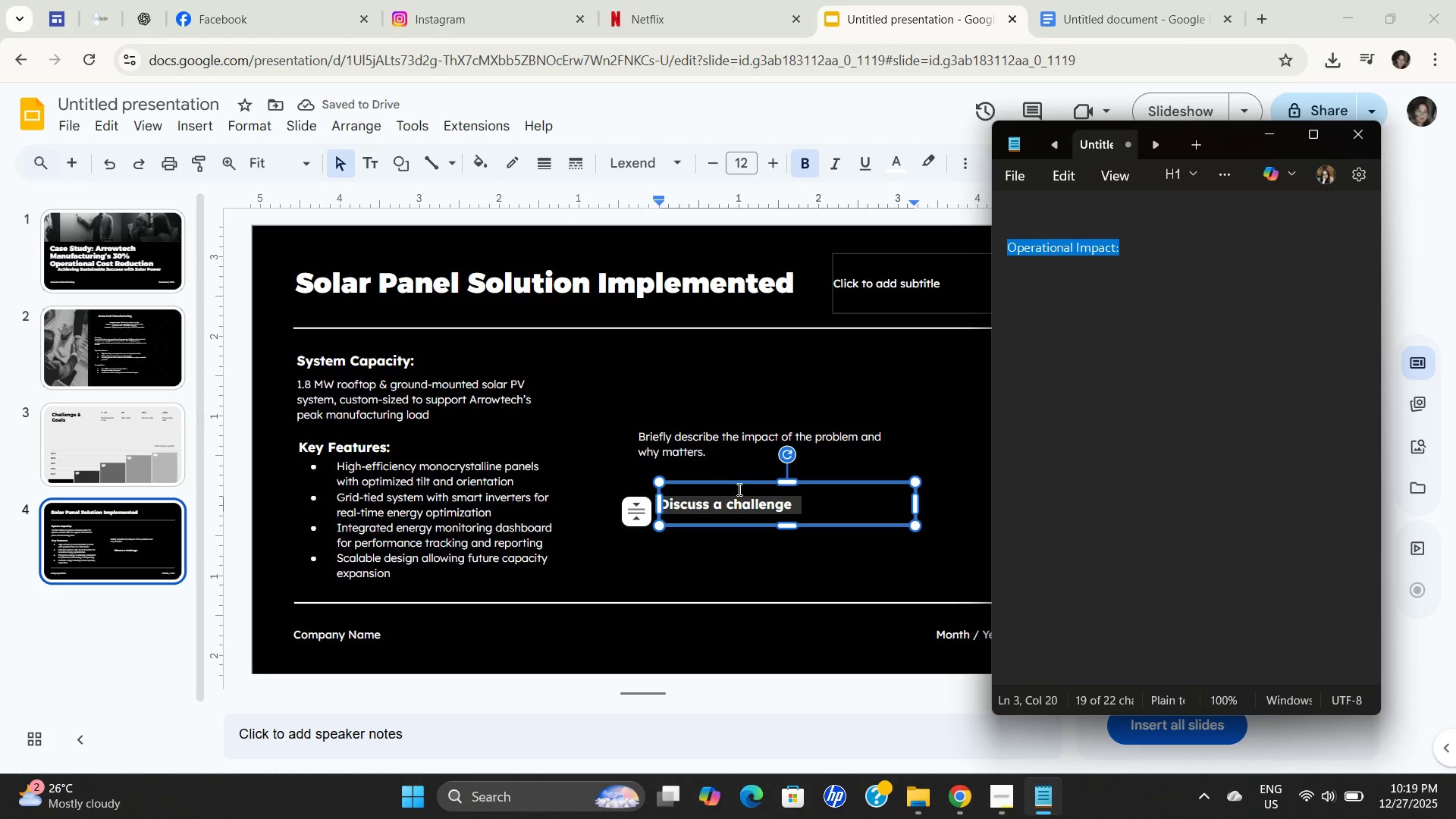 
key(Control+C)
 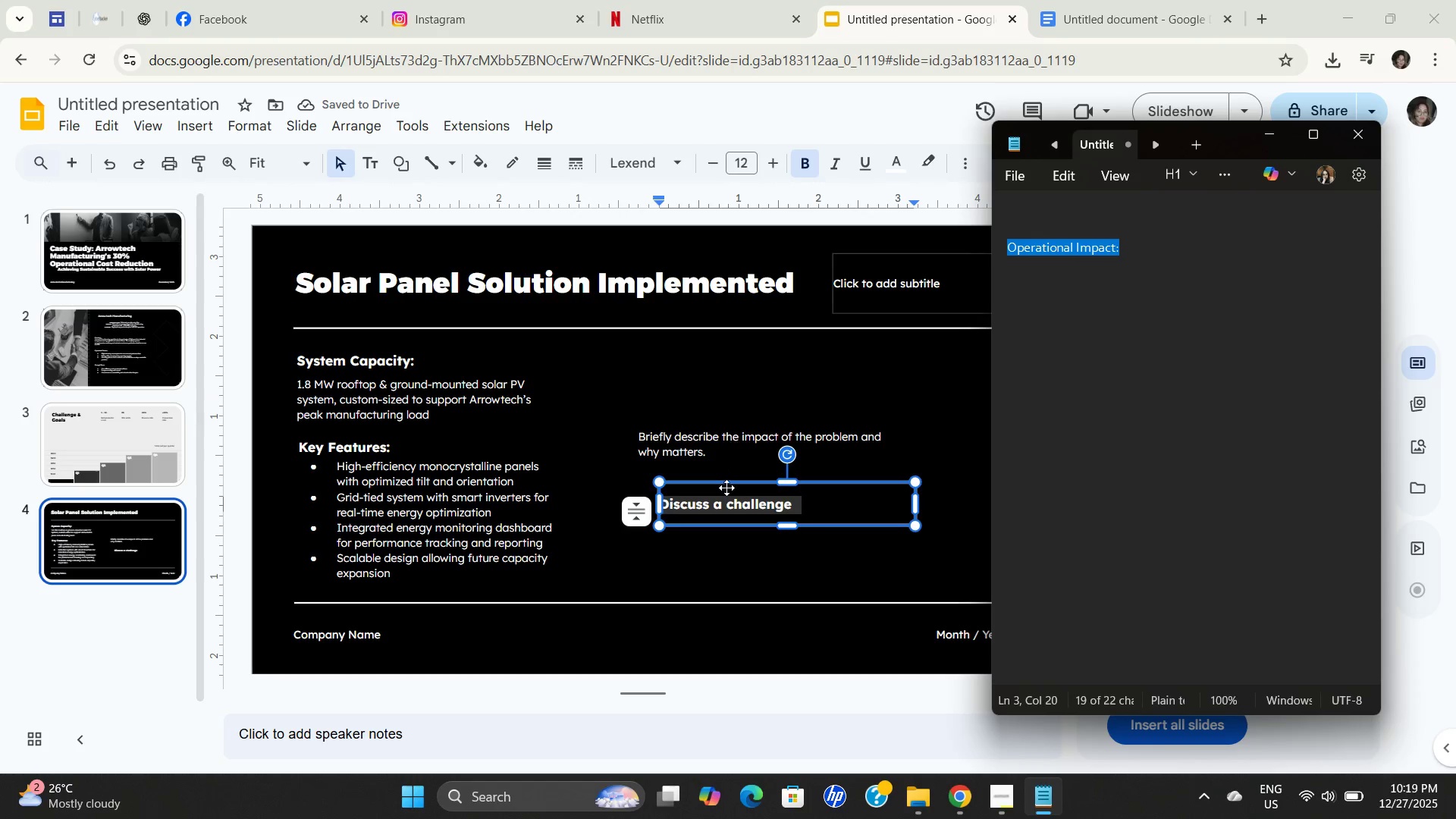 
key(Control+C)
 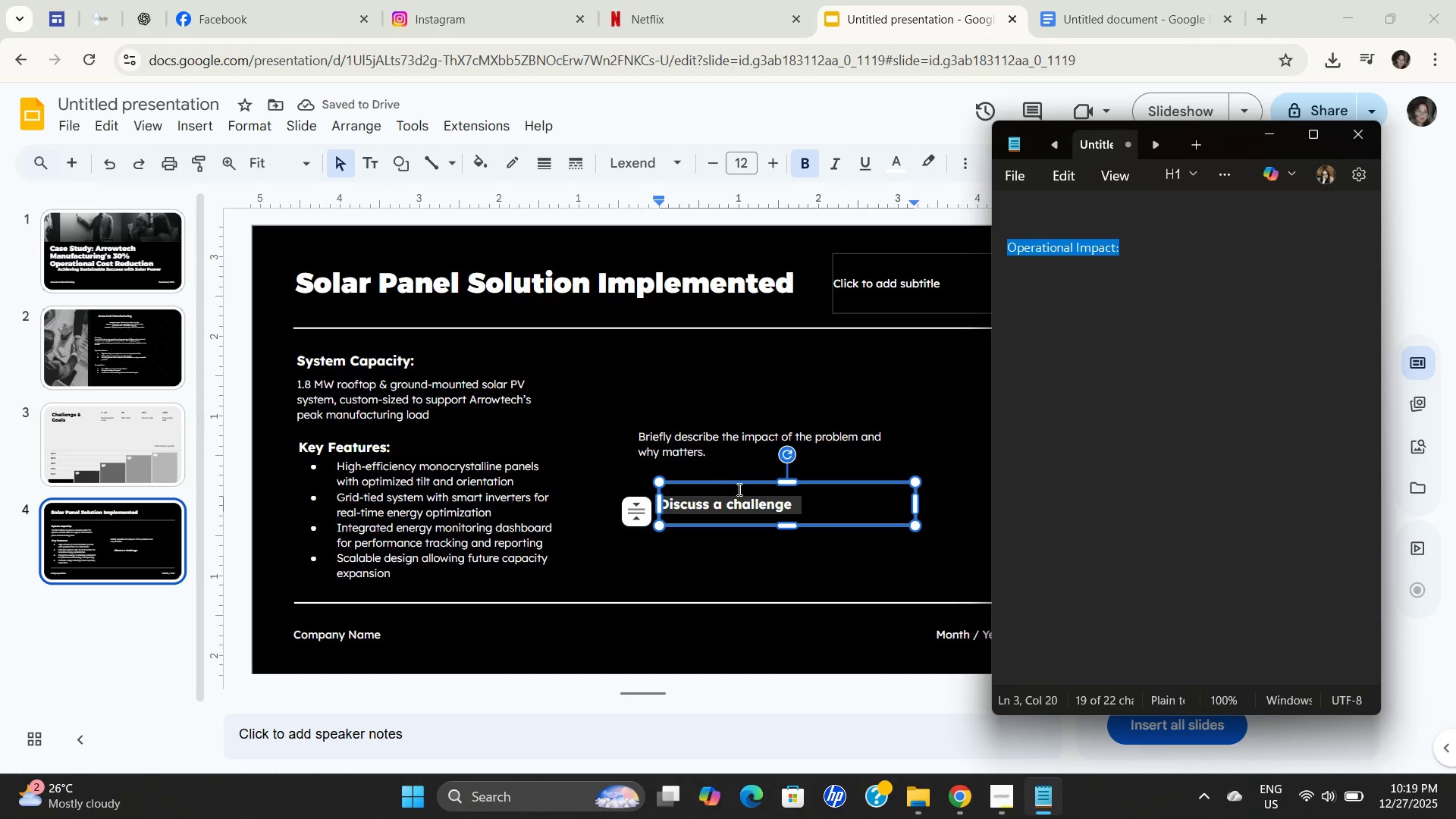 
key(Control+C)
 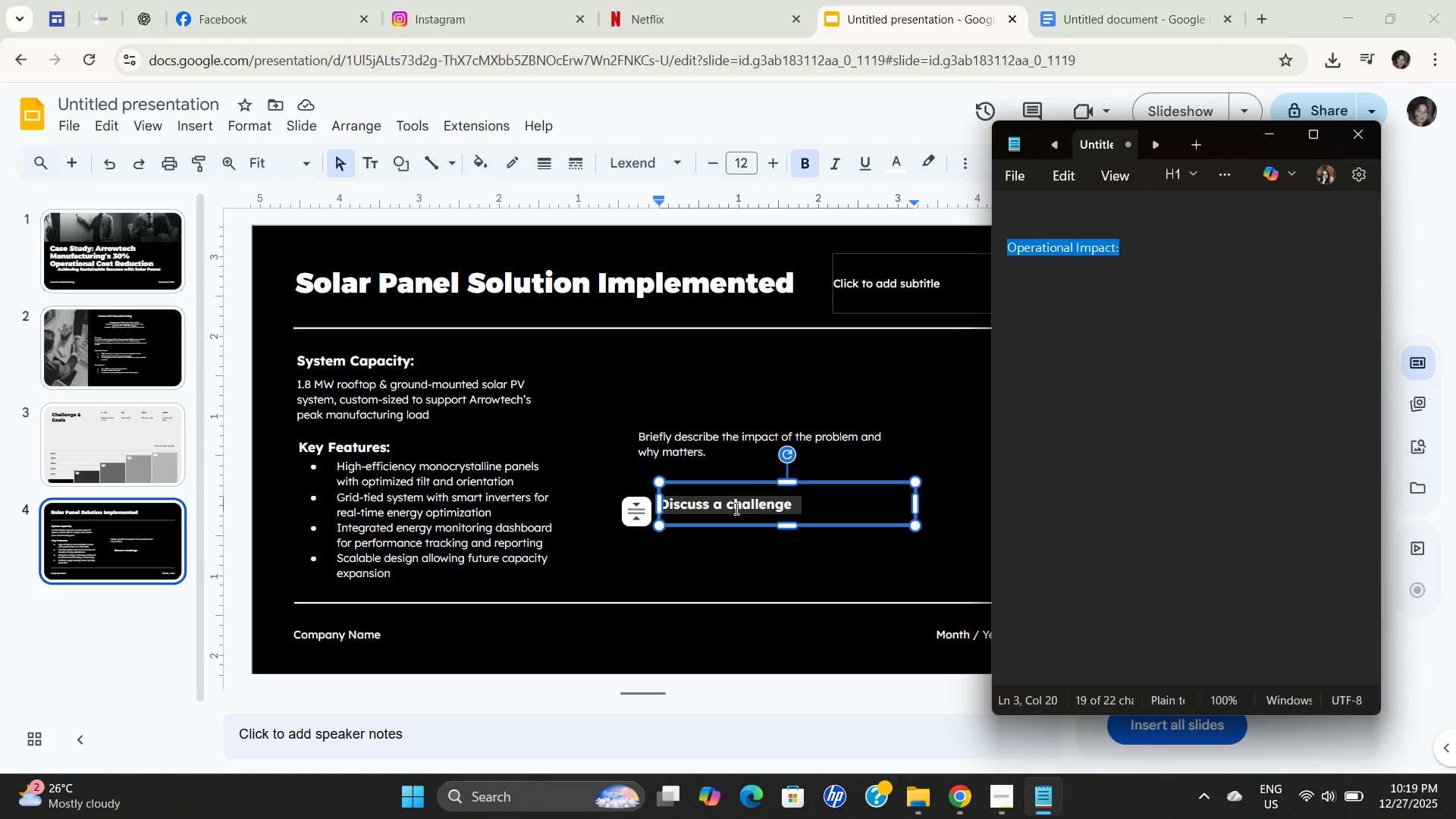 
key(Control+C)
 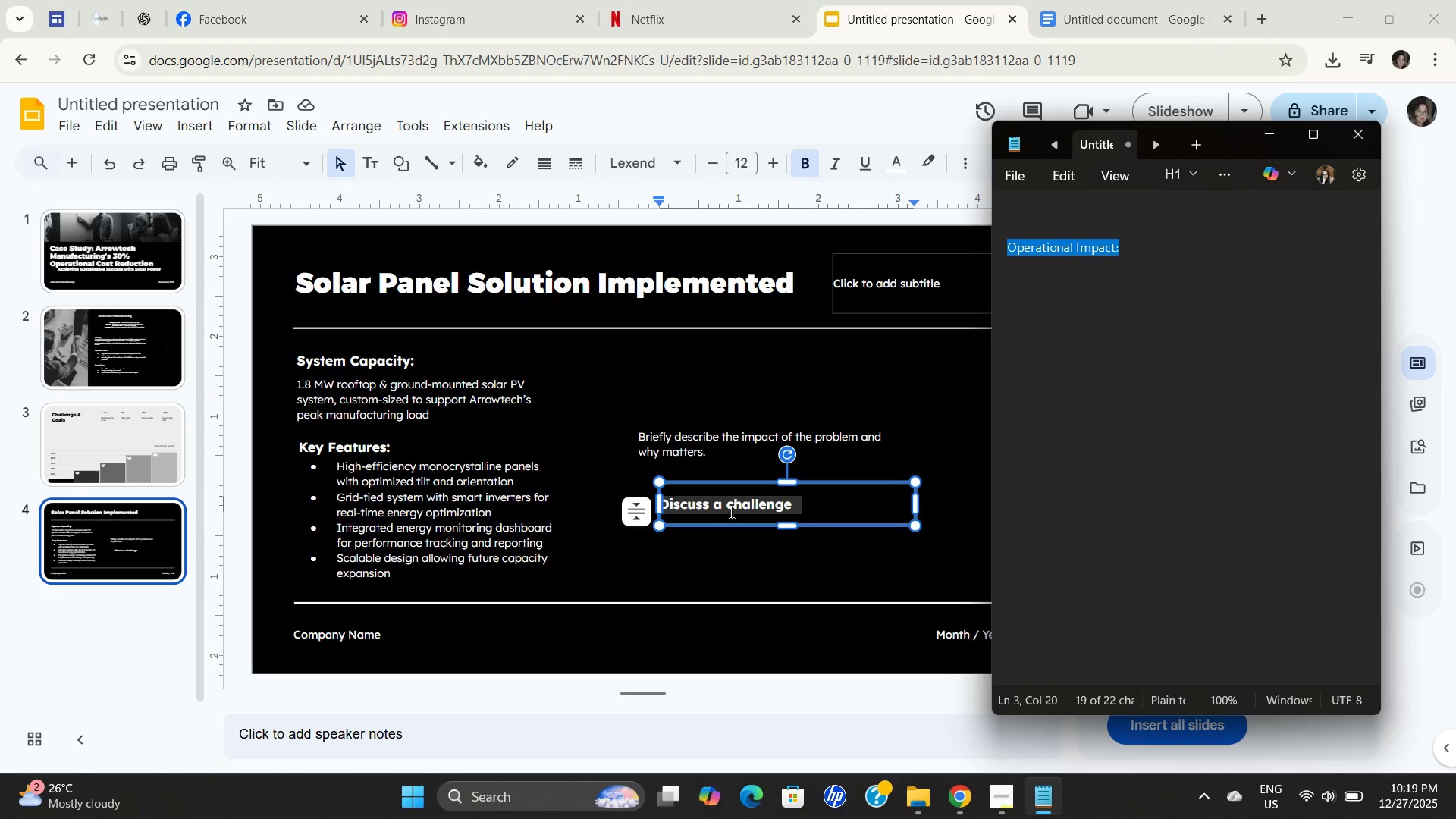 
key(Control+C)
 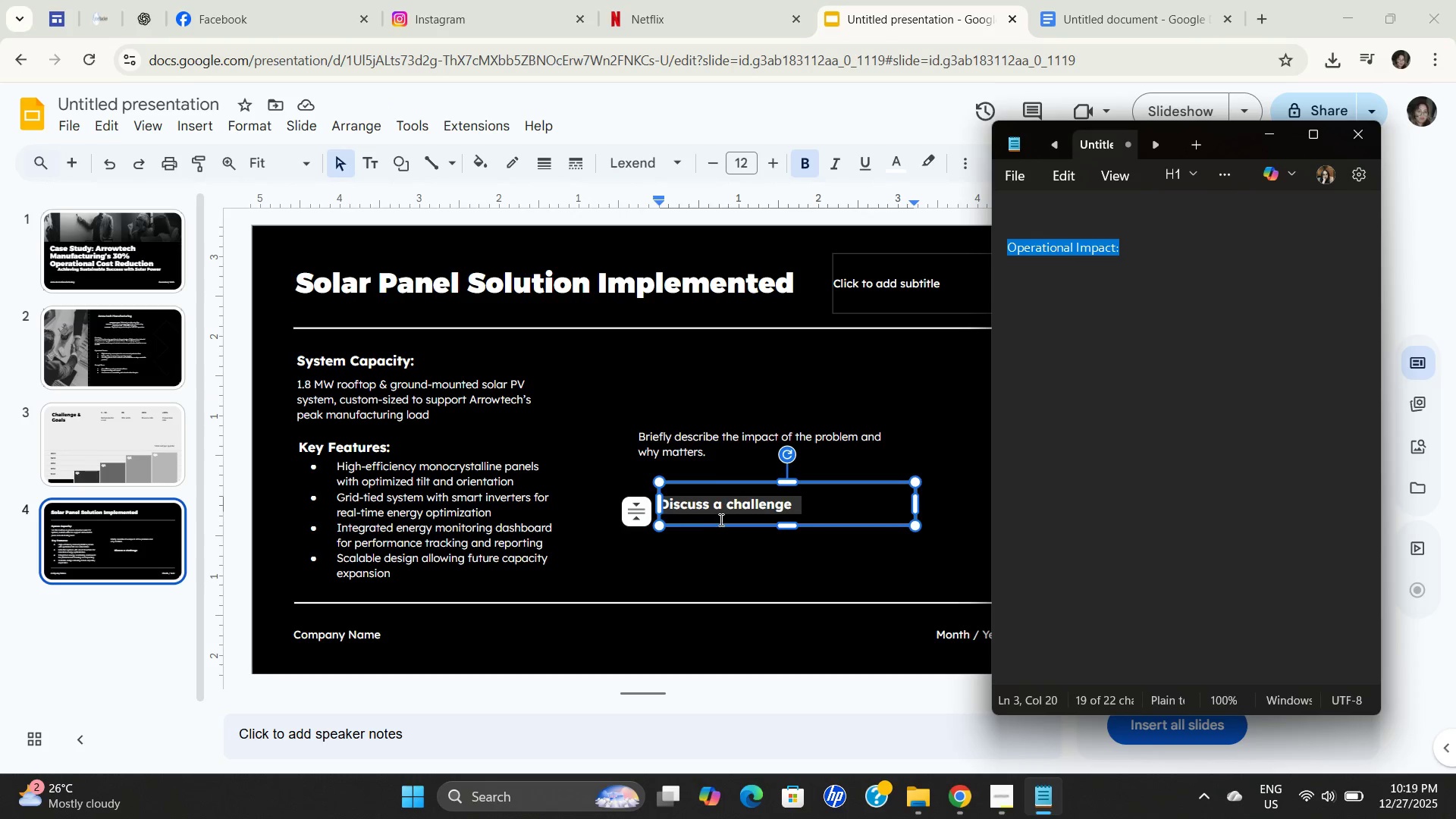 
key(Control+C)
 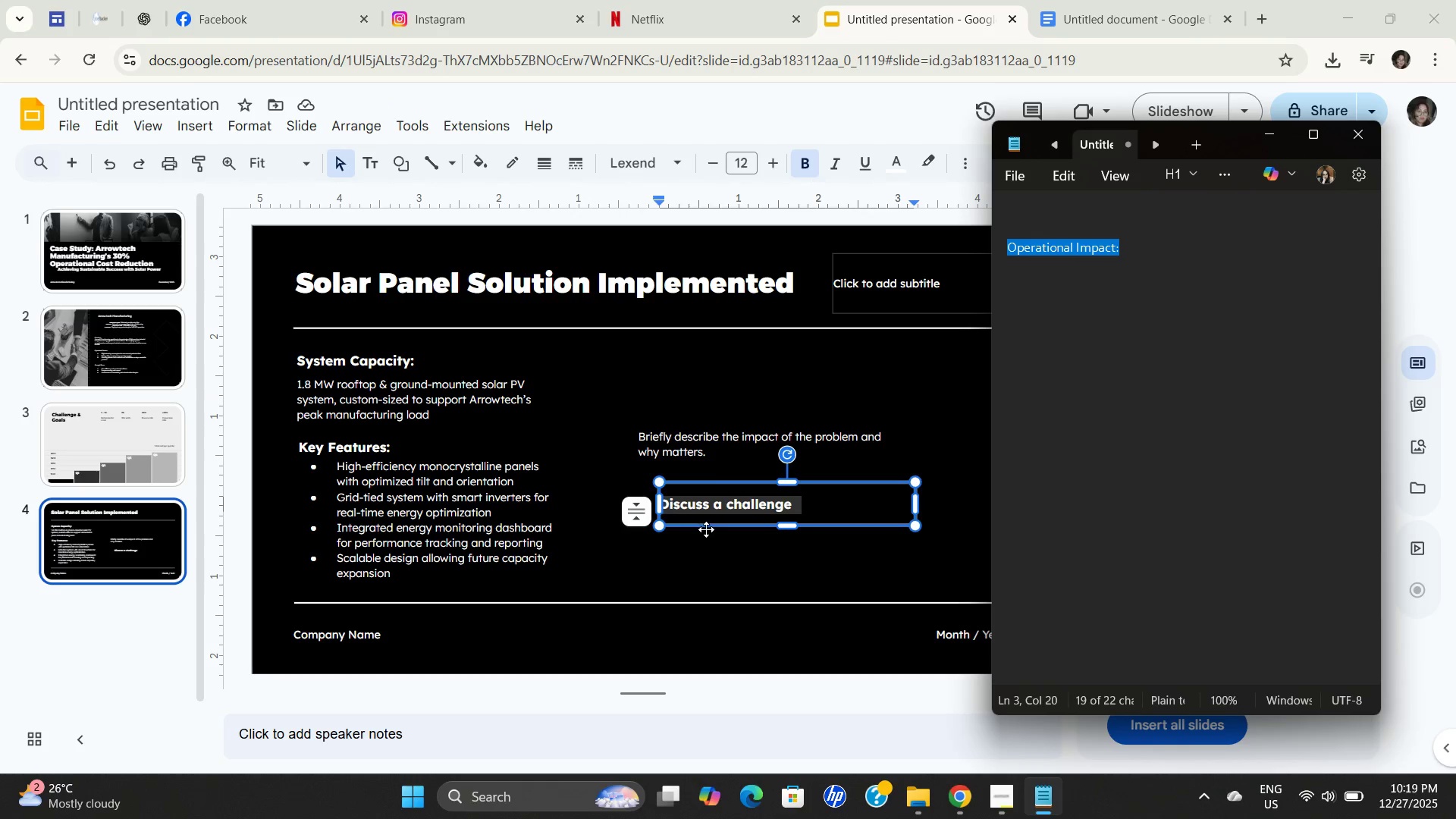 
key(Control+C)
 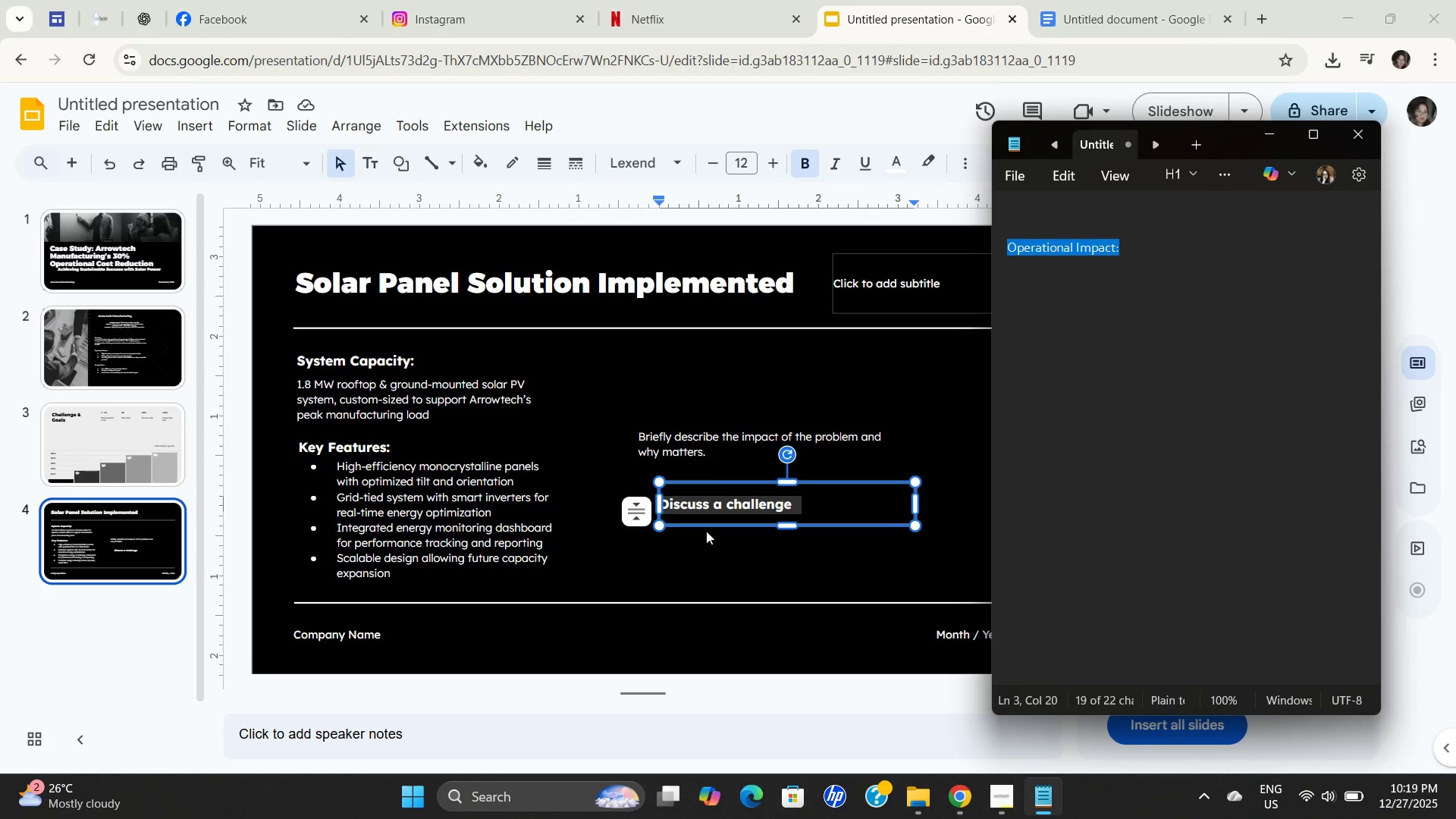 
key(Control+C)
 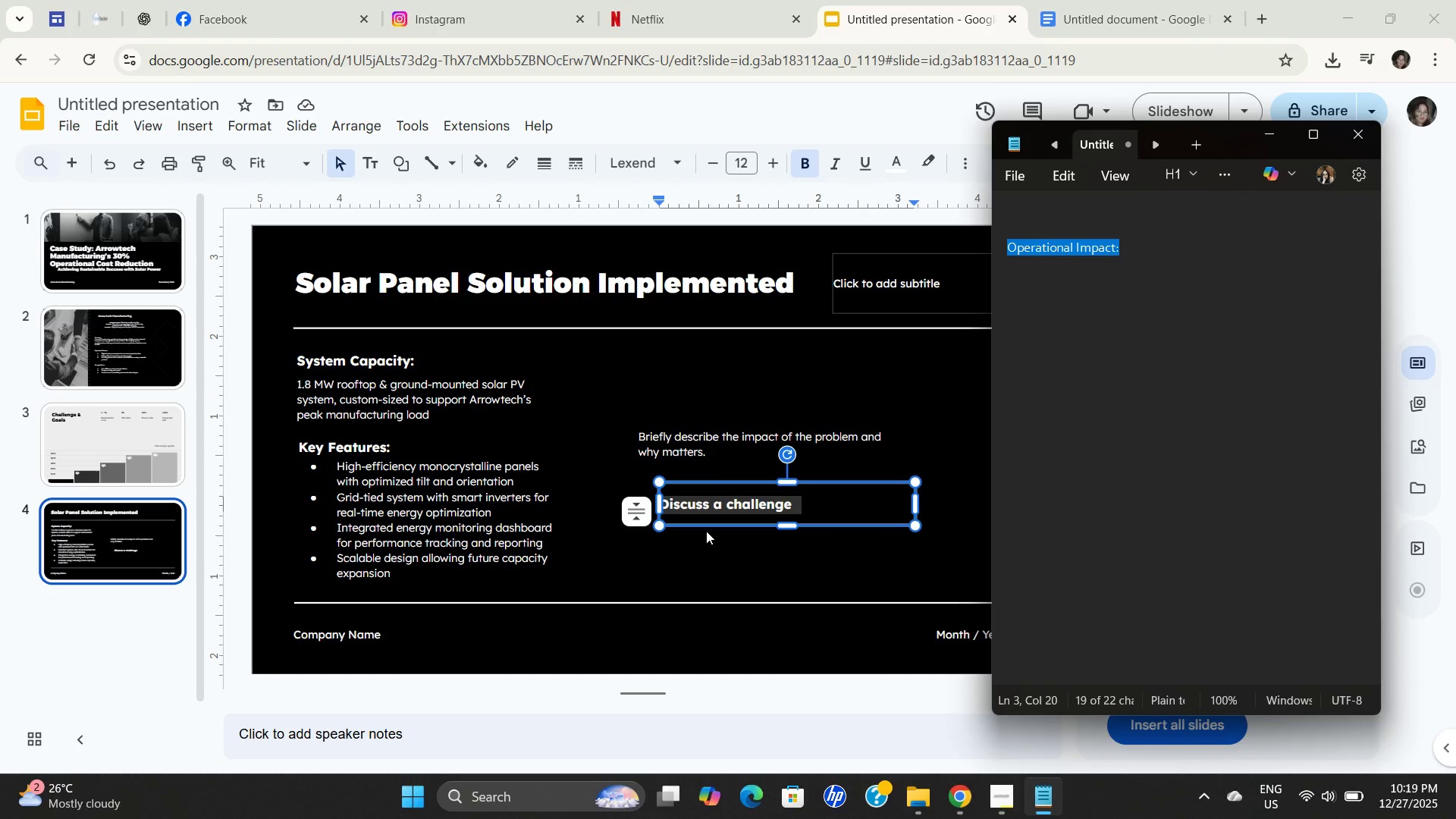 
key(Control+C)
 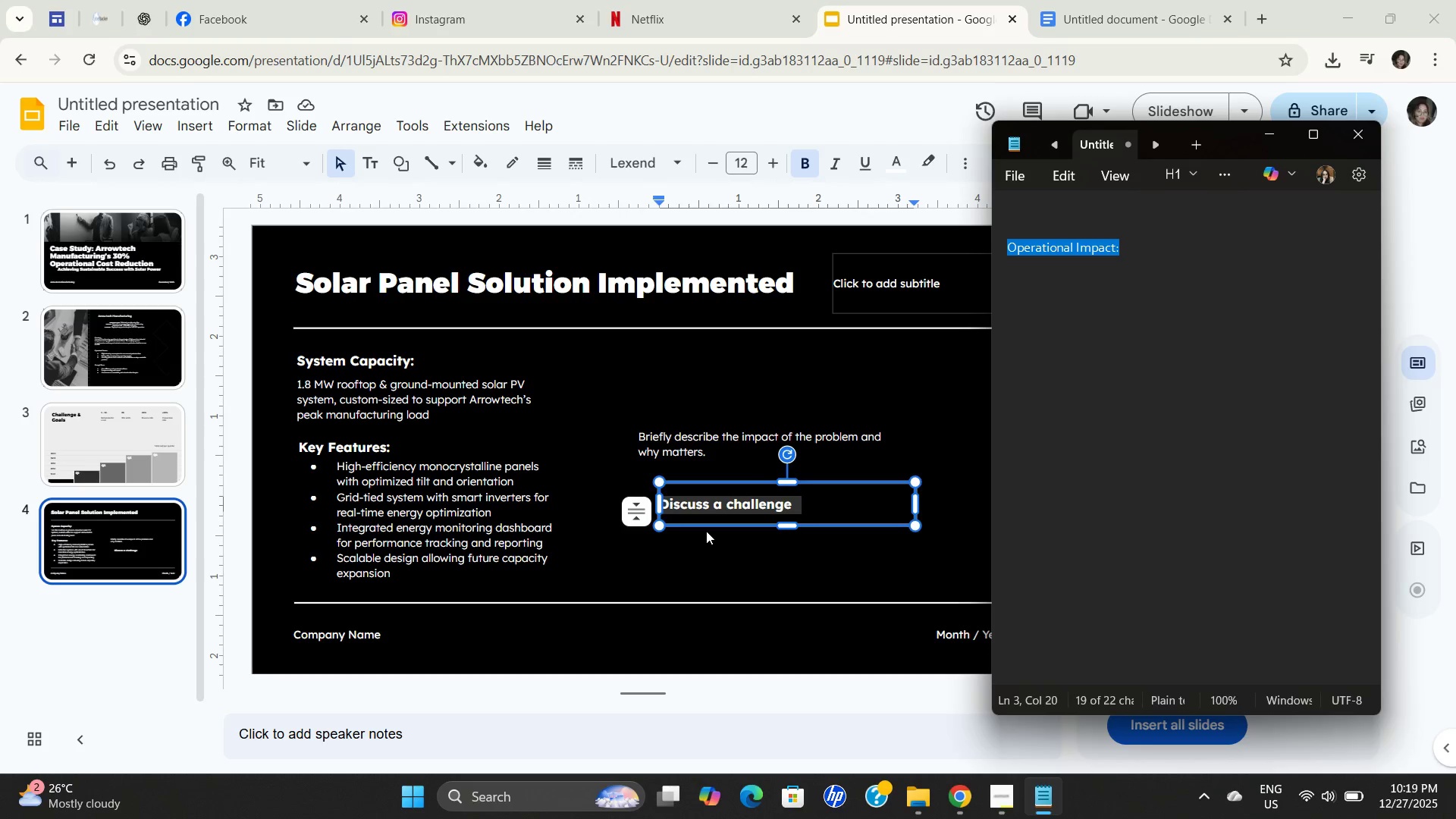 
key(Control+C)
 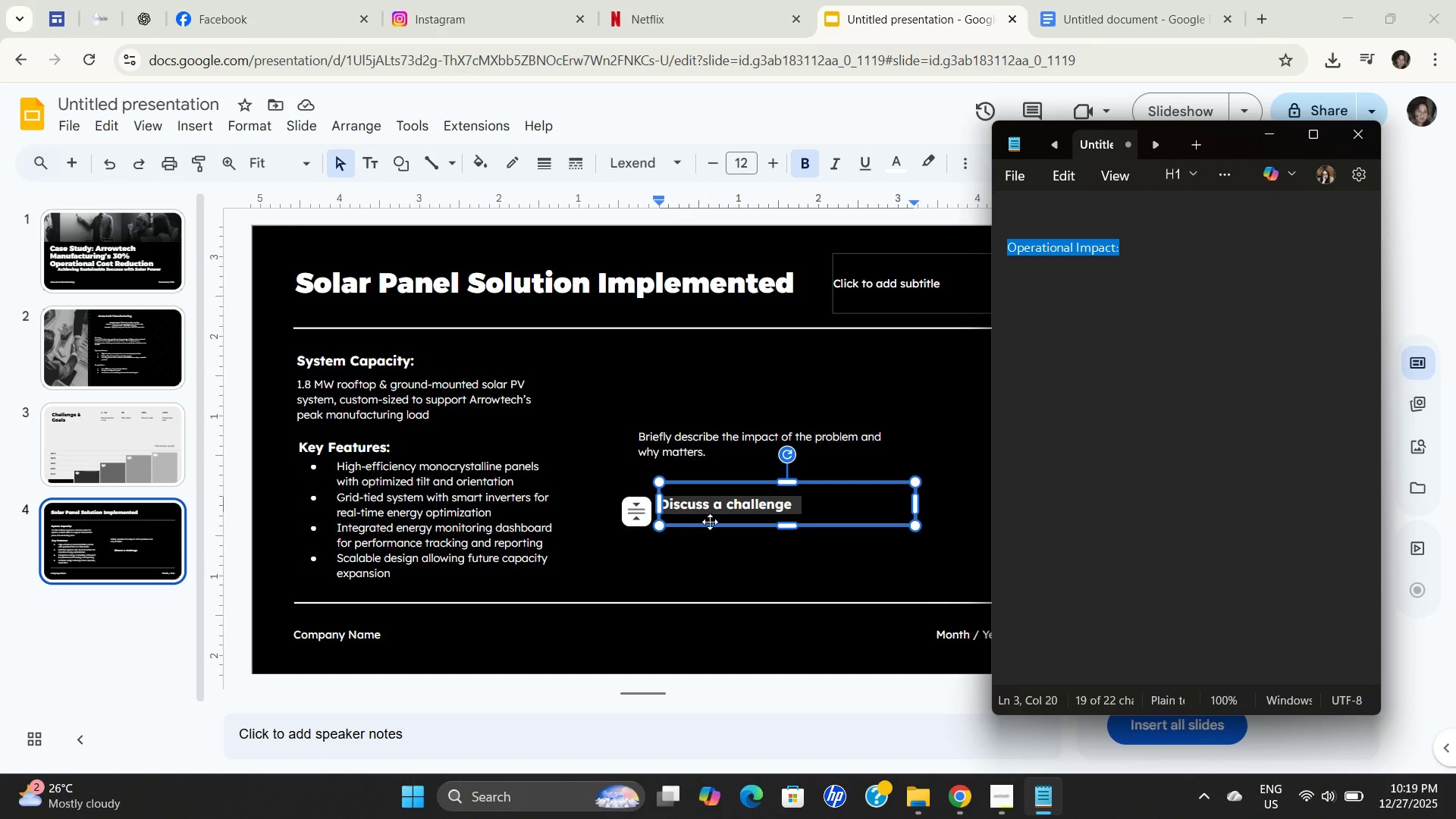 
key(Control+C)
 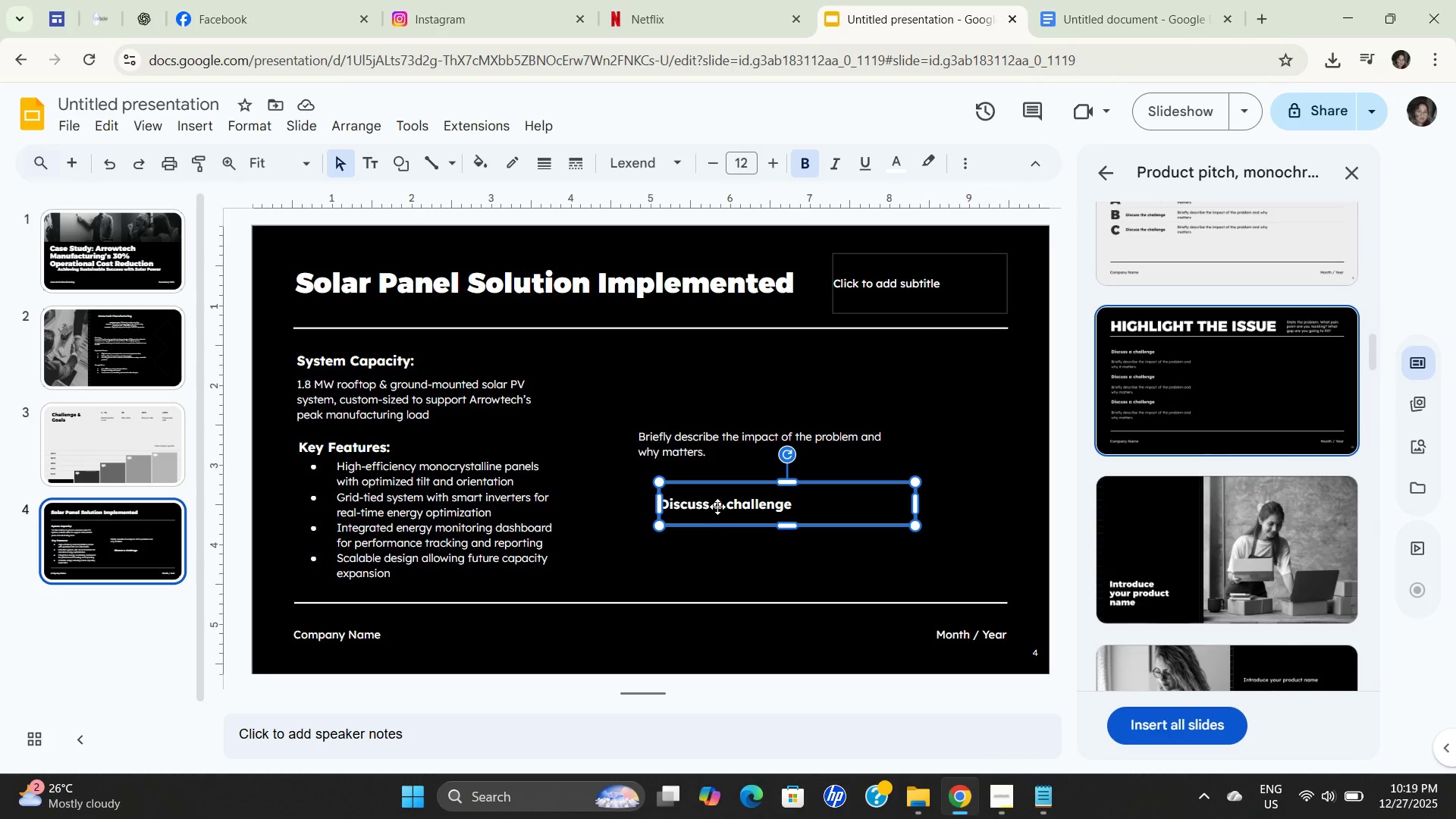 
double_click([717, 505])
 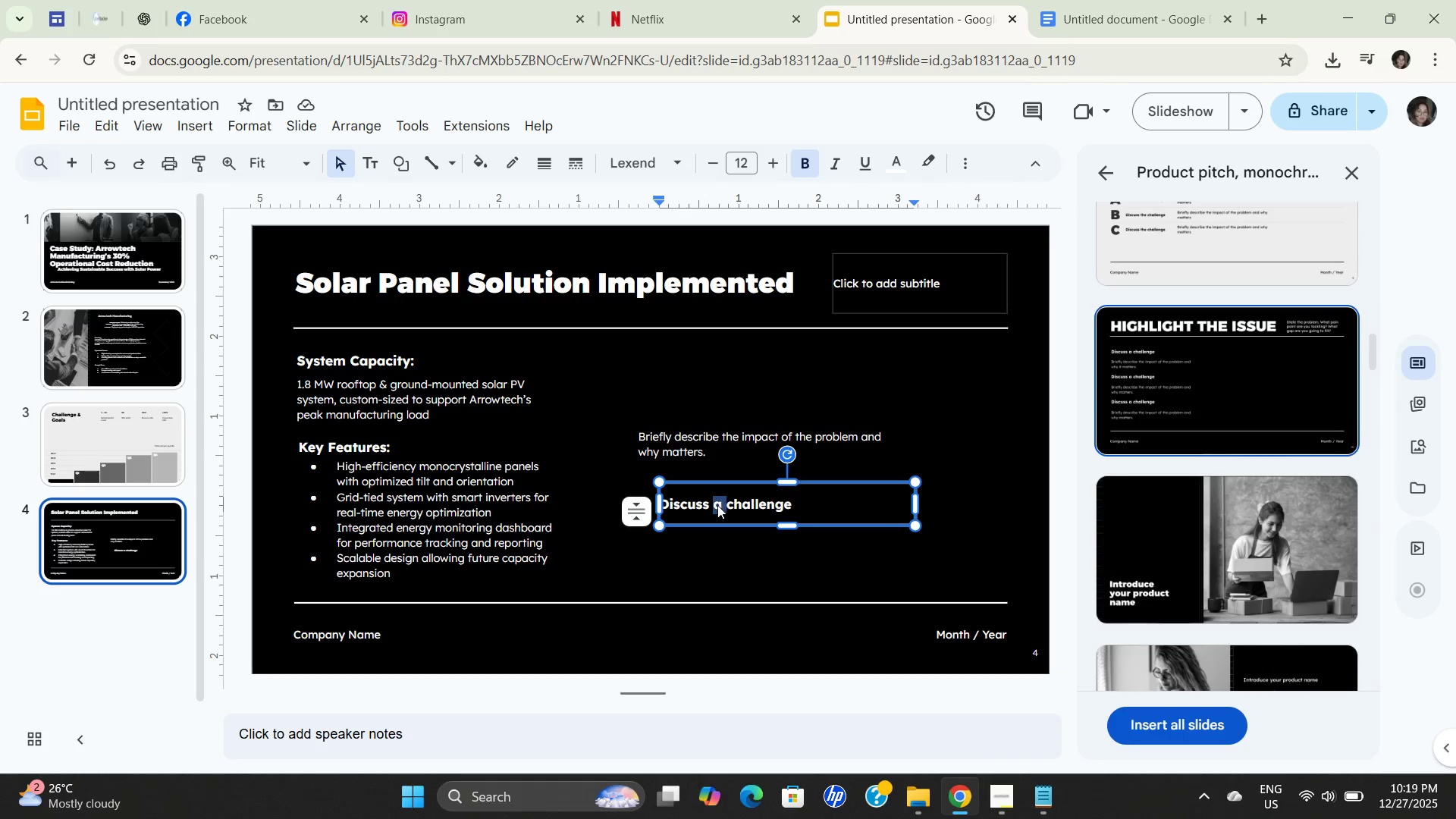 
key(Control+ControlLeft)
 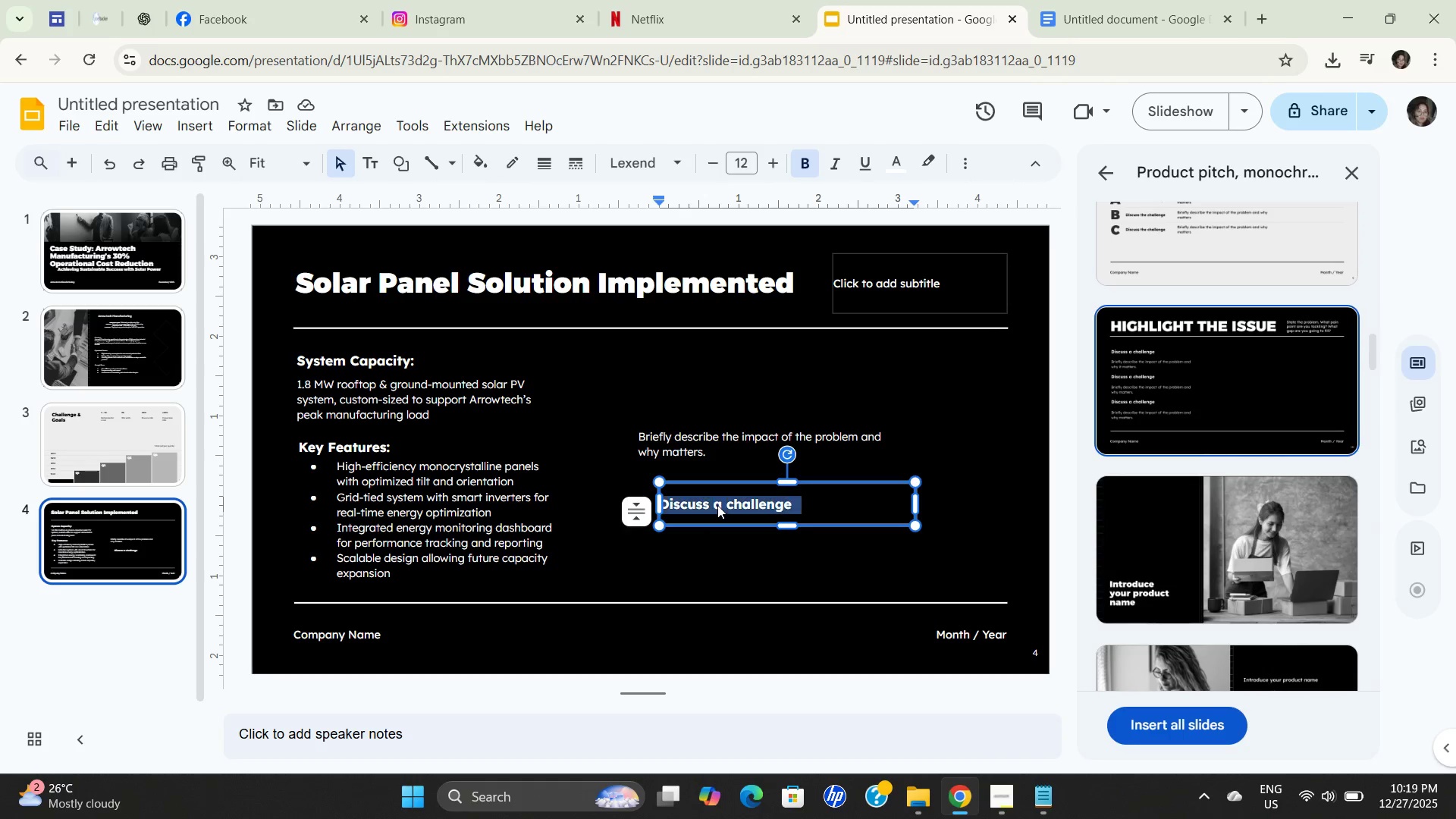 
key(Control+A)
 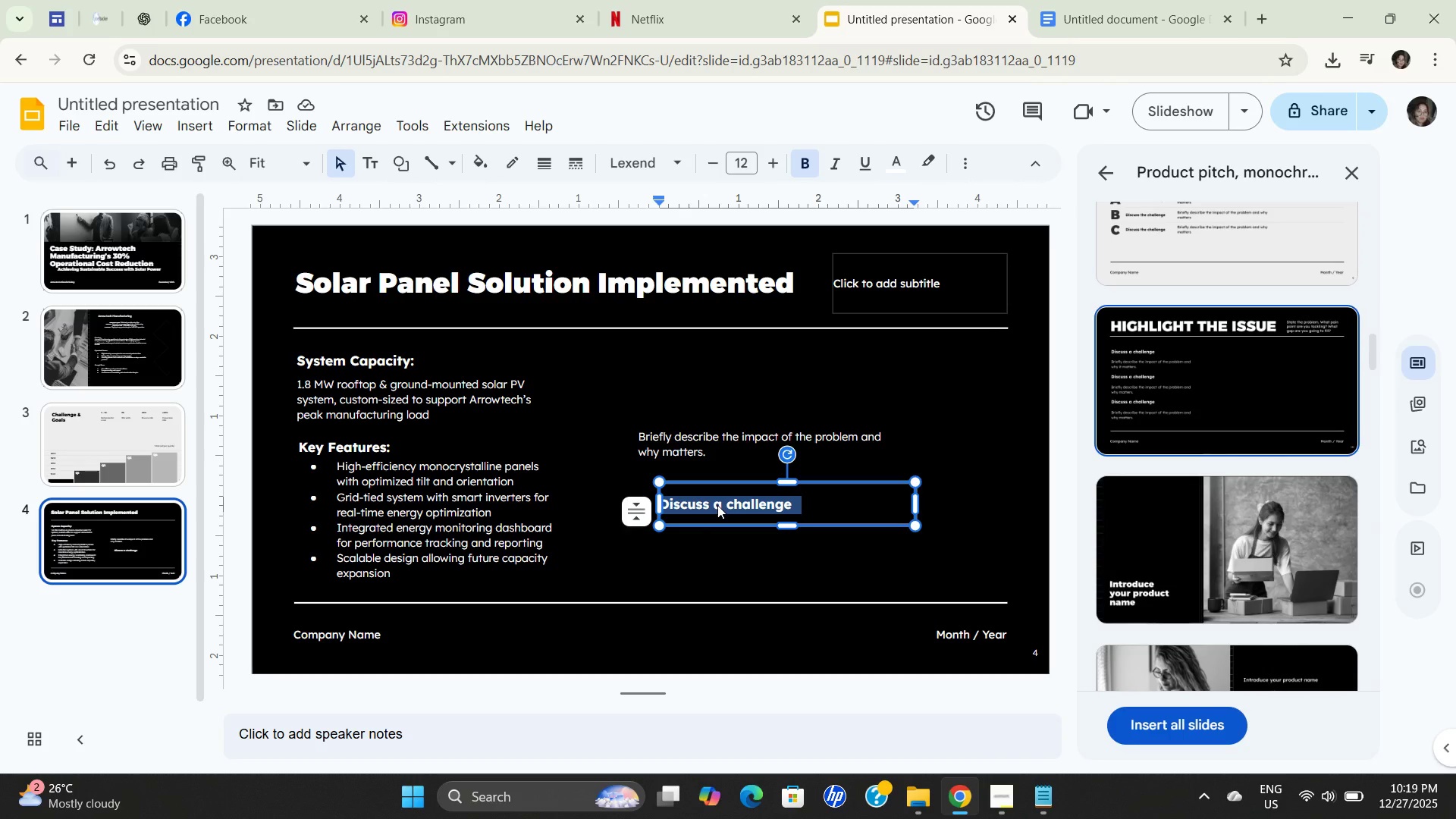 
key(Control+ControlLeft)
 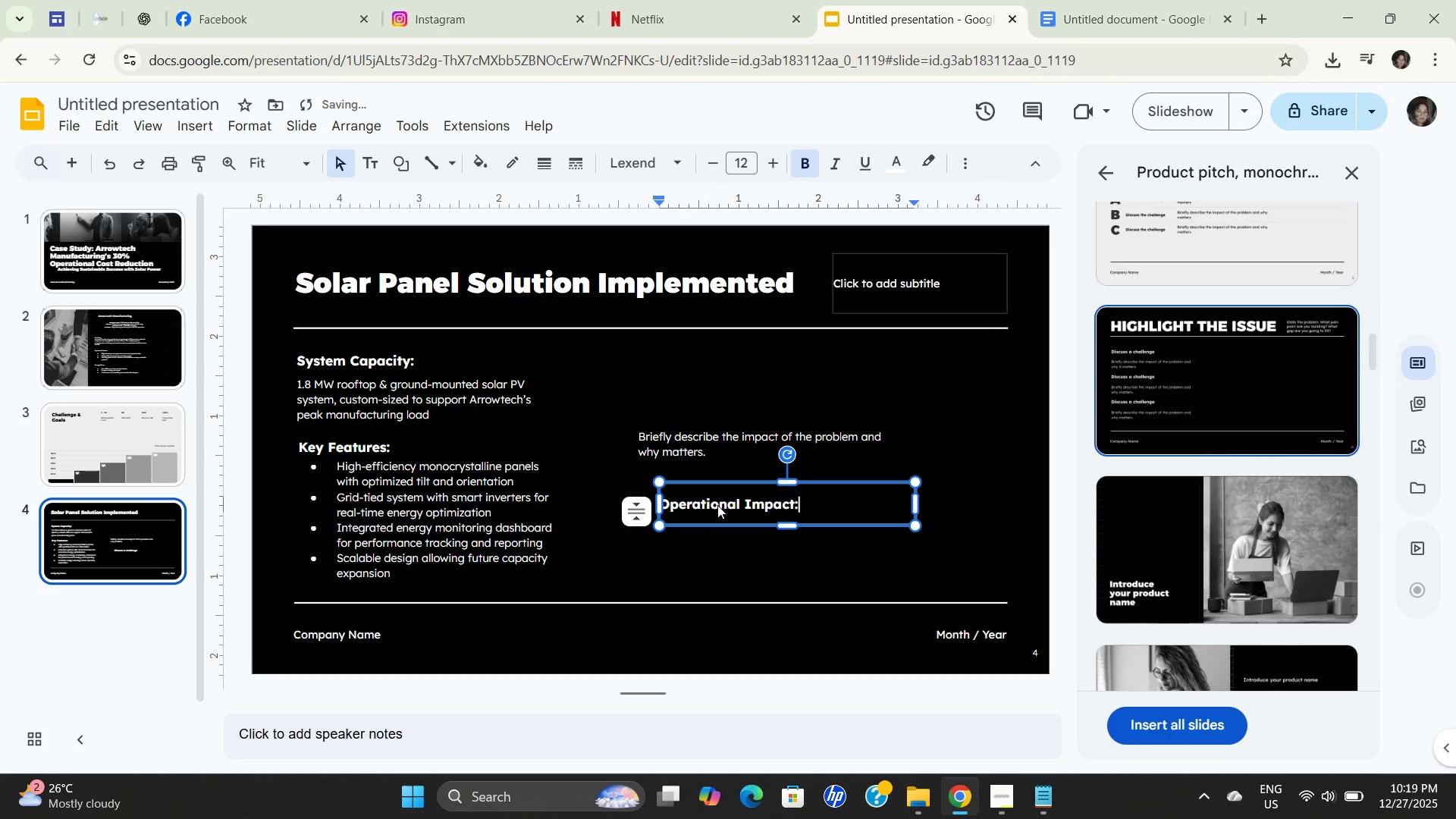 
key(Control+V)
 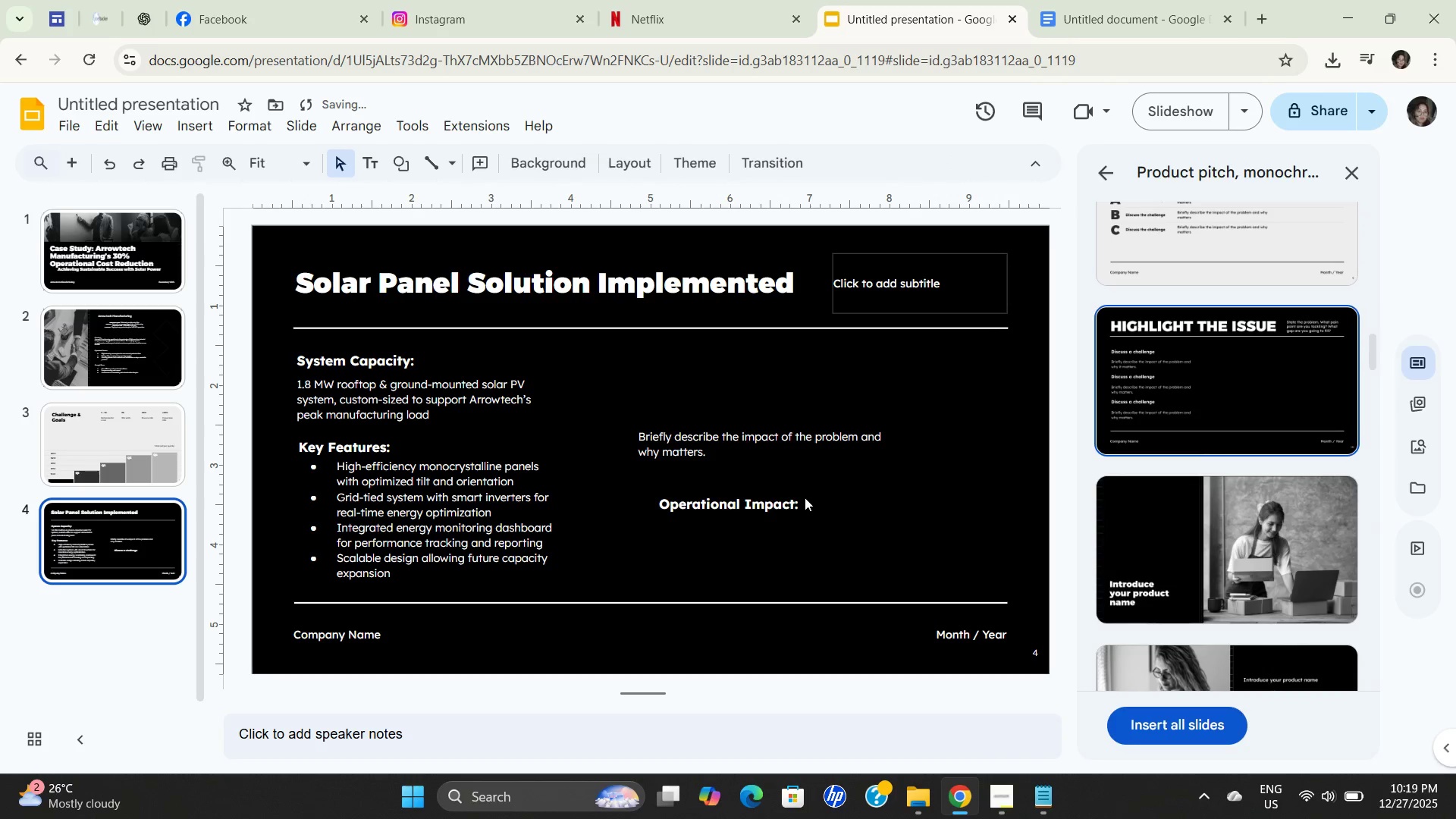 
left_click([805, 490])
 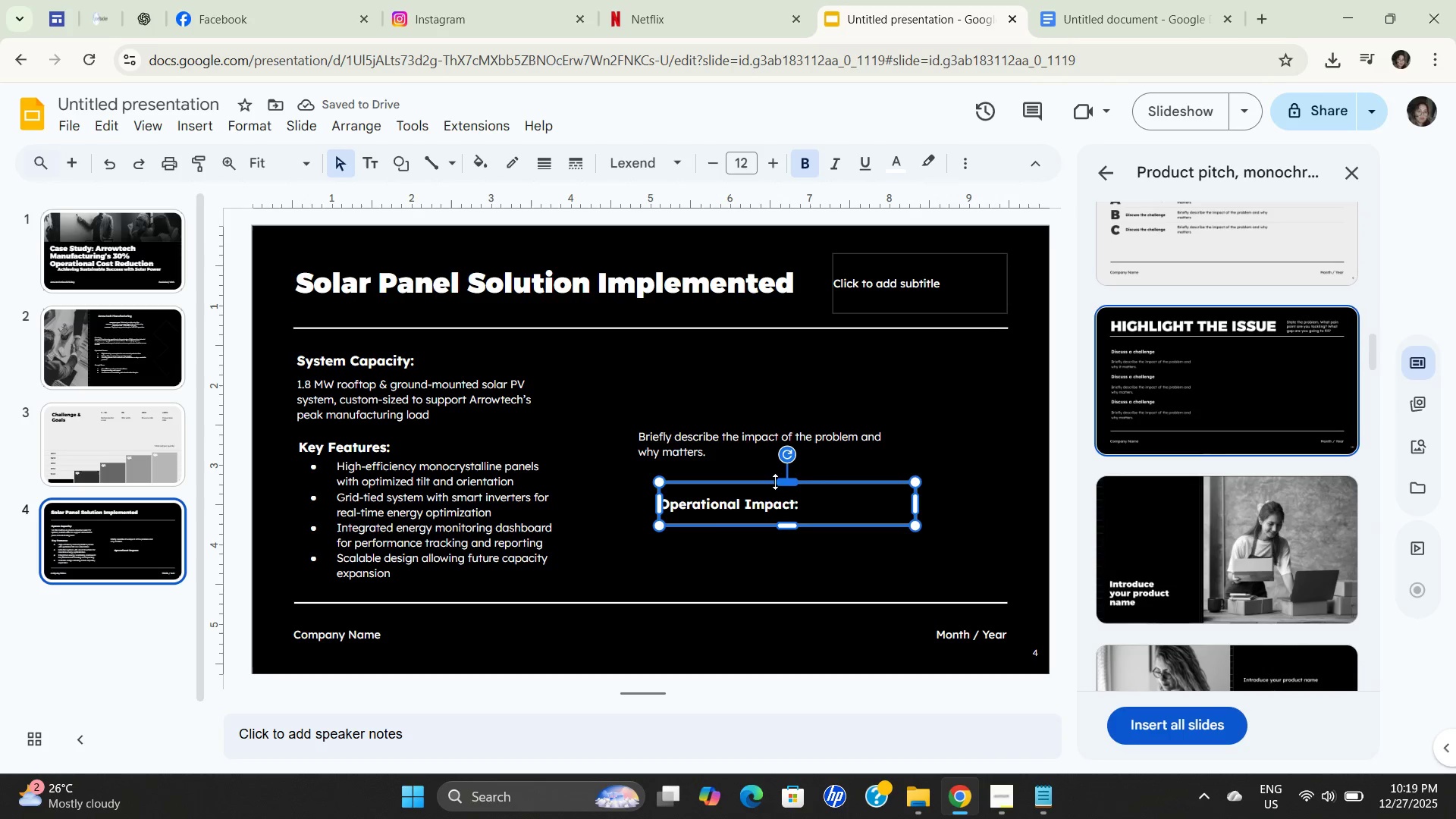 
left_click_drag(start_coordinate=[769, 483], to_coordinate=[743, 344])
 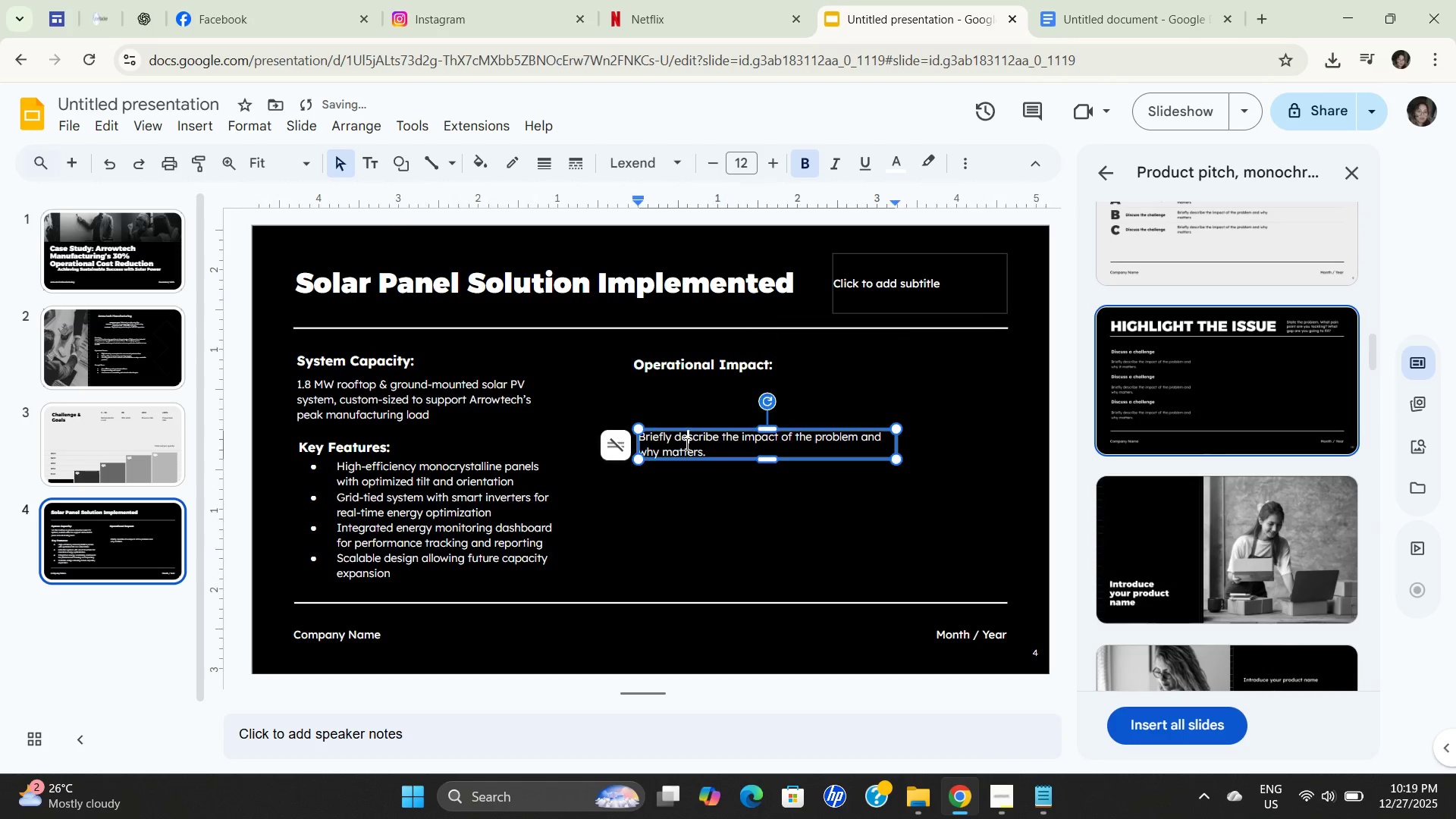 
double_click([686, 444])
 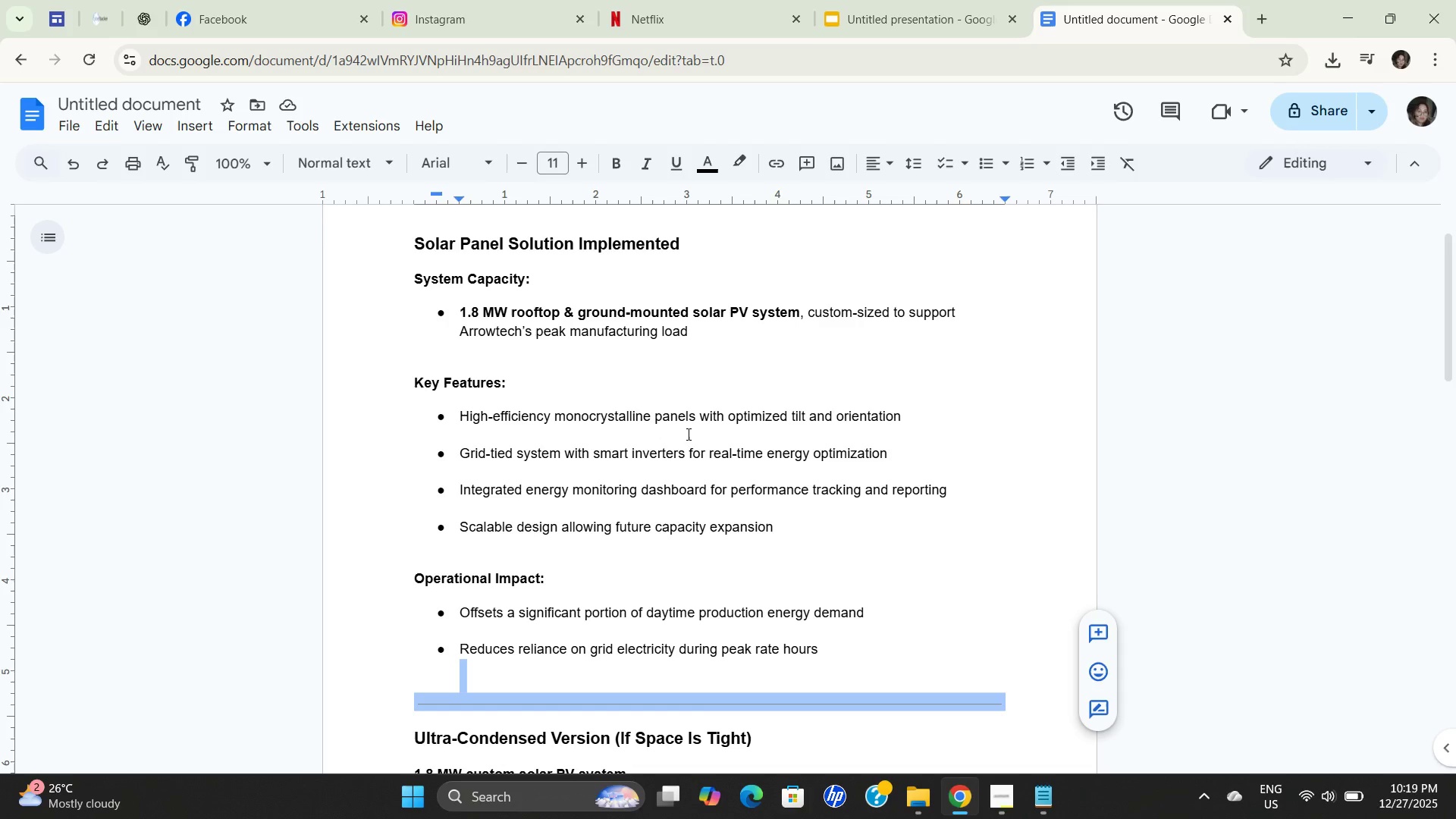 
left_click([629, 452])
 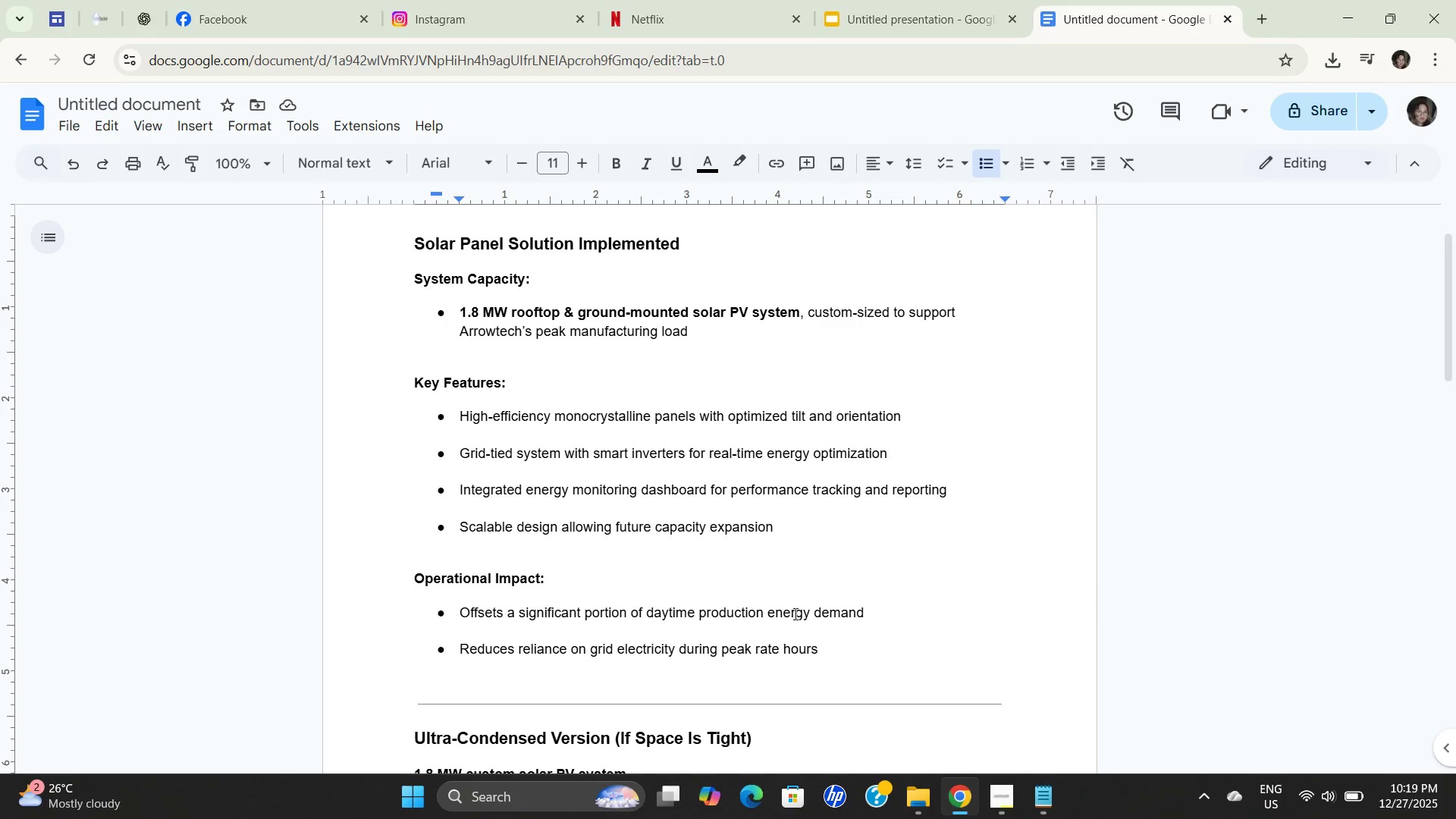 
left_click([812, 608])
 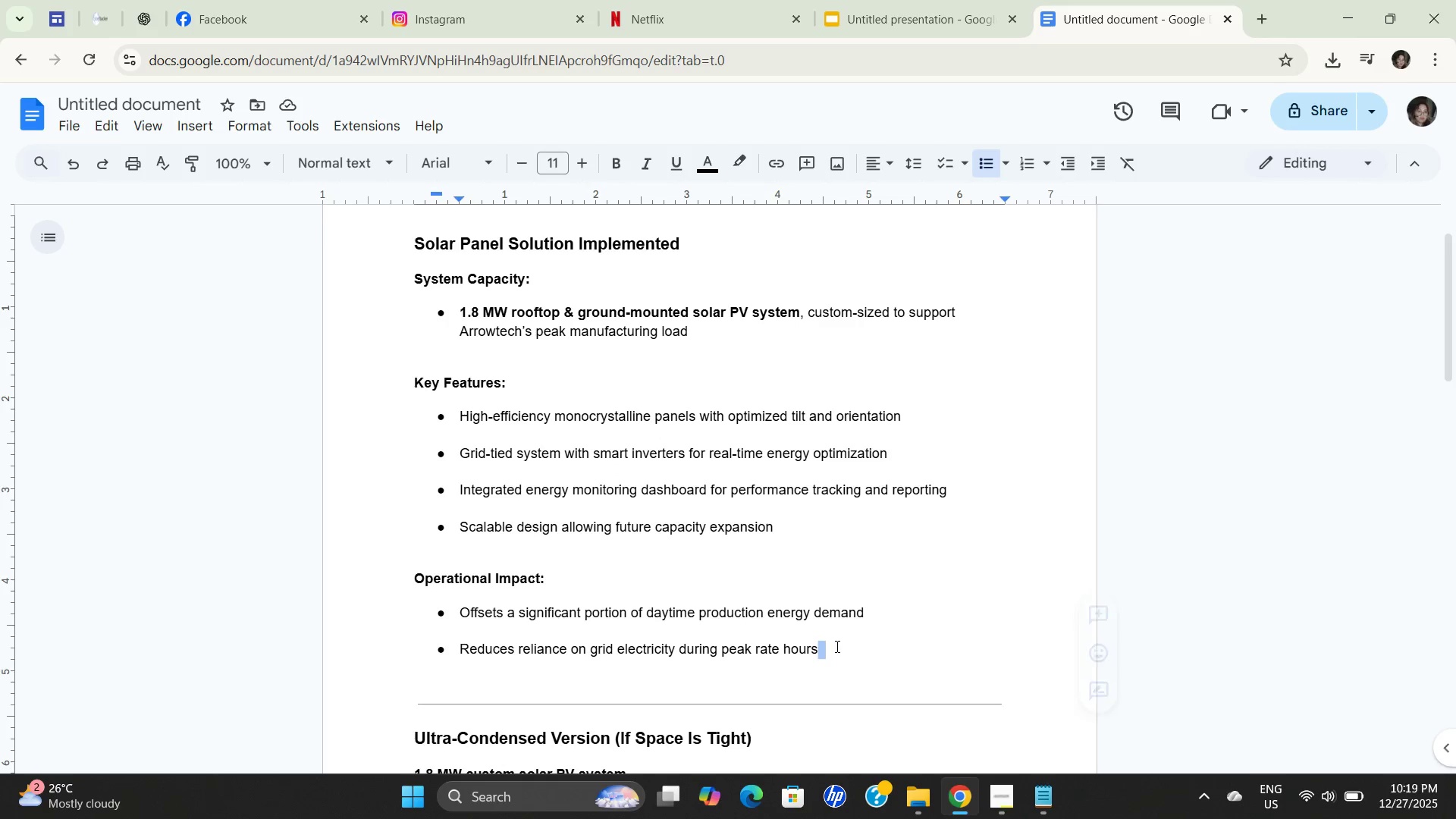 
left_click_drag(start_coordinate=[836, 646], to_coordinate=[461, 610])
 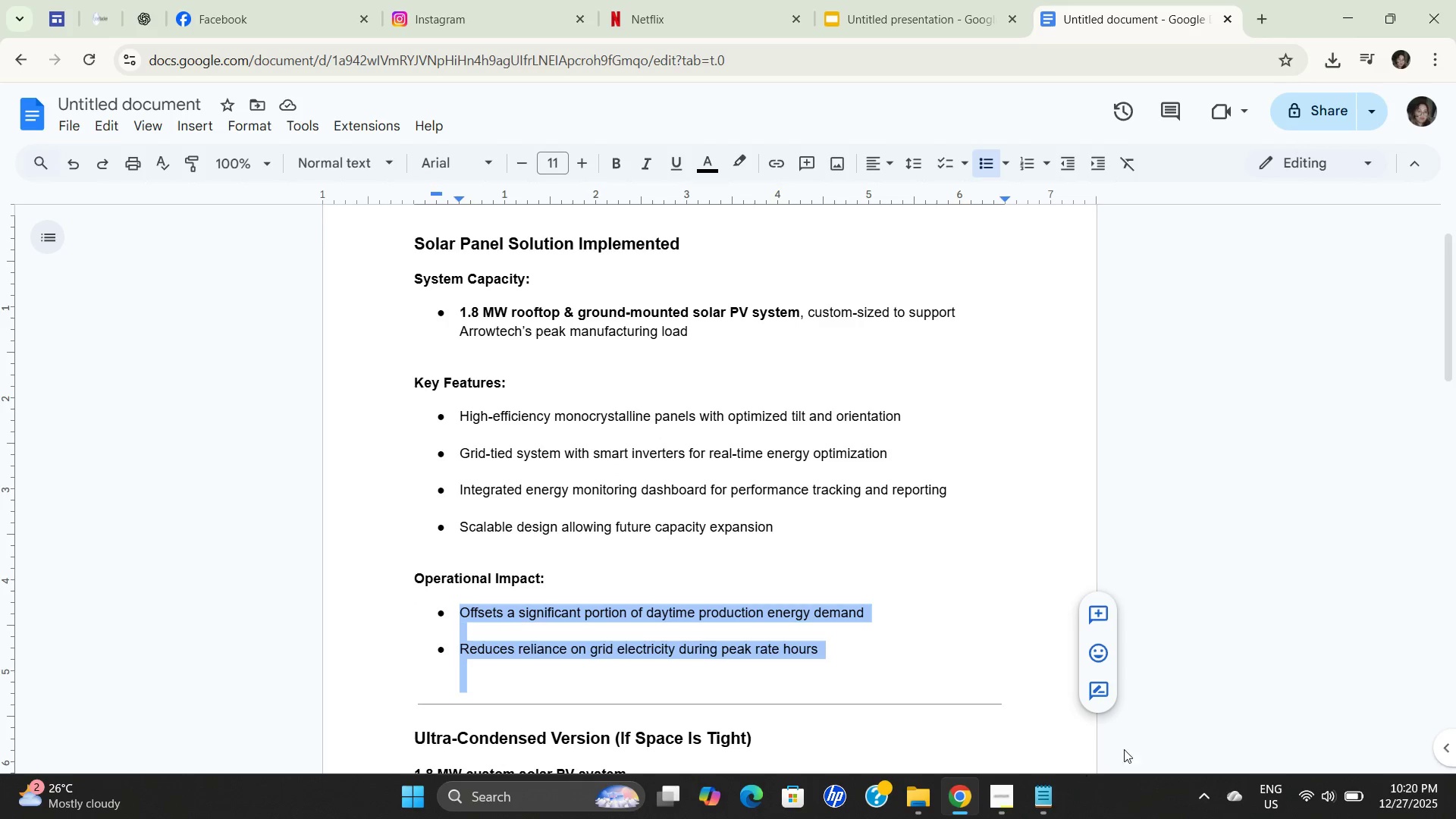 
key(Control+C)
 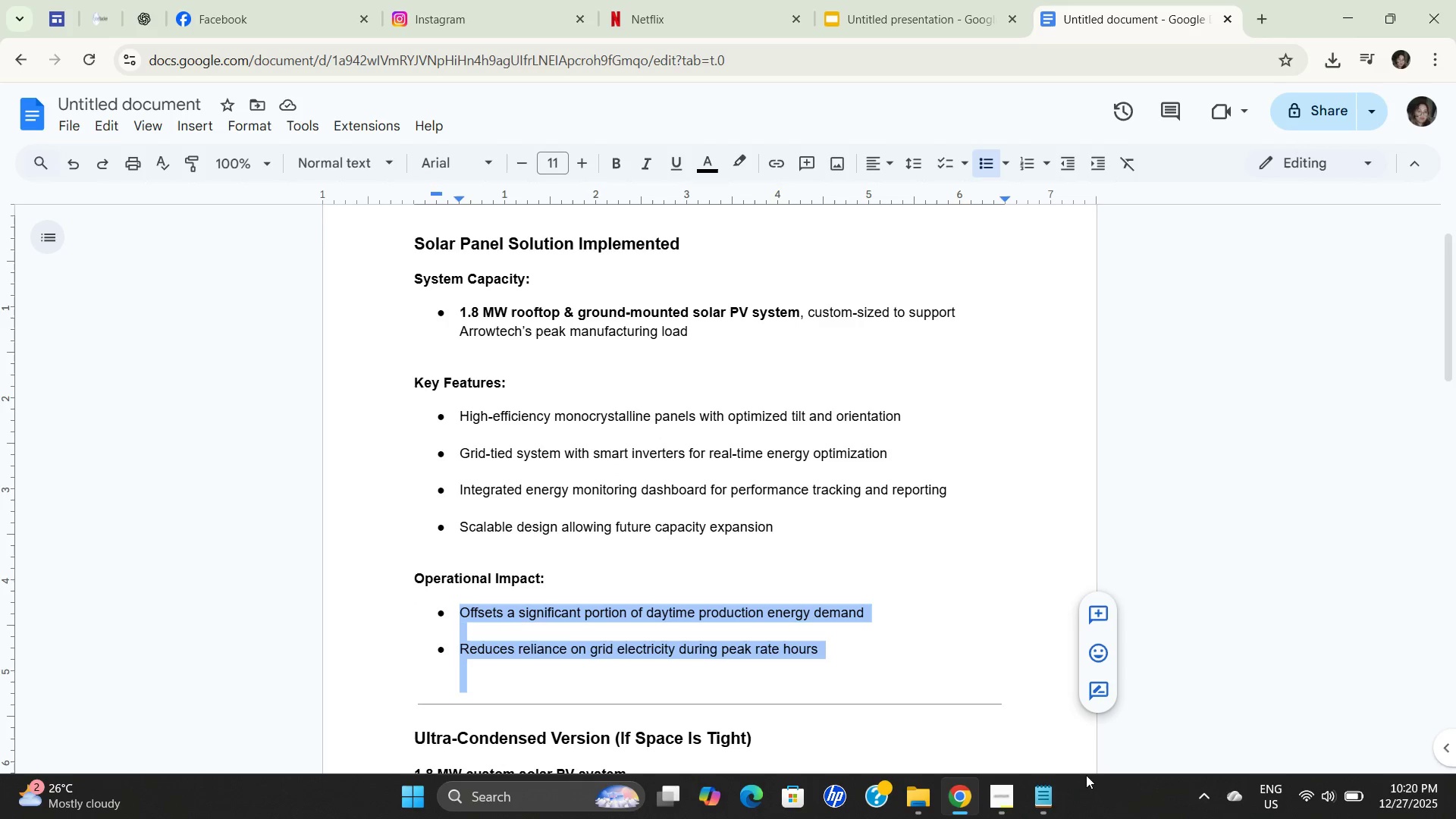 
key(Control+C)
 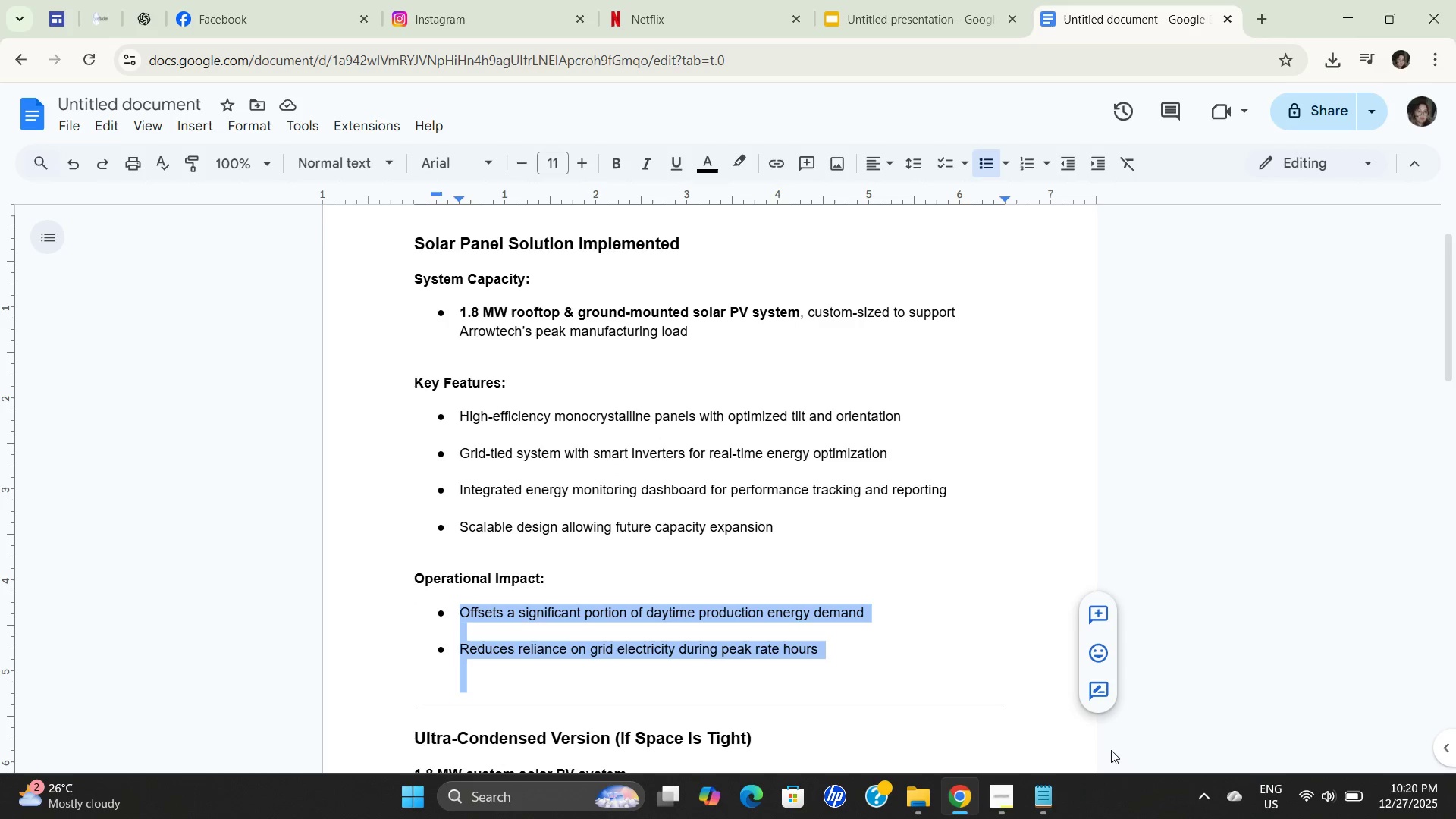 
key(Control+C)
 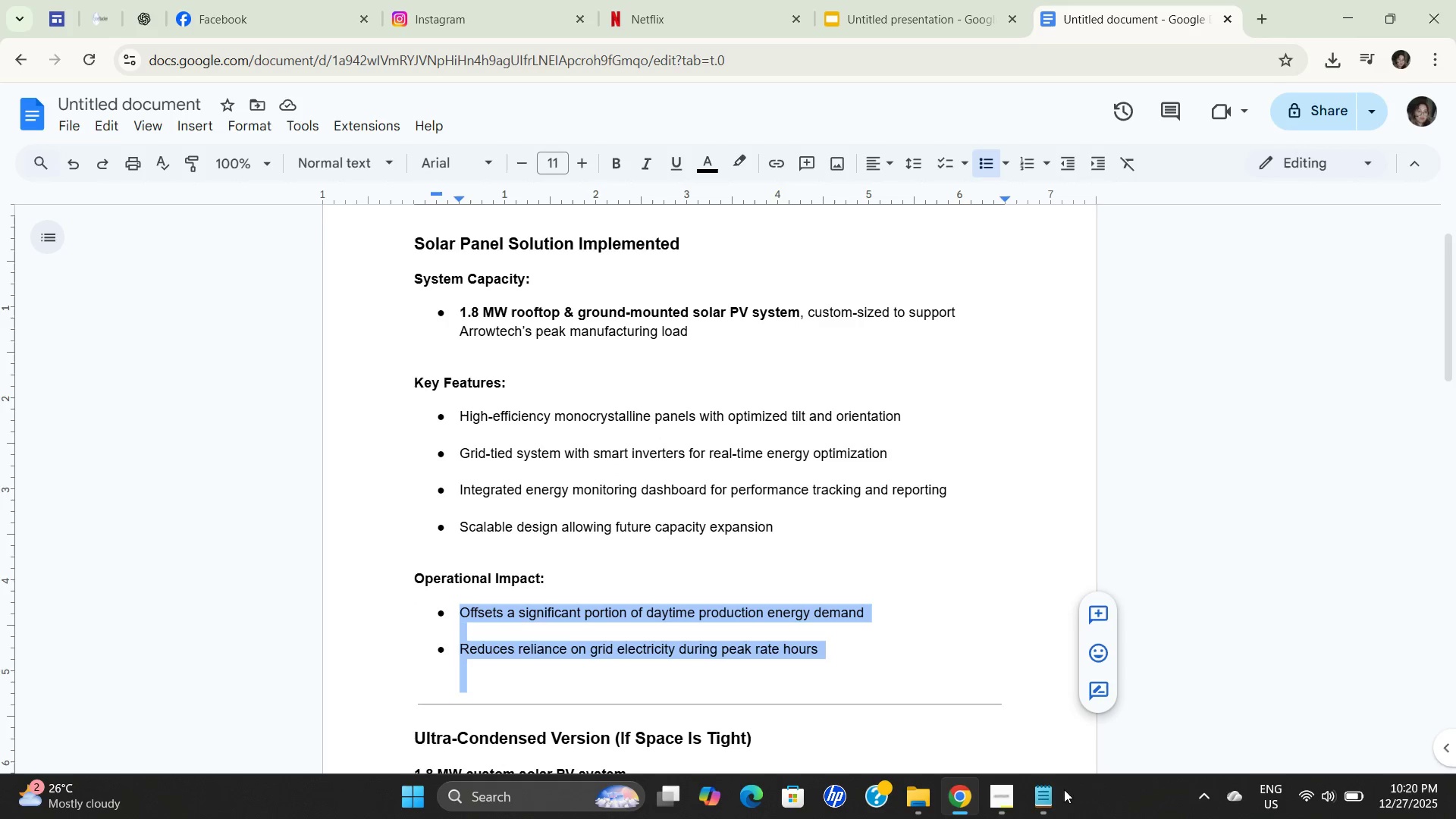 
key(Control+C)
 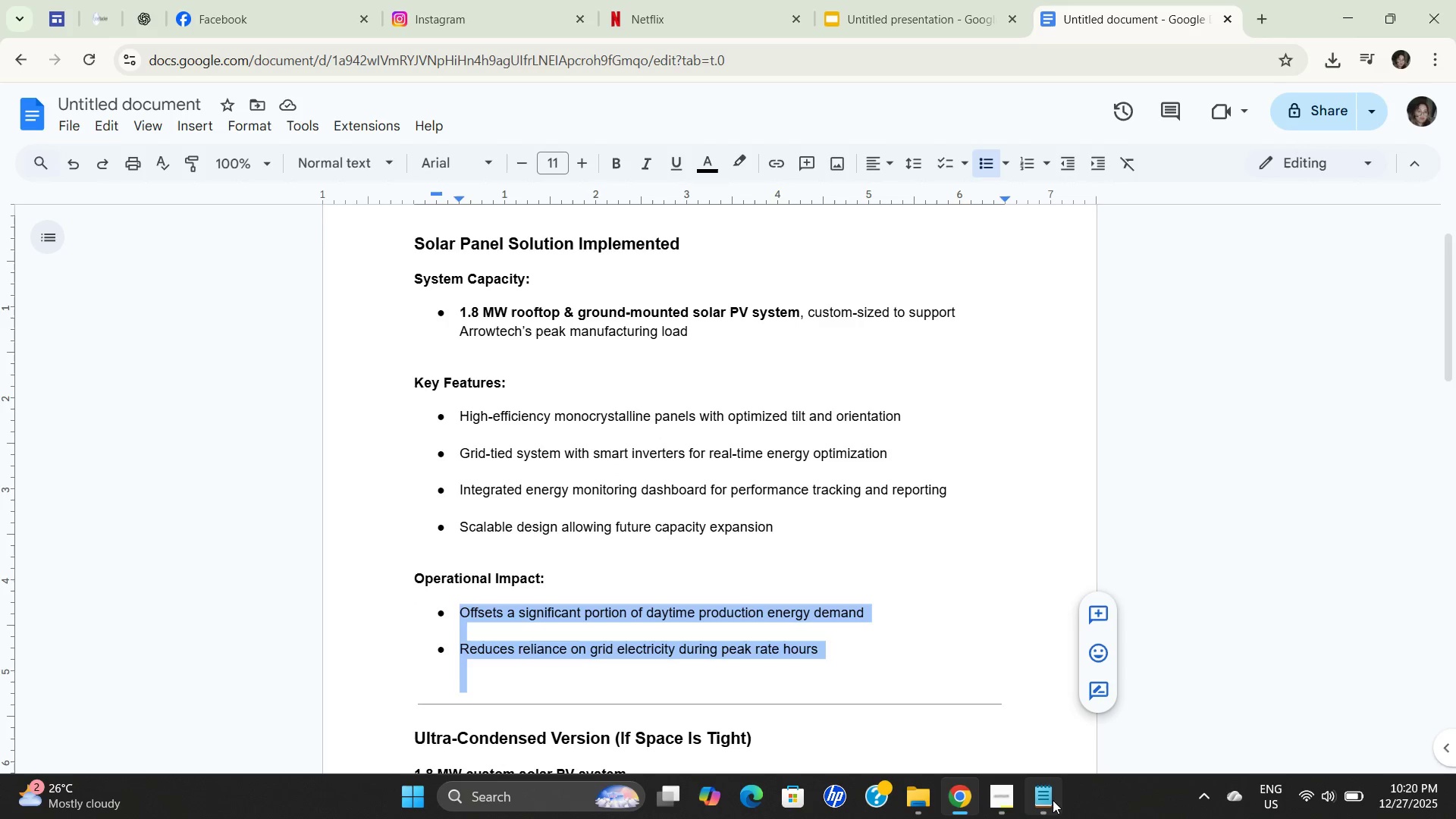 
key(Control+C)
 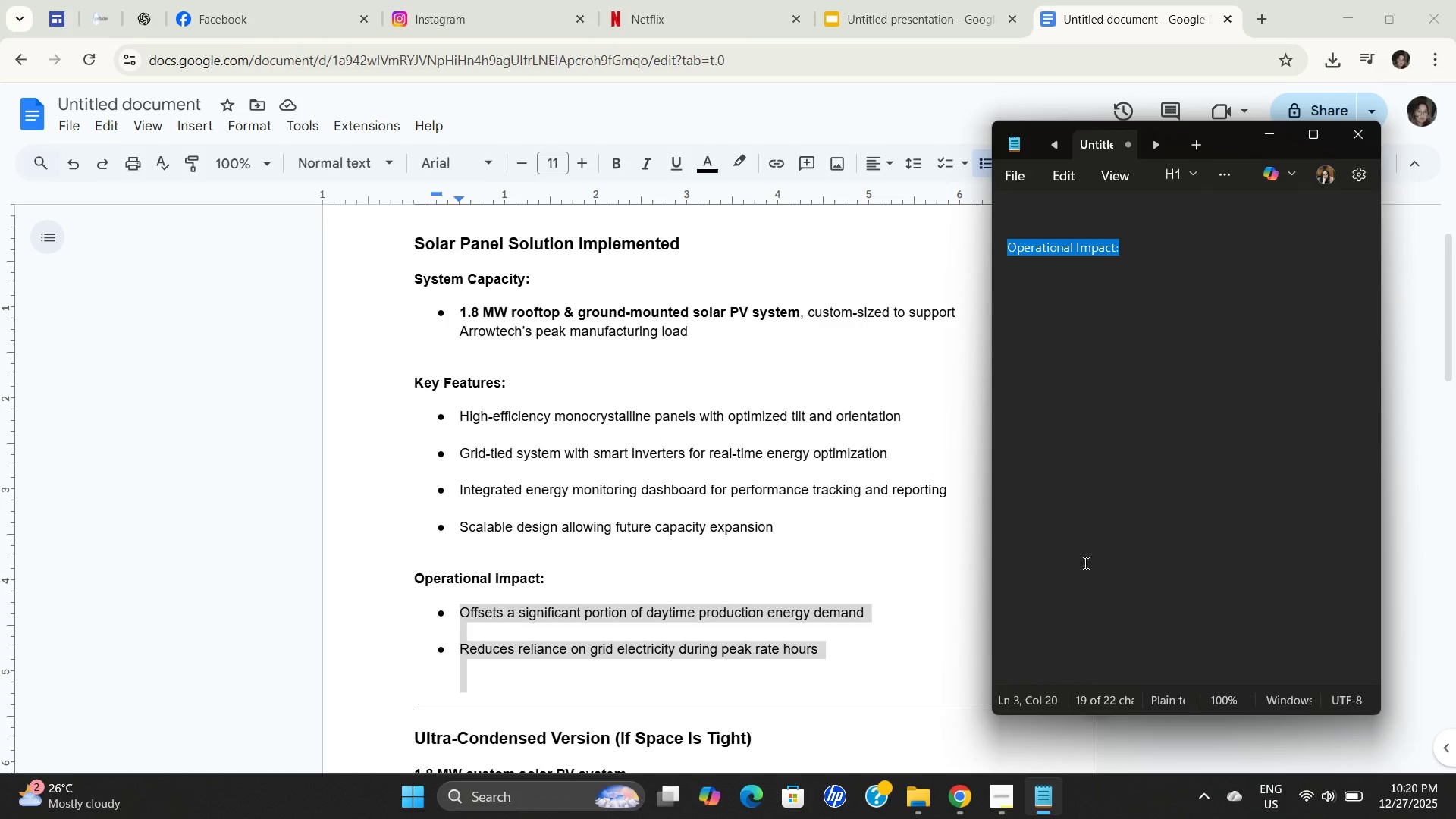 
key(Control+ControlLeft)
 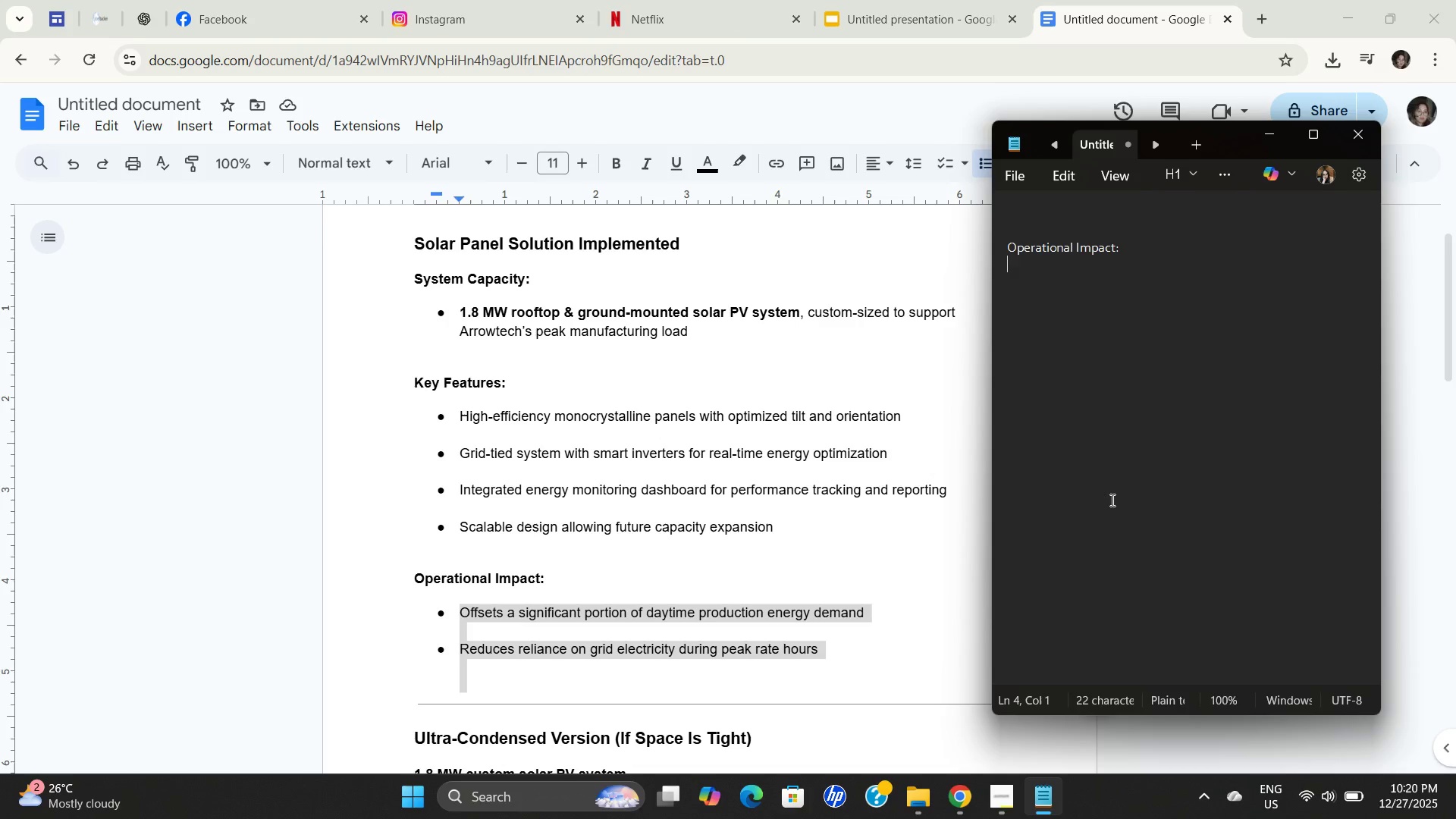 
key(Control+A)
 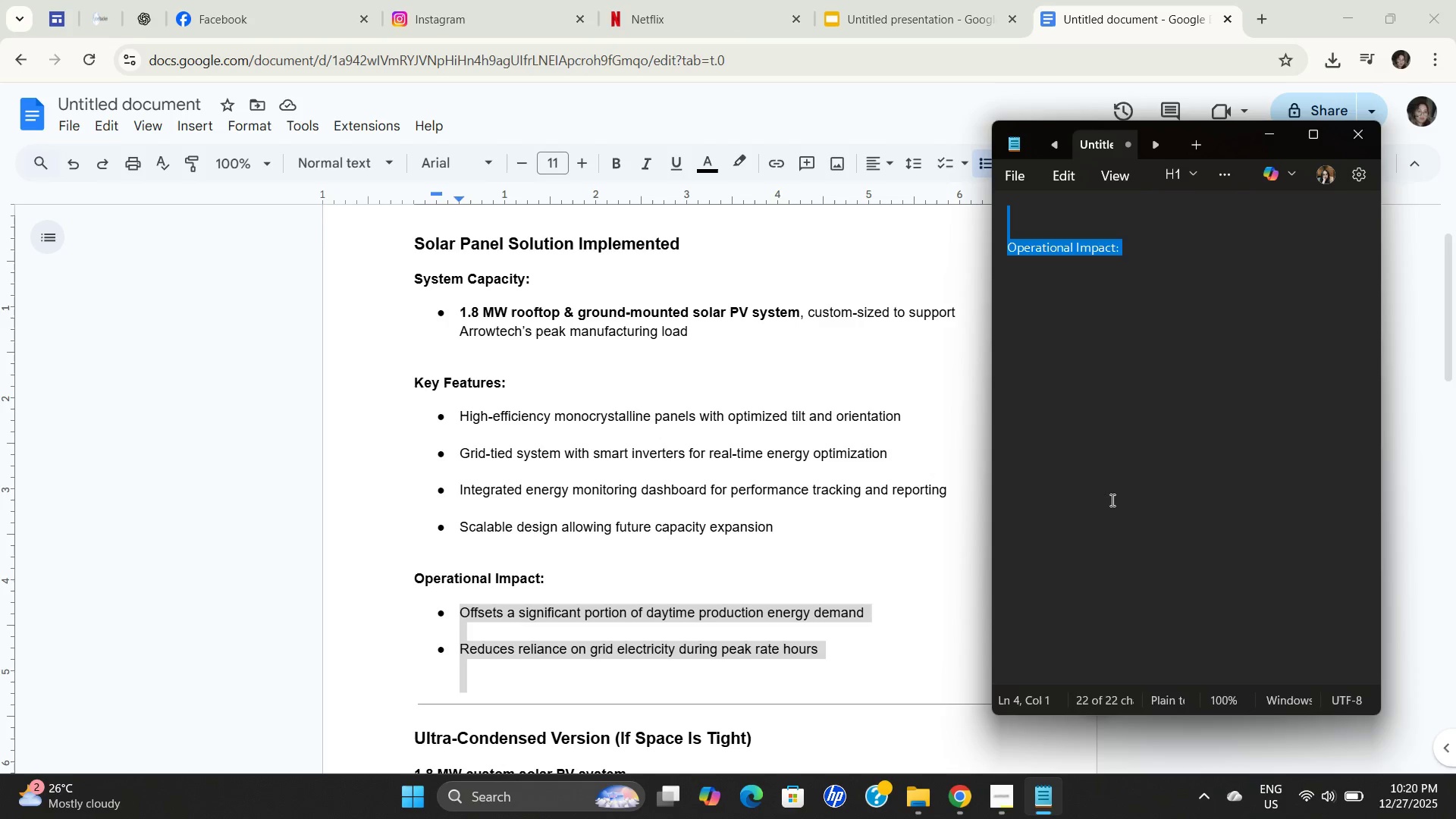 
key(Control+ControlLeft)
 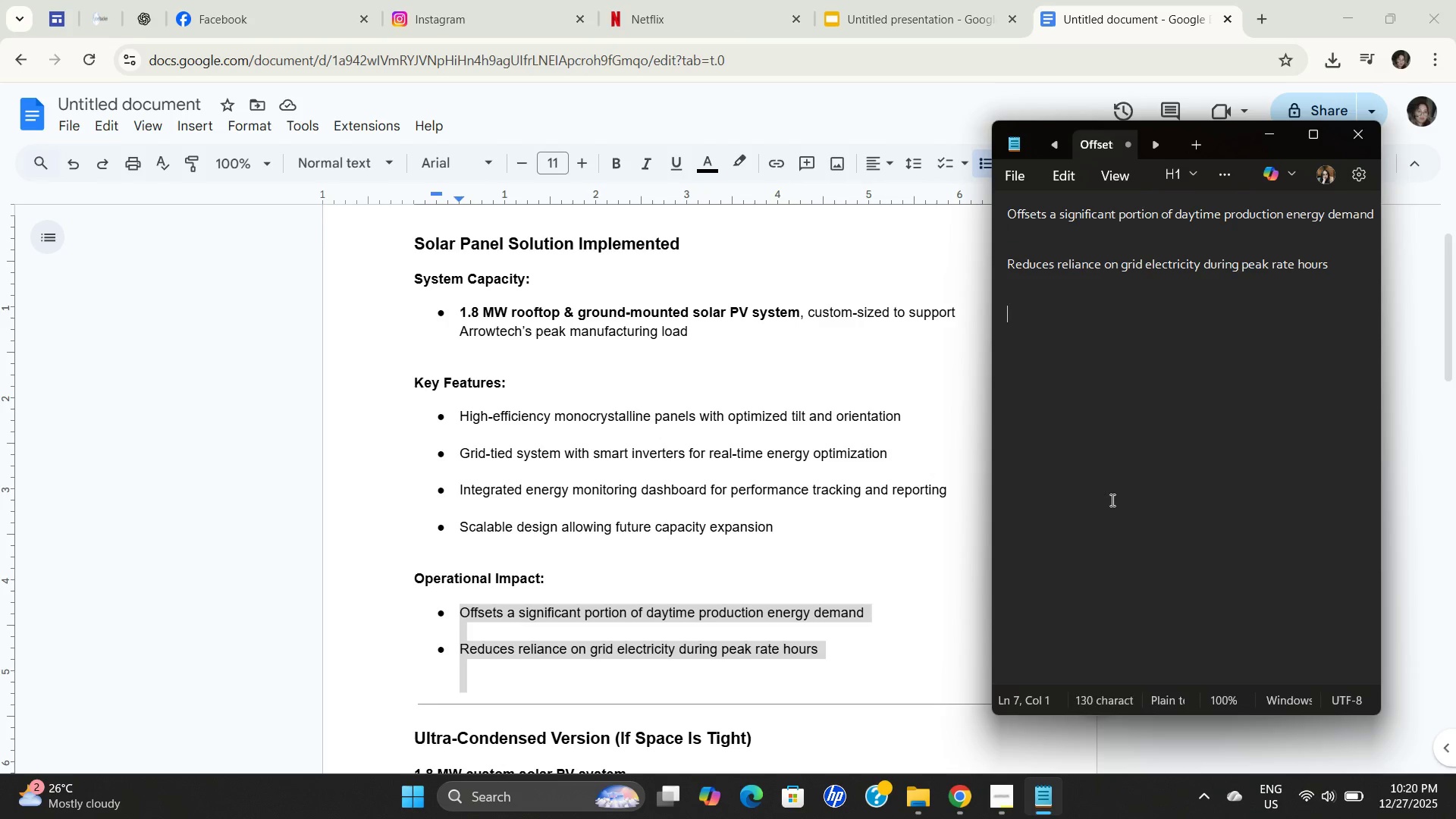 
key(Control+V)
 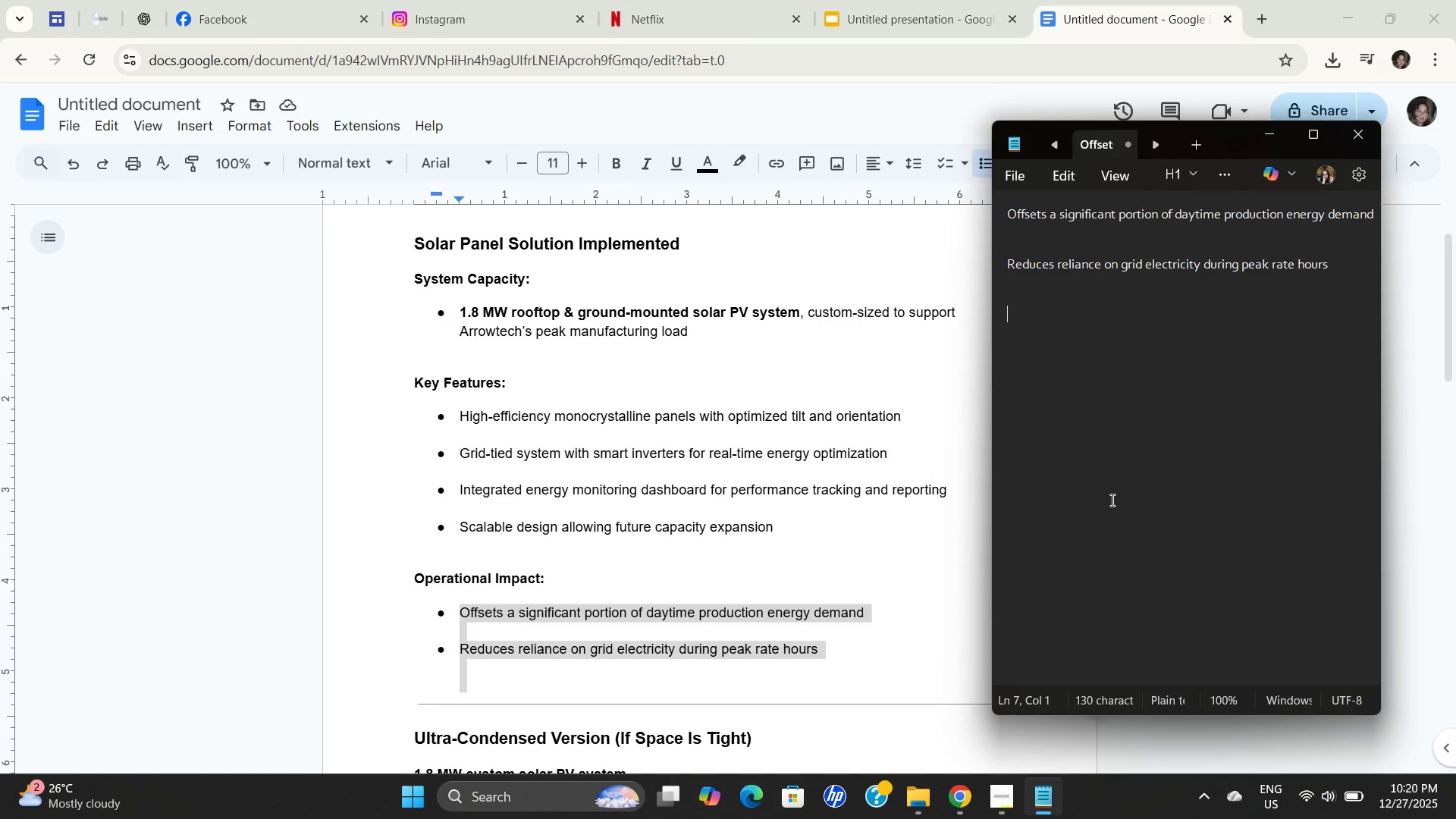 
key(Control+ControlLeft)
 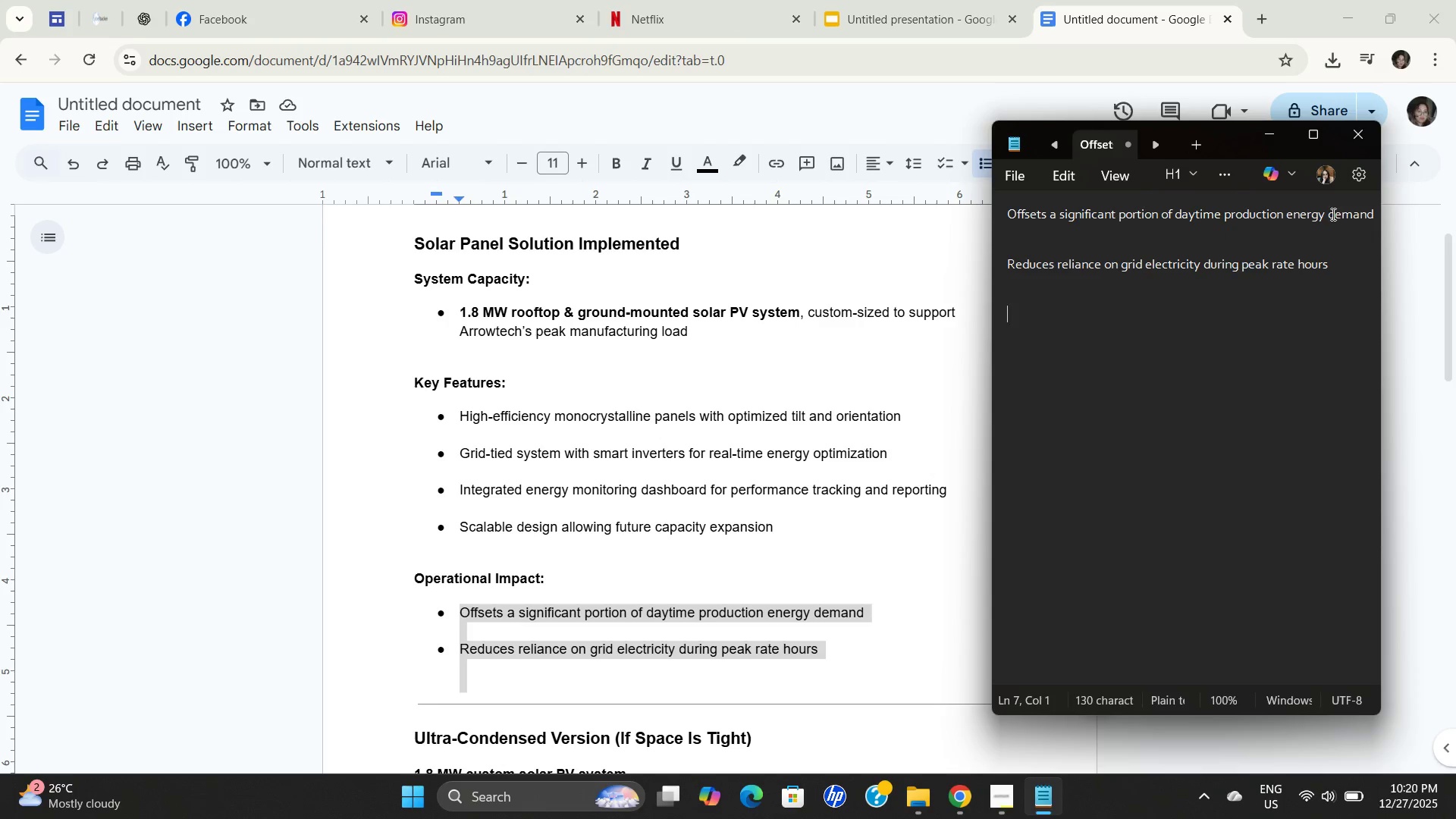 
double_click([1332, 214])
 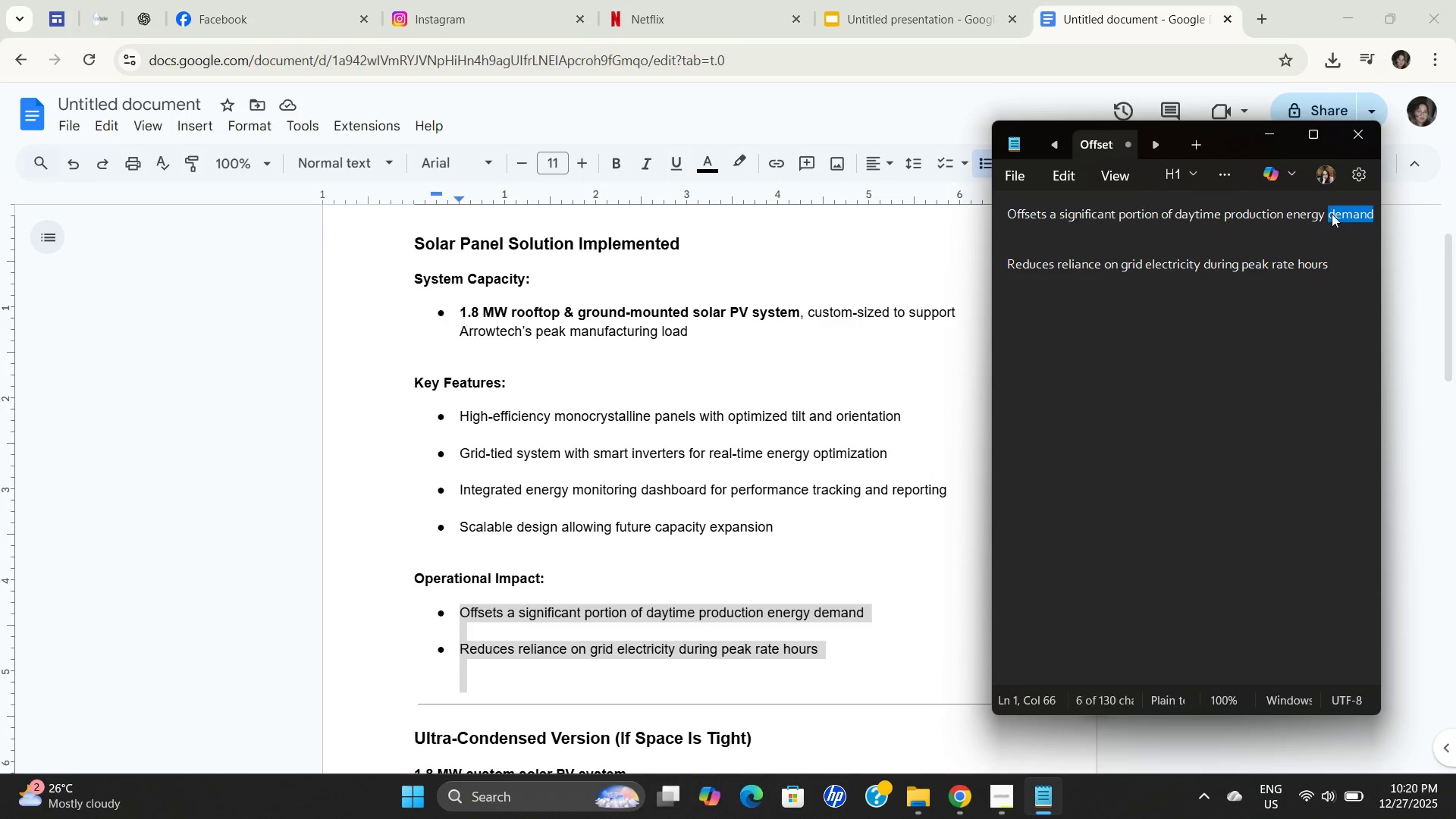 
triple_click([1332, 214])
 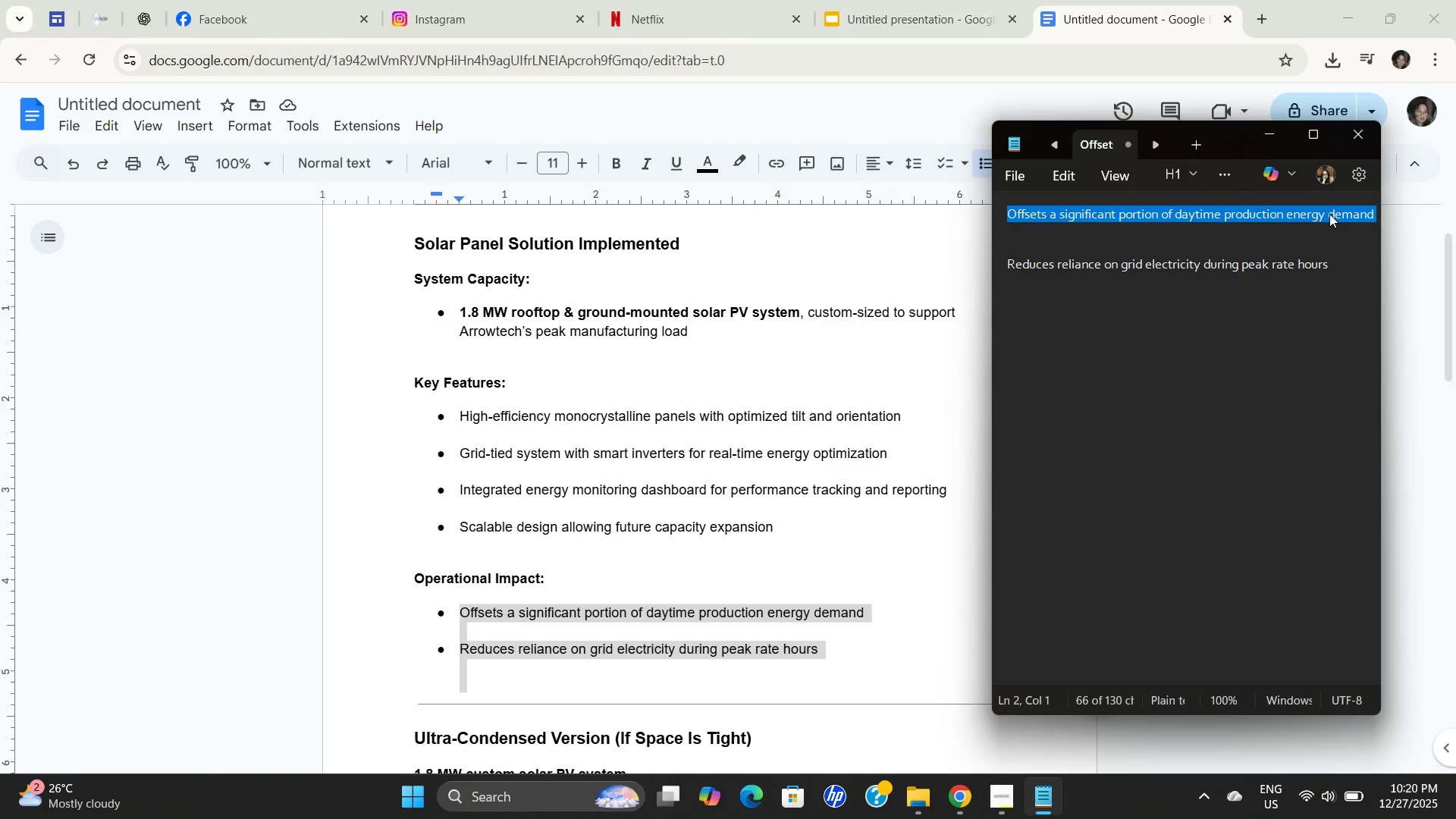 
key(Control+C)
 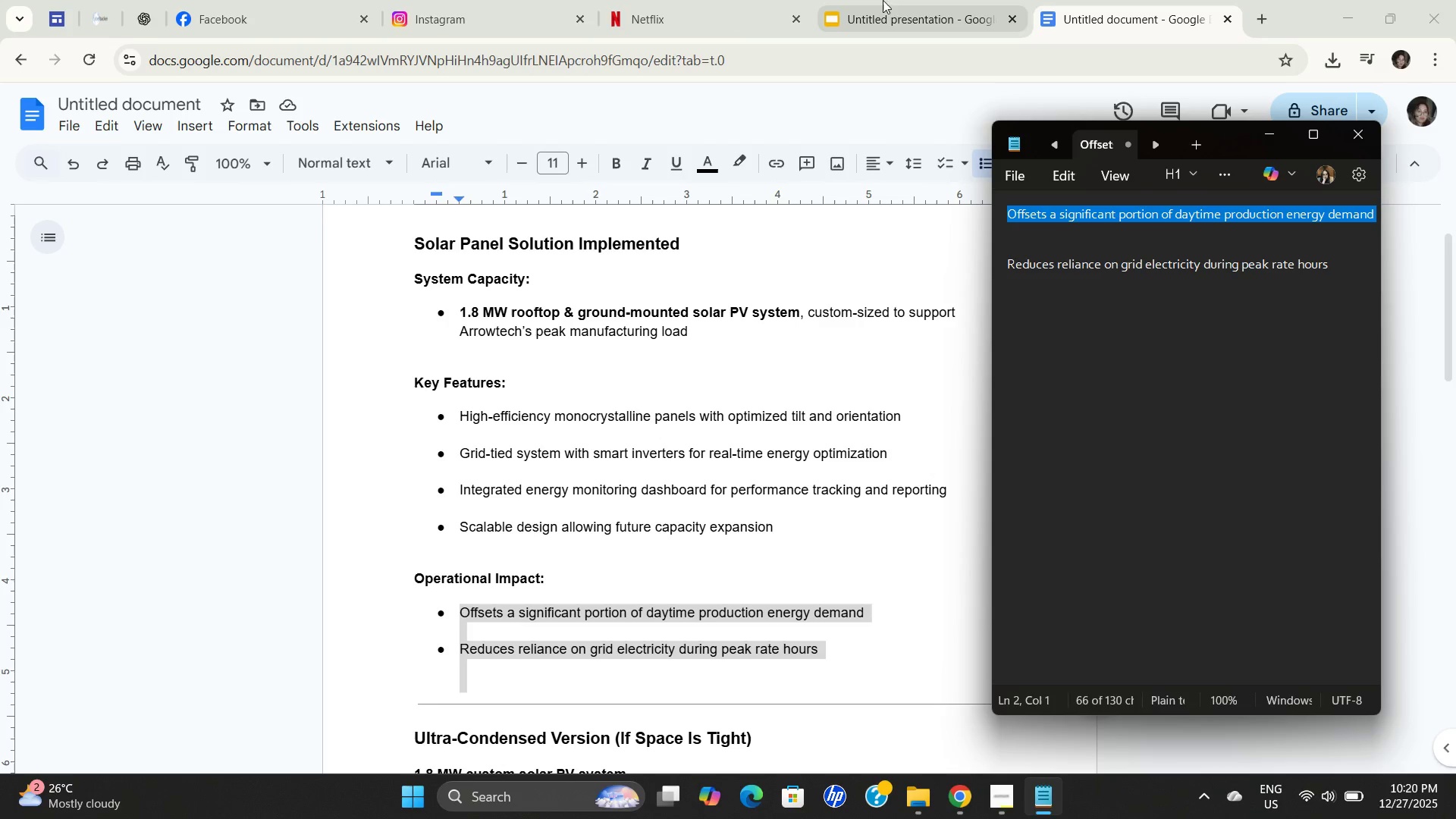 
key(Control+C)
 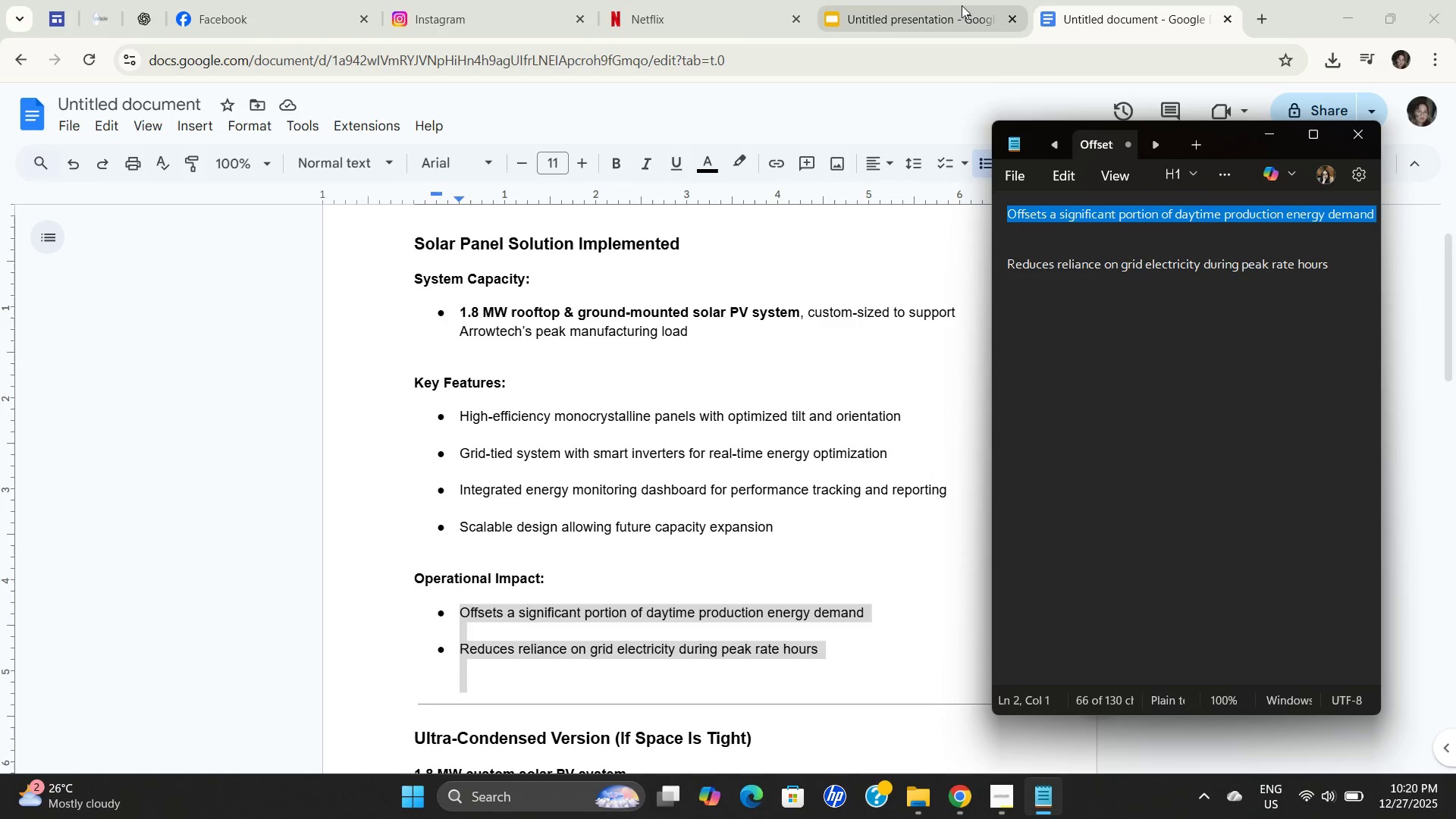 
key(Control+C)
 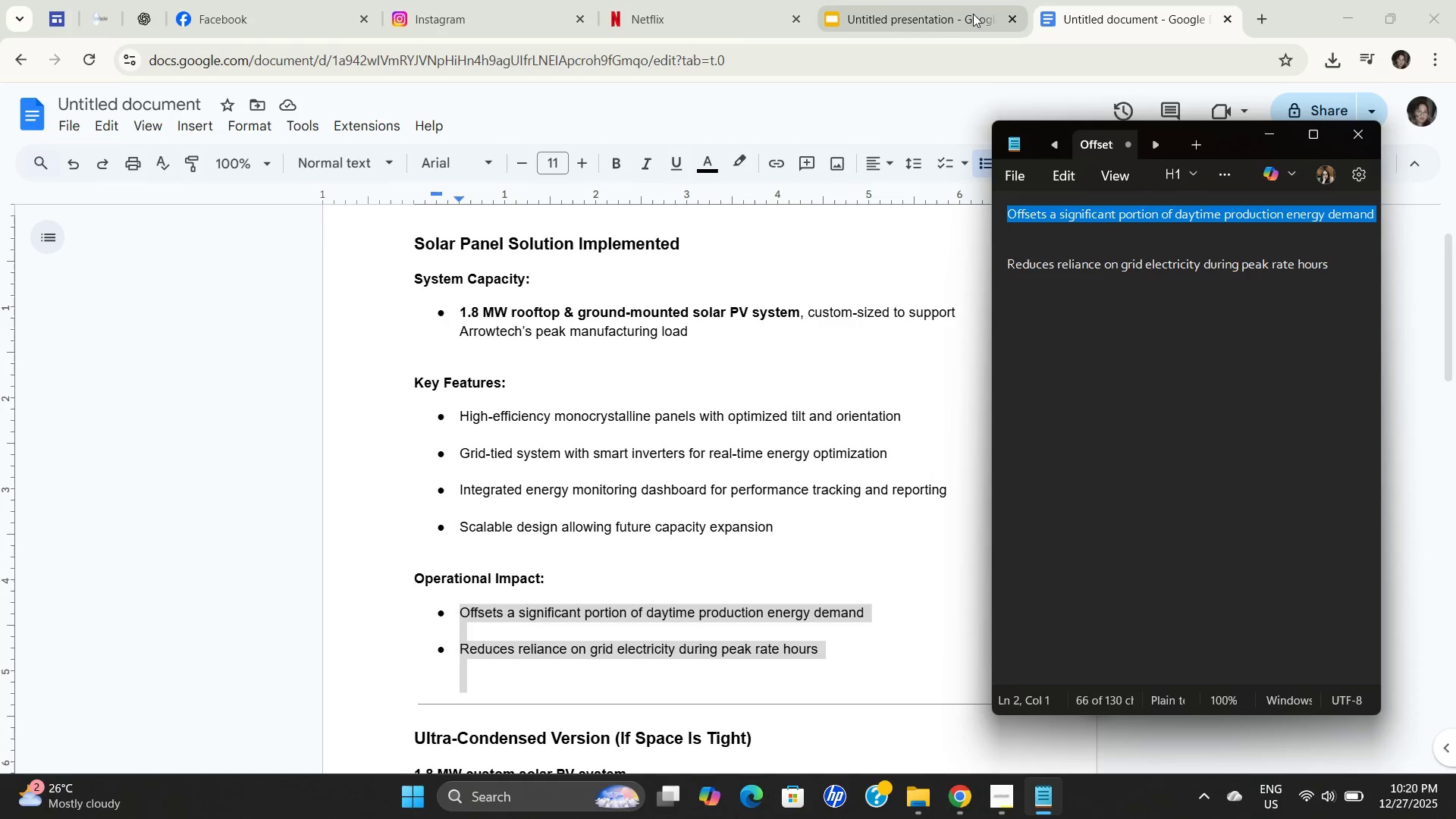 
key(Control+C)
 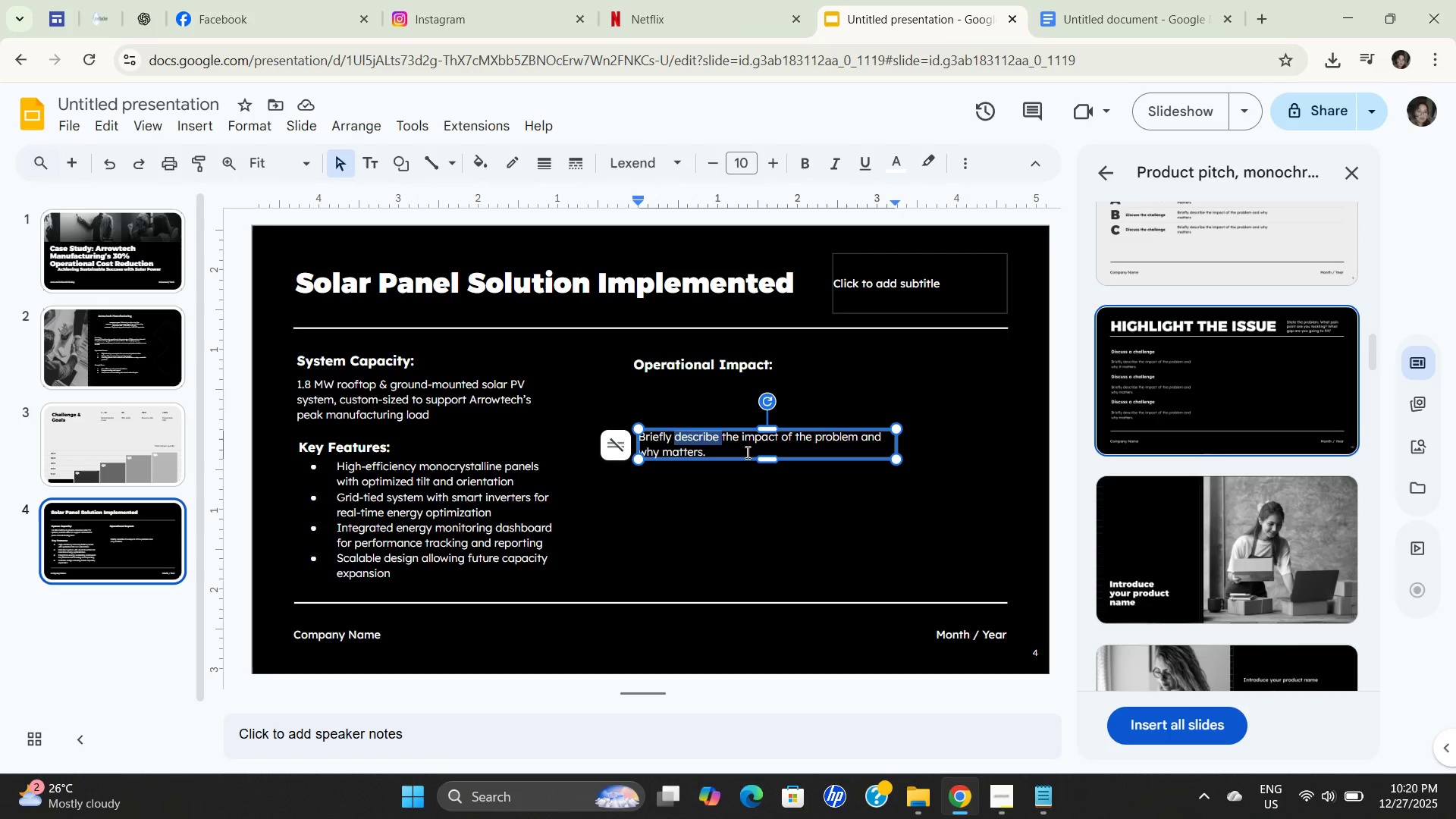 
double_click([736, 441])
 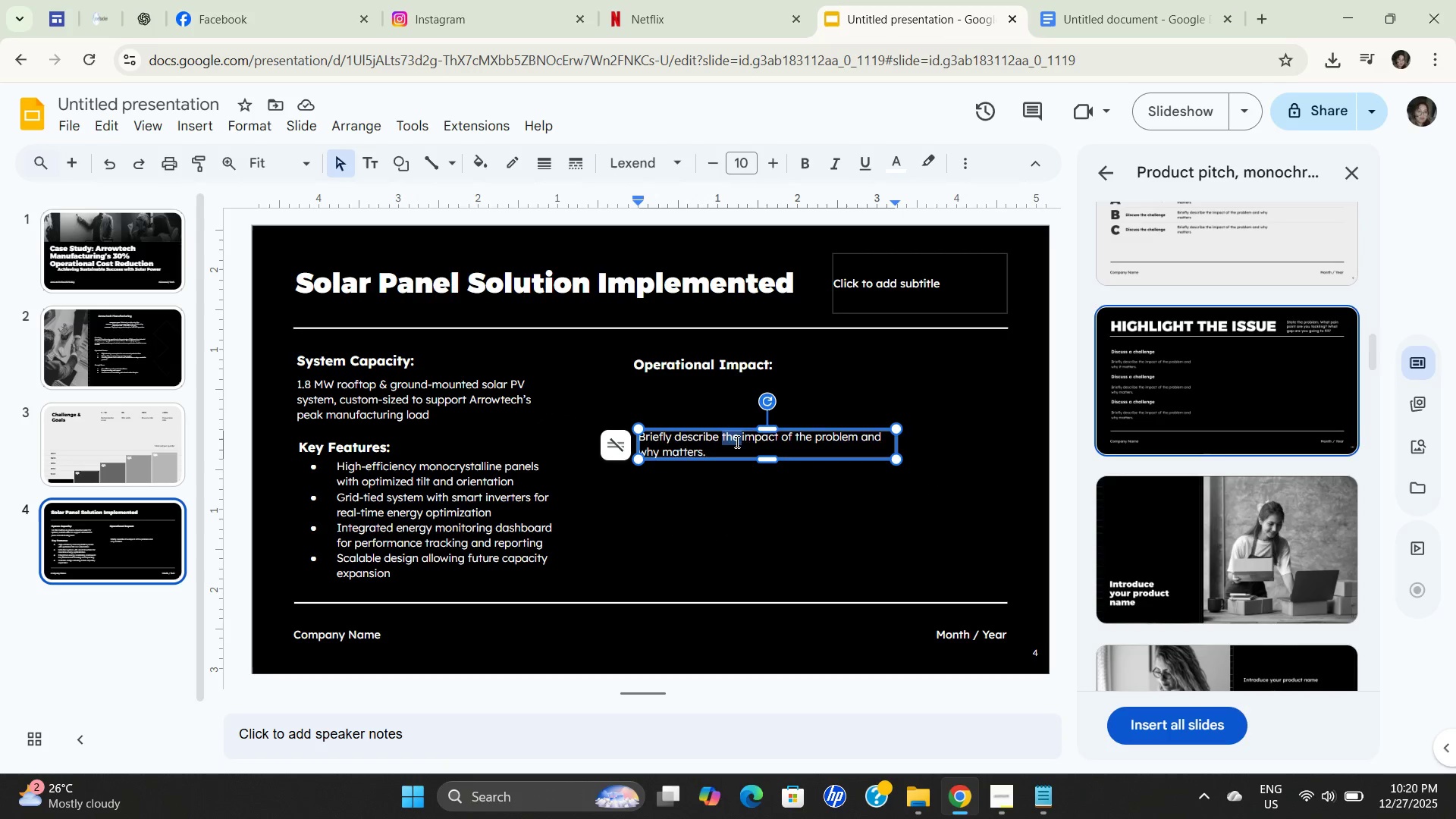 
triple_click([736, 441])
 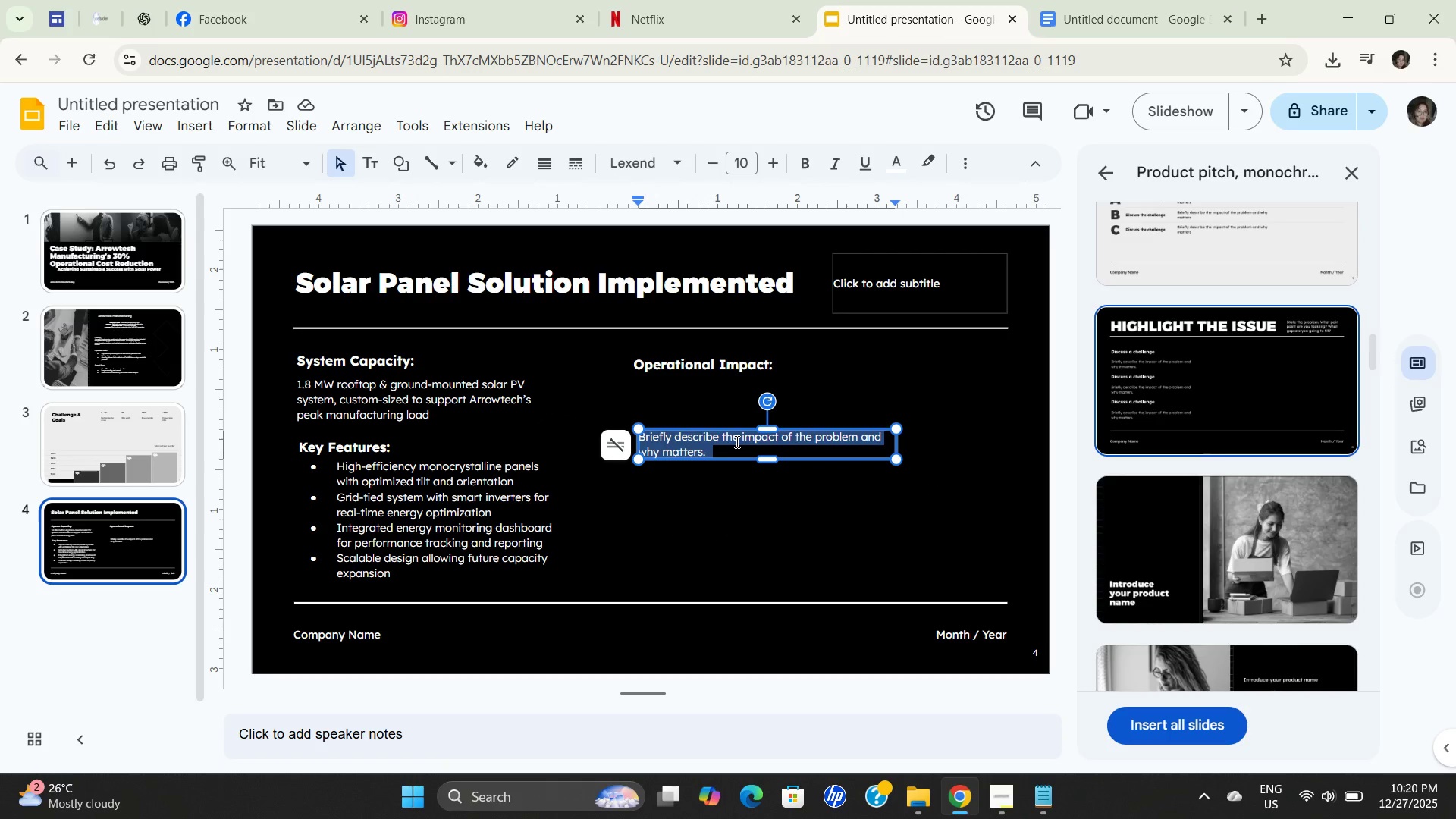 
key(Control+ControlLeft)
 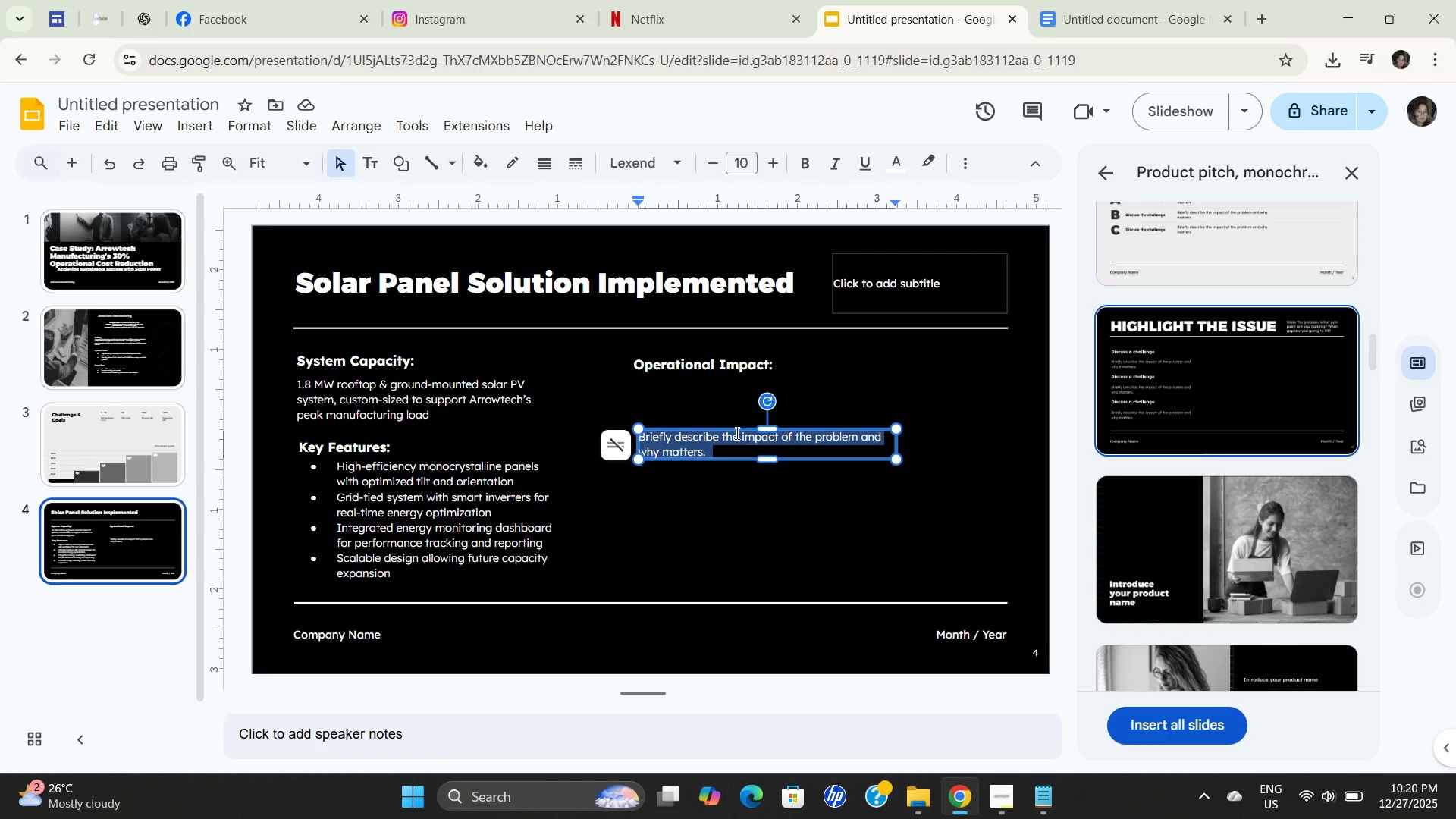 
key(Control+A)
 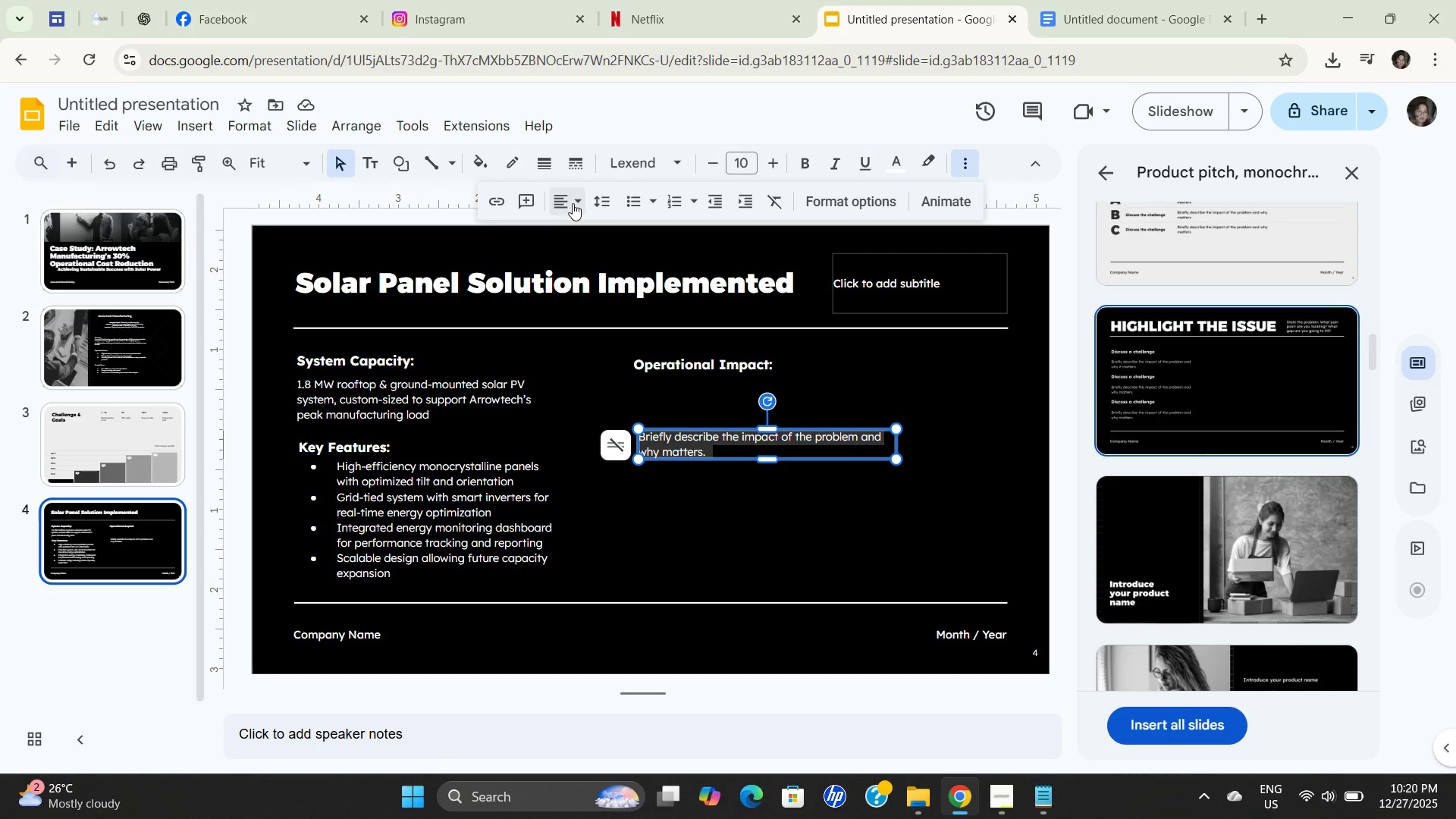 
left_click([626, 201])
 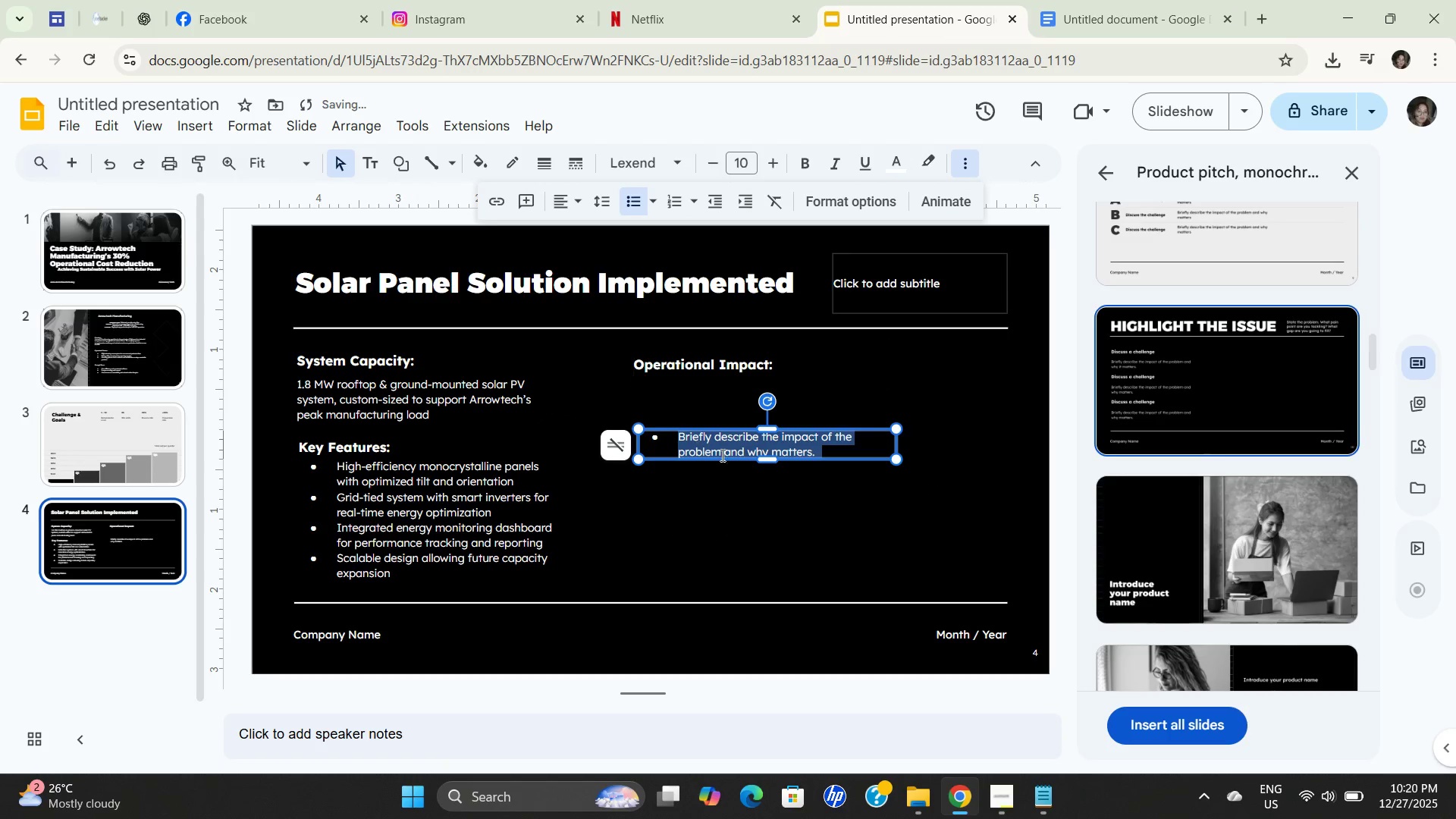 
hold_key(key=ControlLeft, duration=0.61)
double_click([829, 443])
 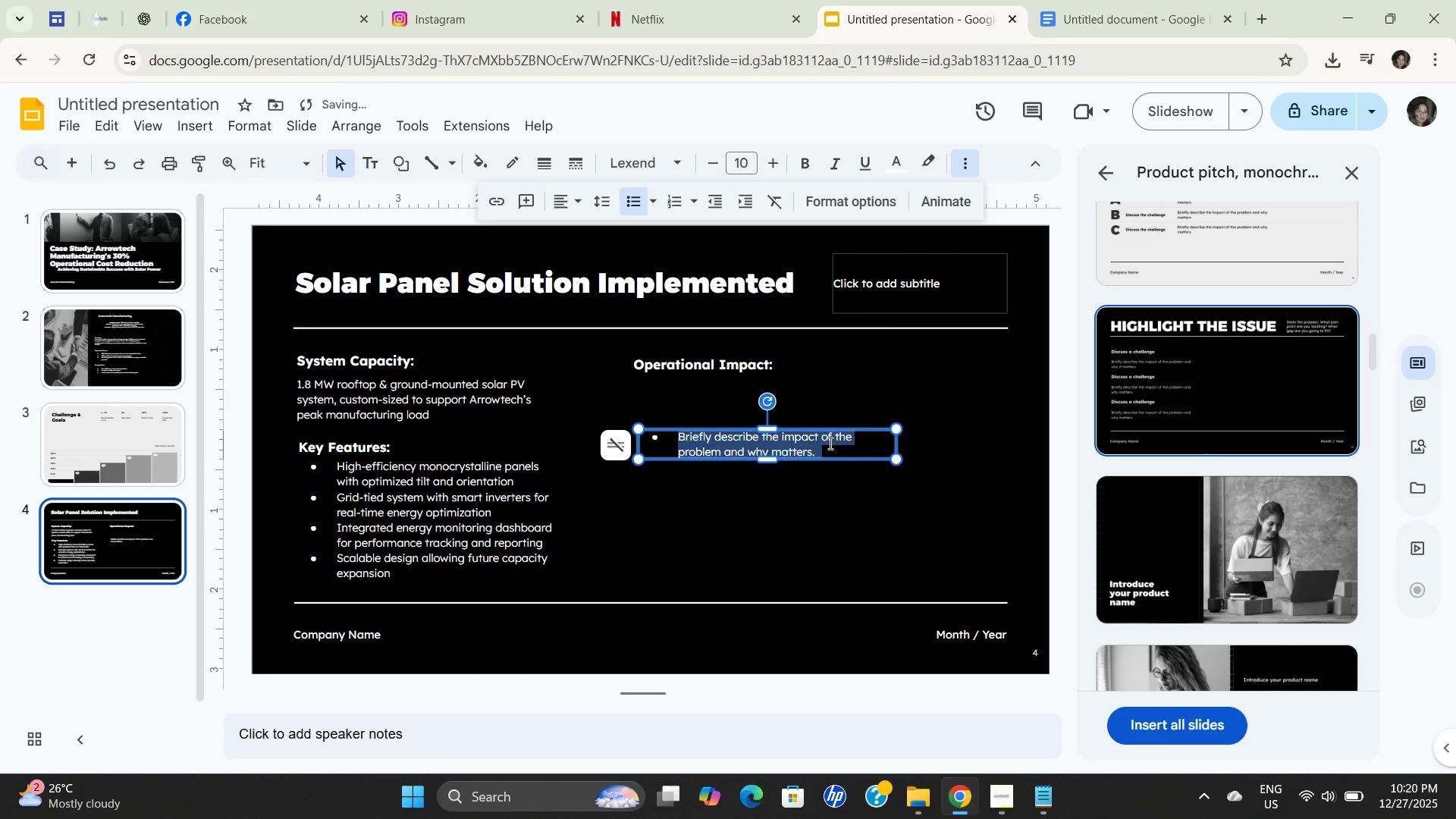 
triple_click([829, 443])
 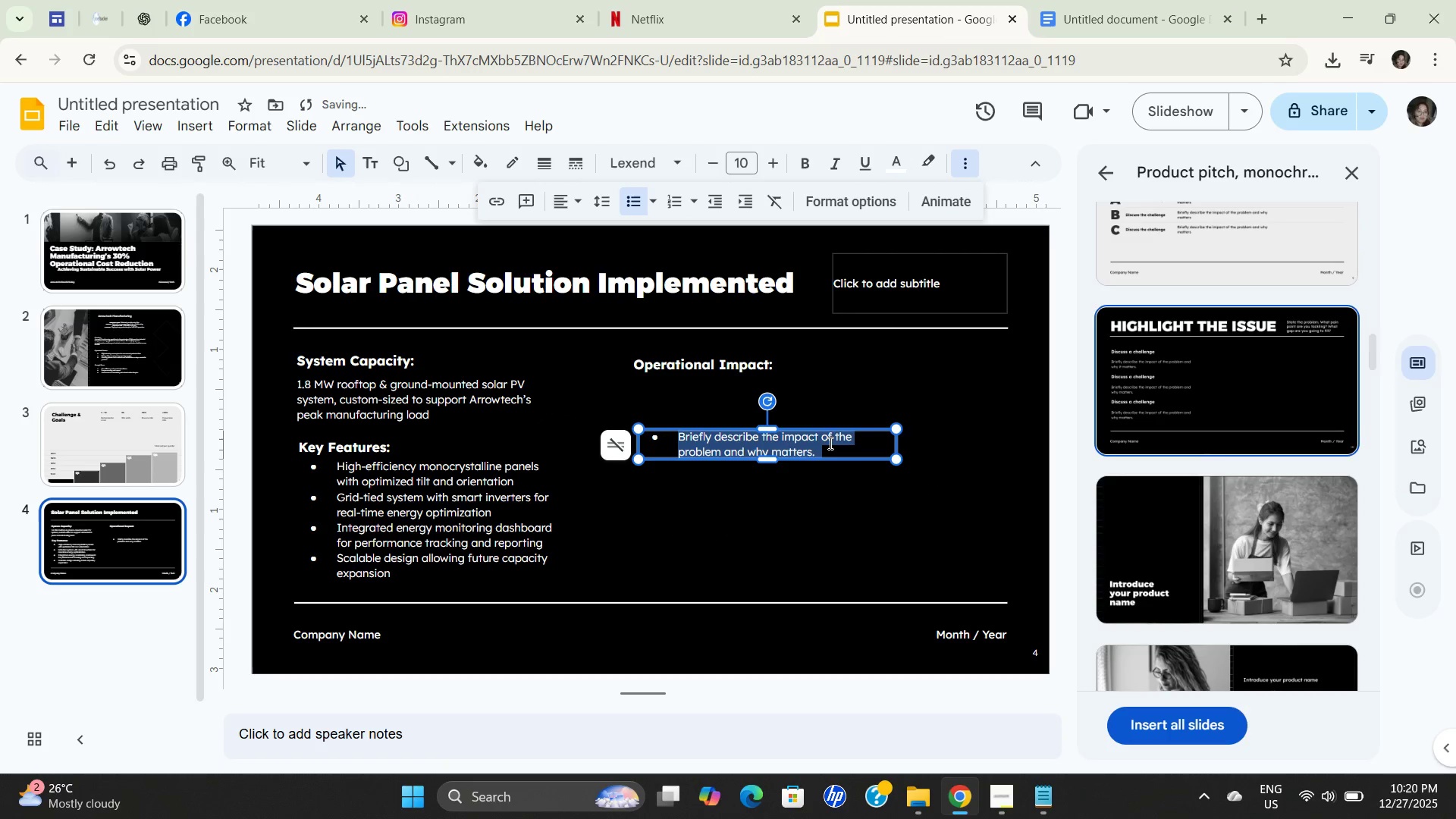 
key(Control+V)
 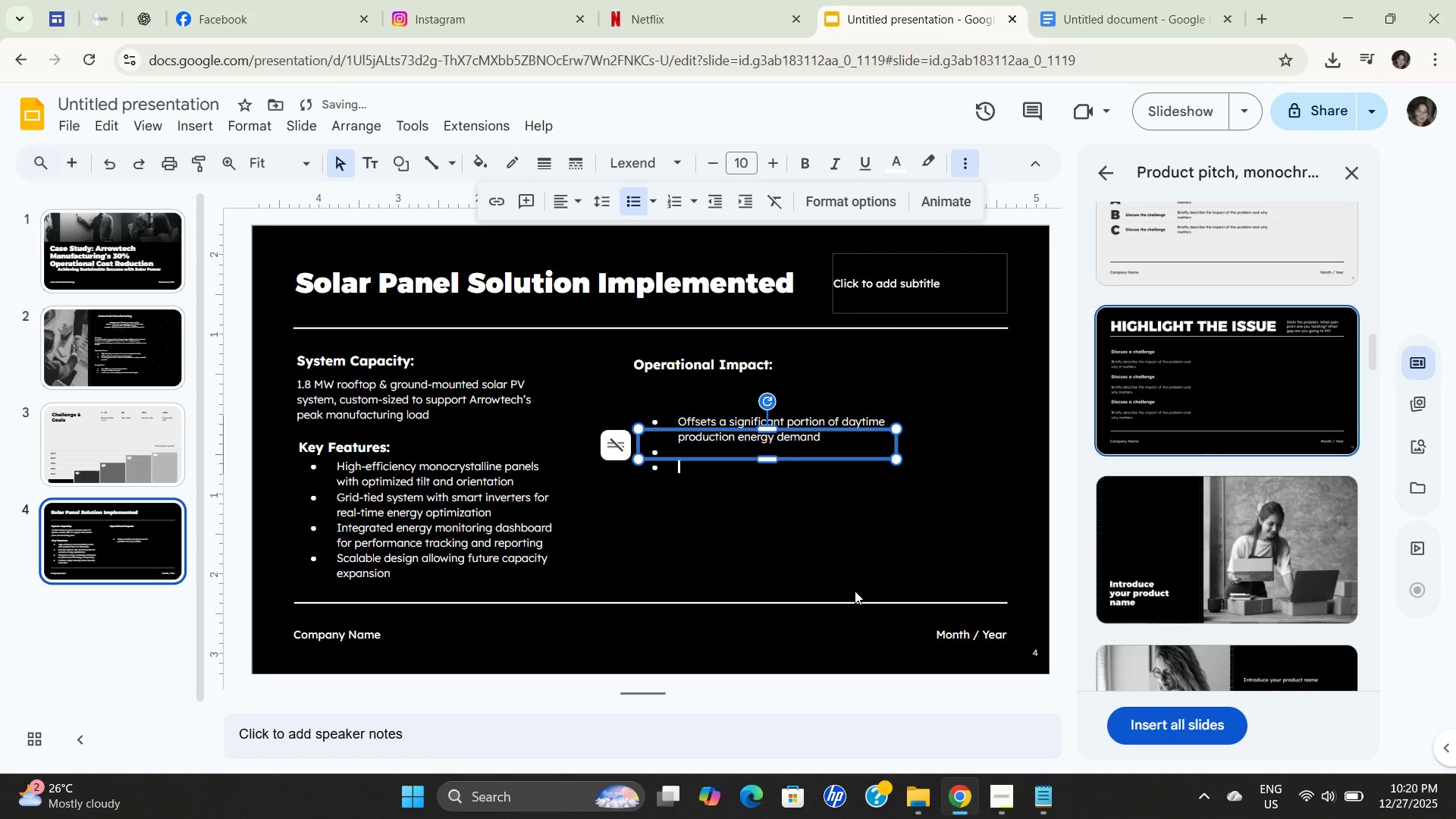 
key(Backspace)
 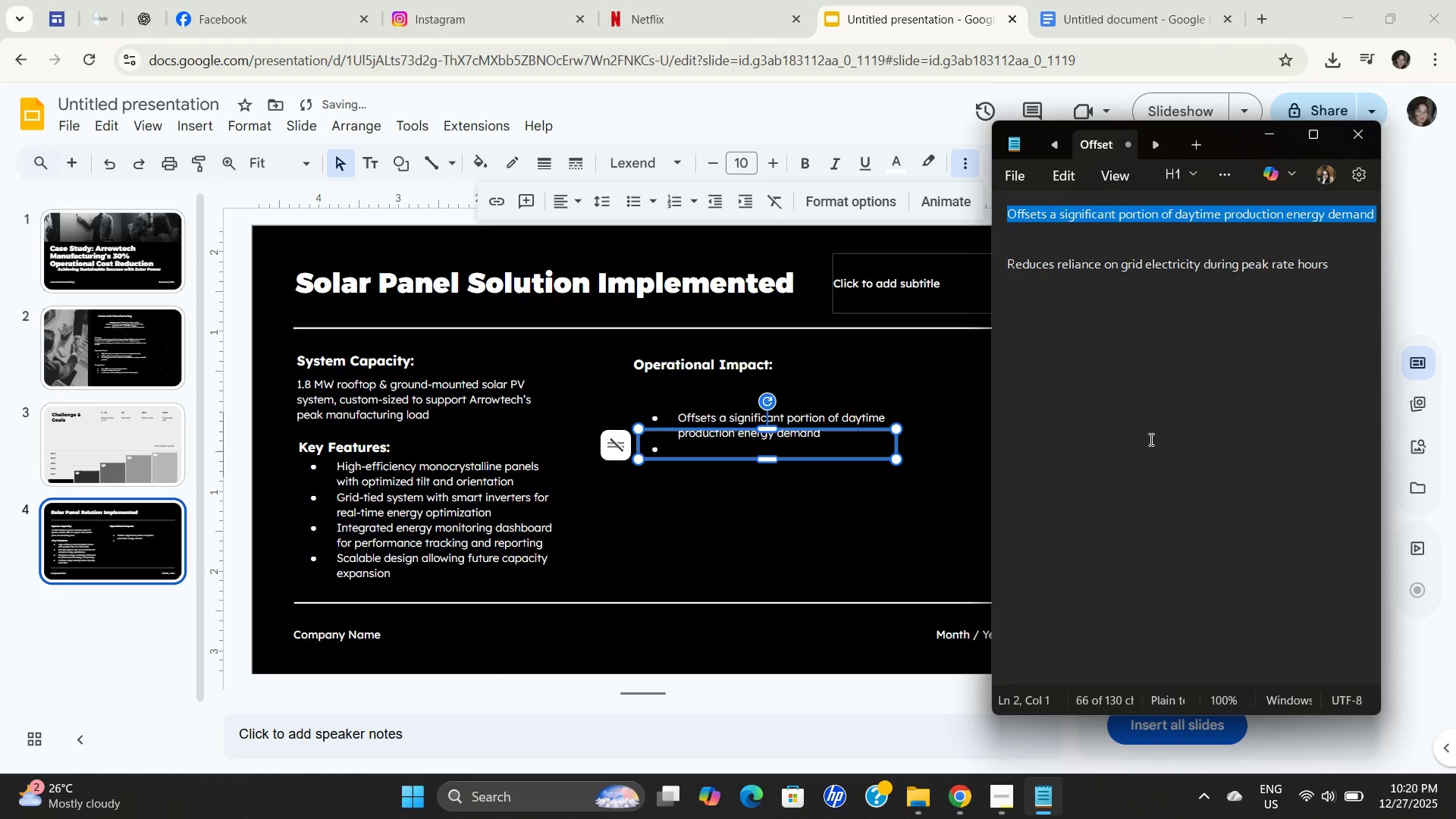 
double_click([1178, 271])
 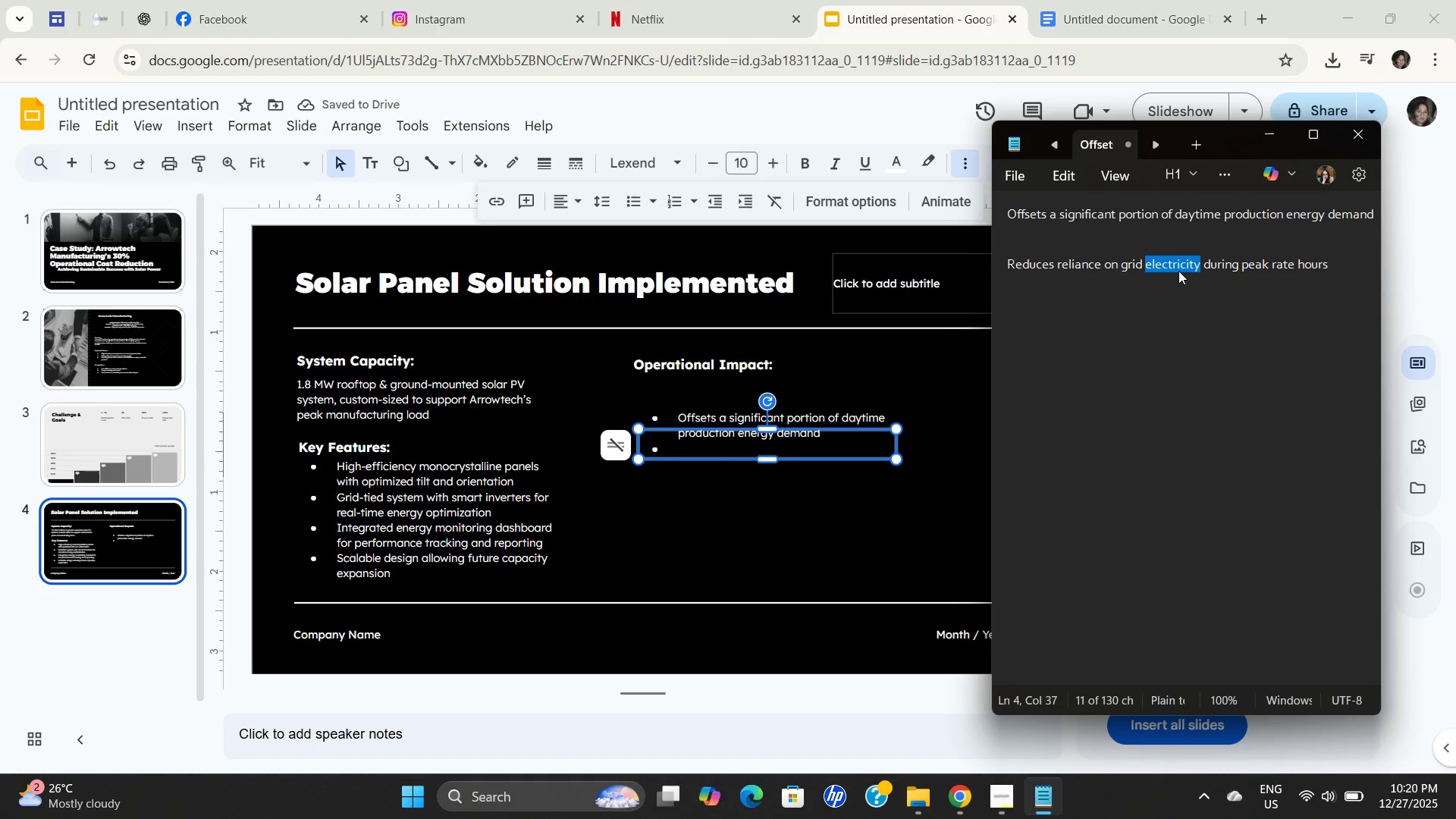 
triple_click([1178, 271])
 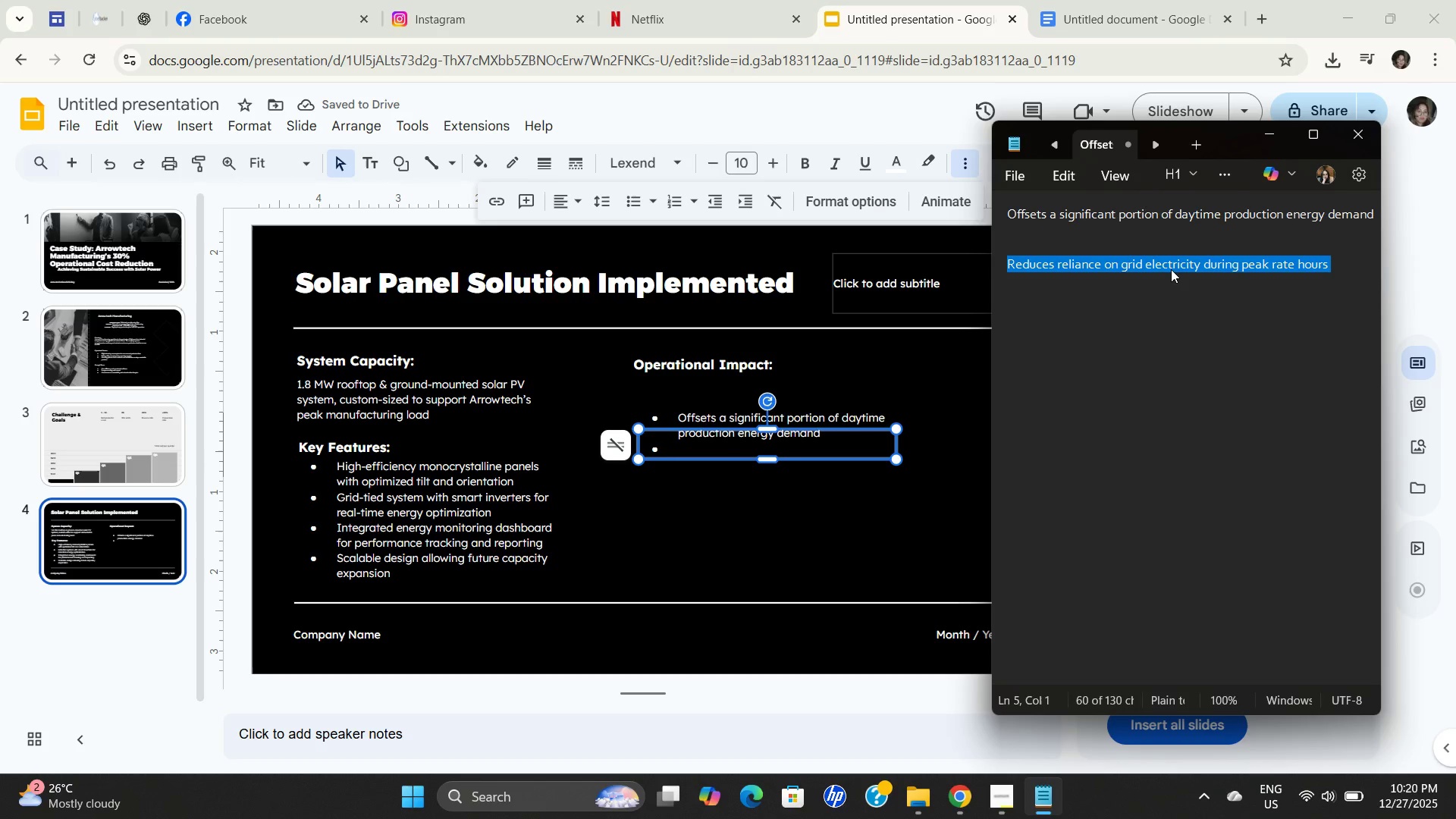 
key(Control+C)
 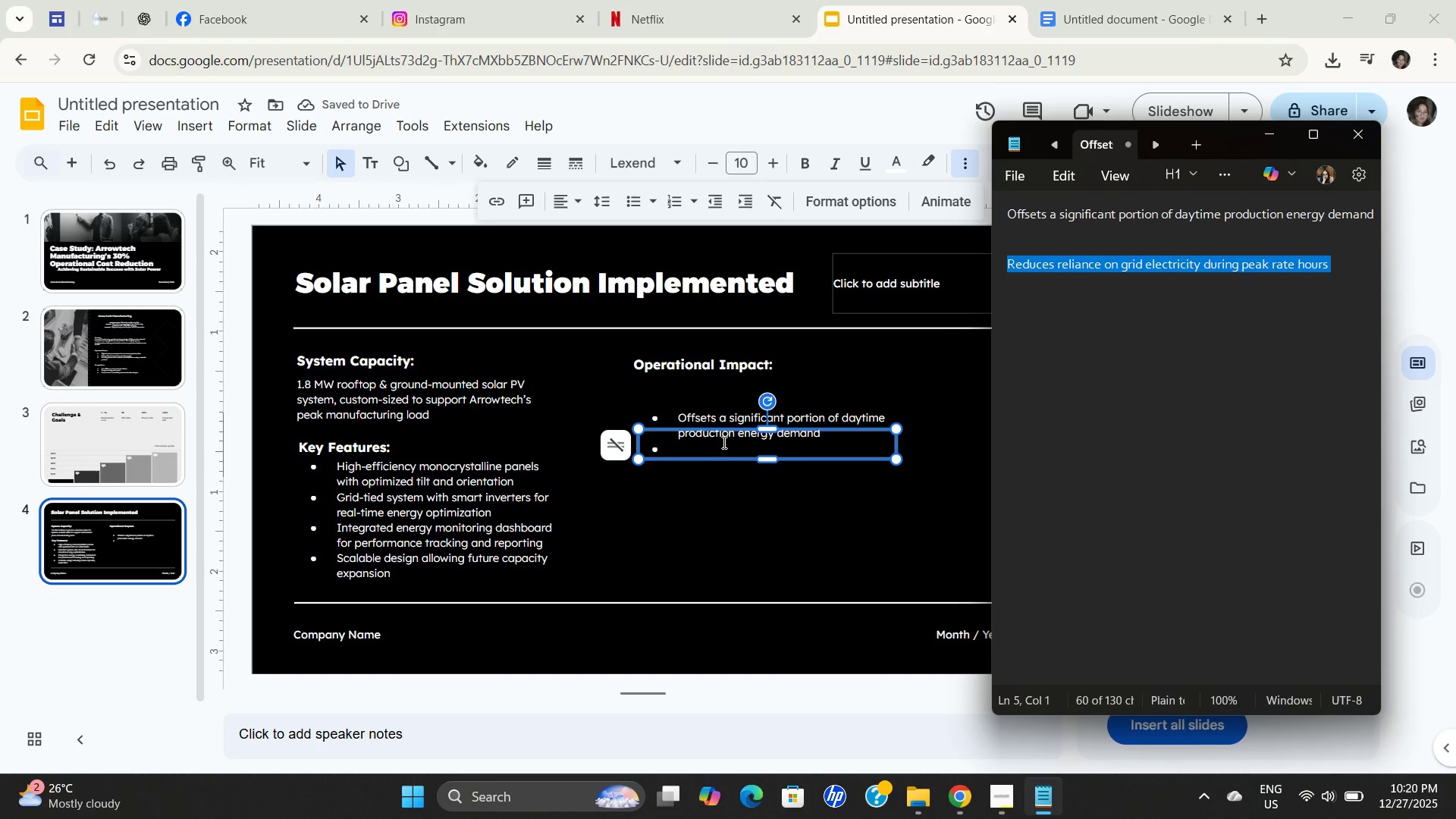 
key(Control+C)
 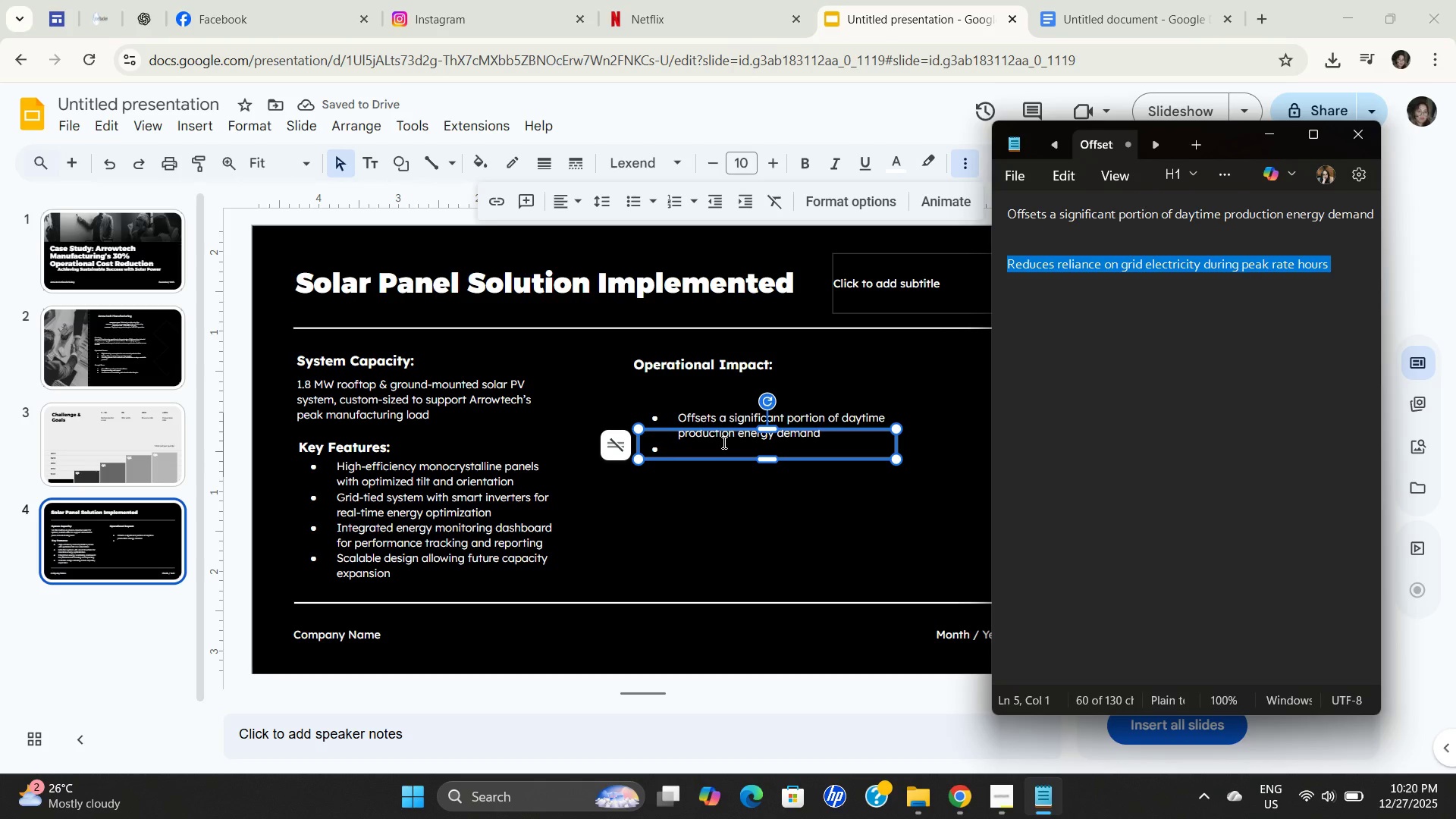 
key(Control+C)
 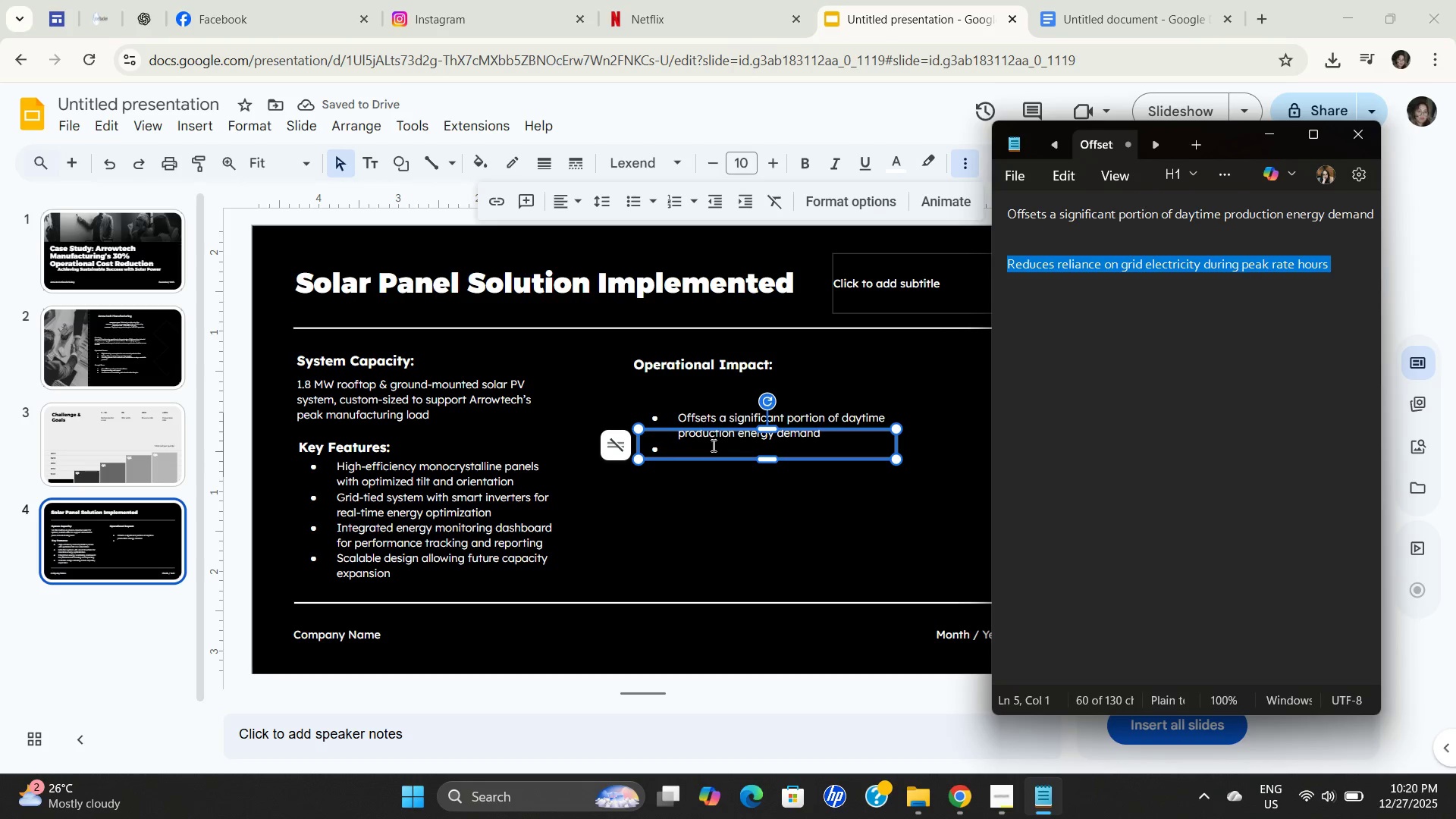 
key(Control+C)
 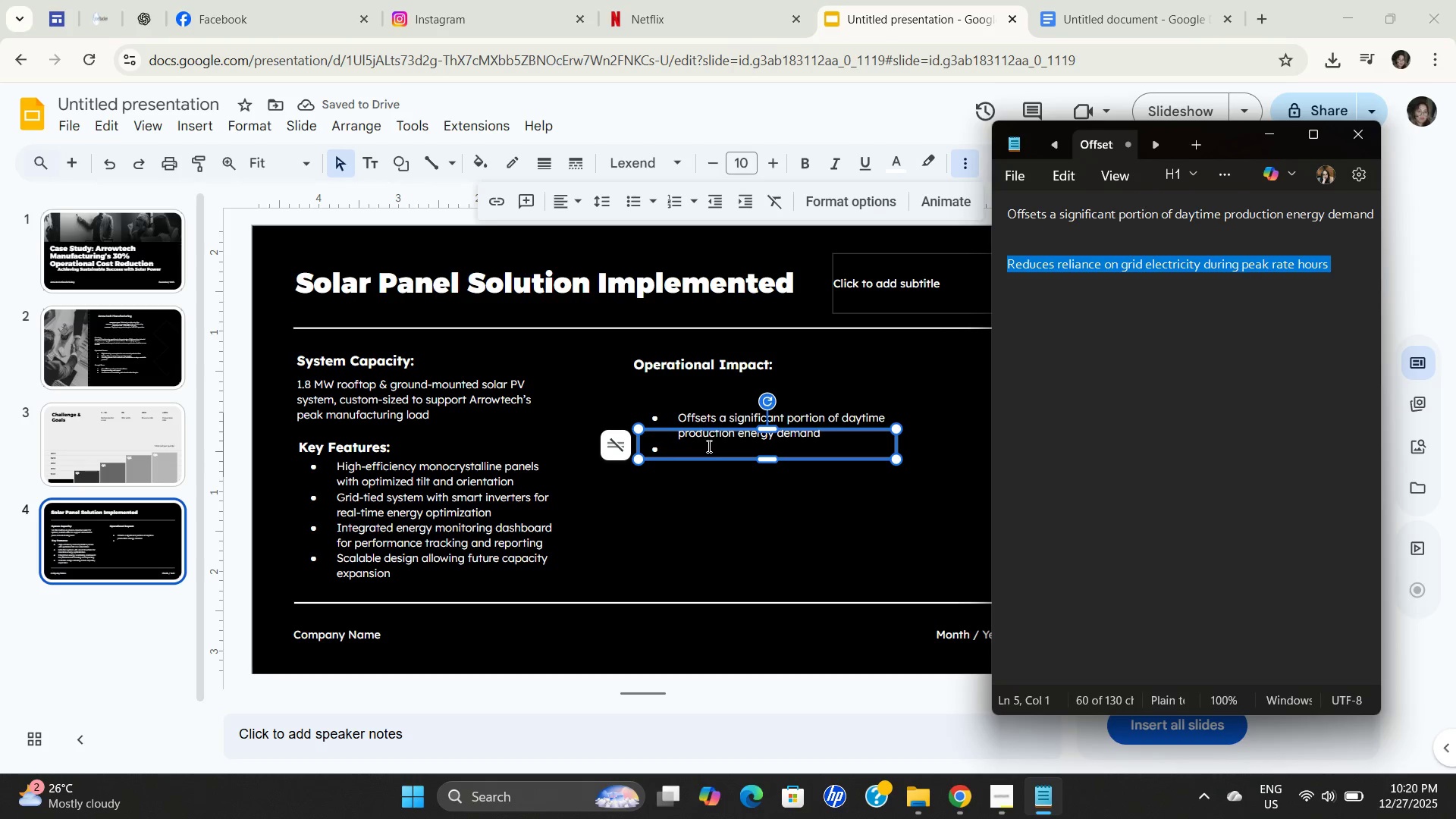 
key(Control+C)
 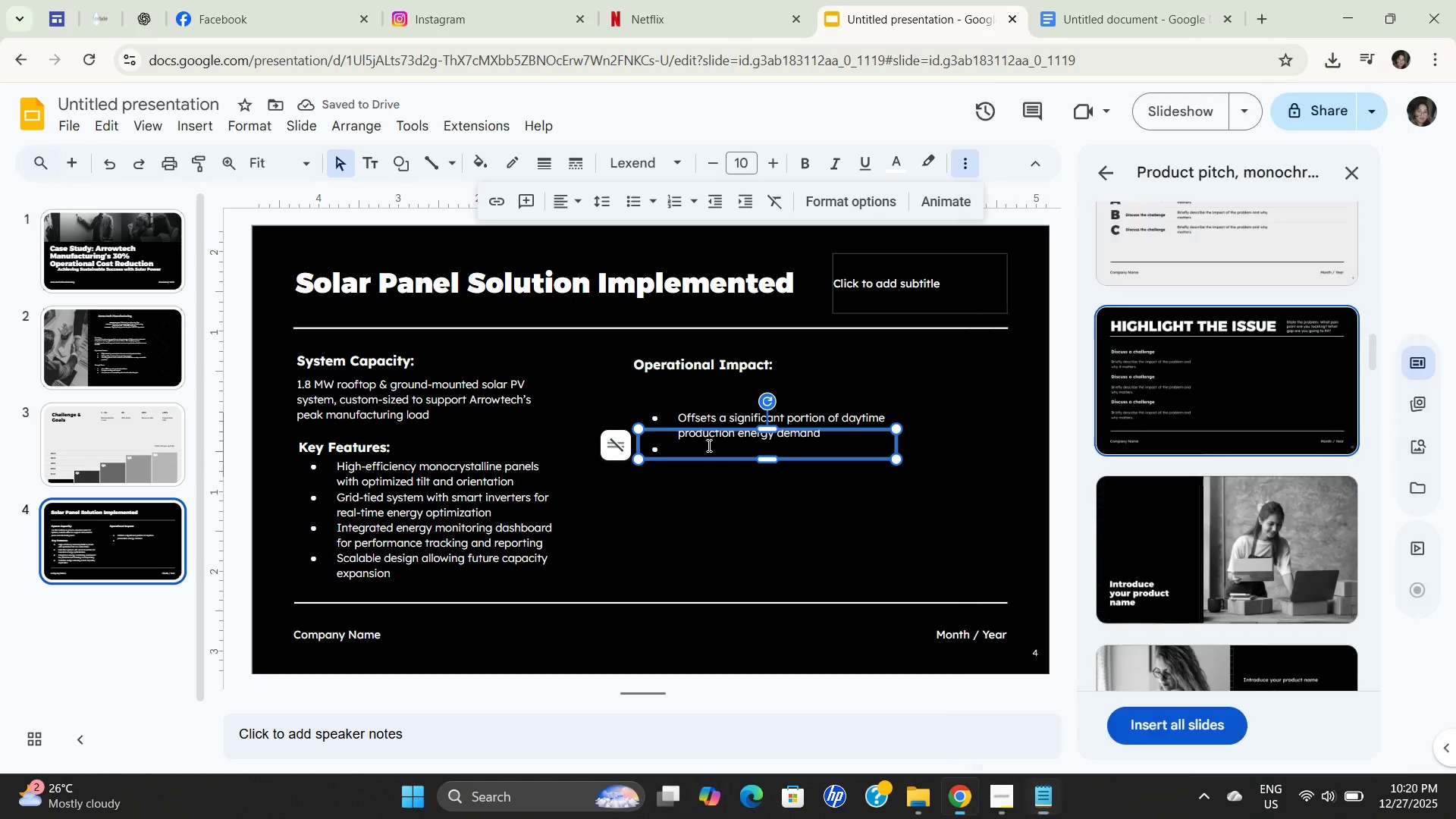 
left_click([708, 445])
 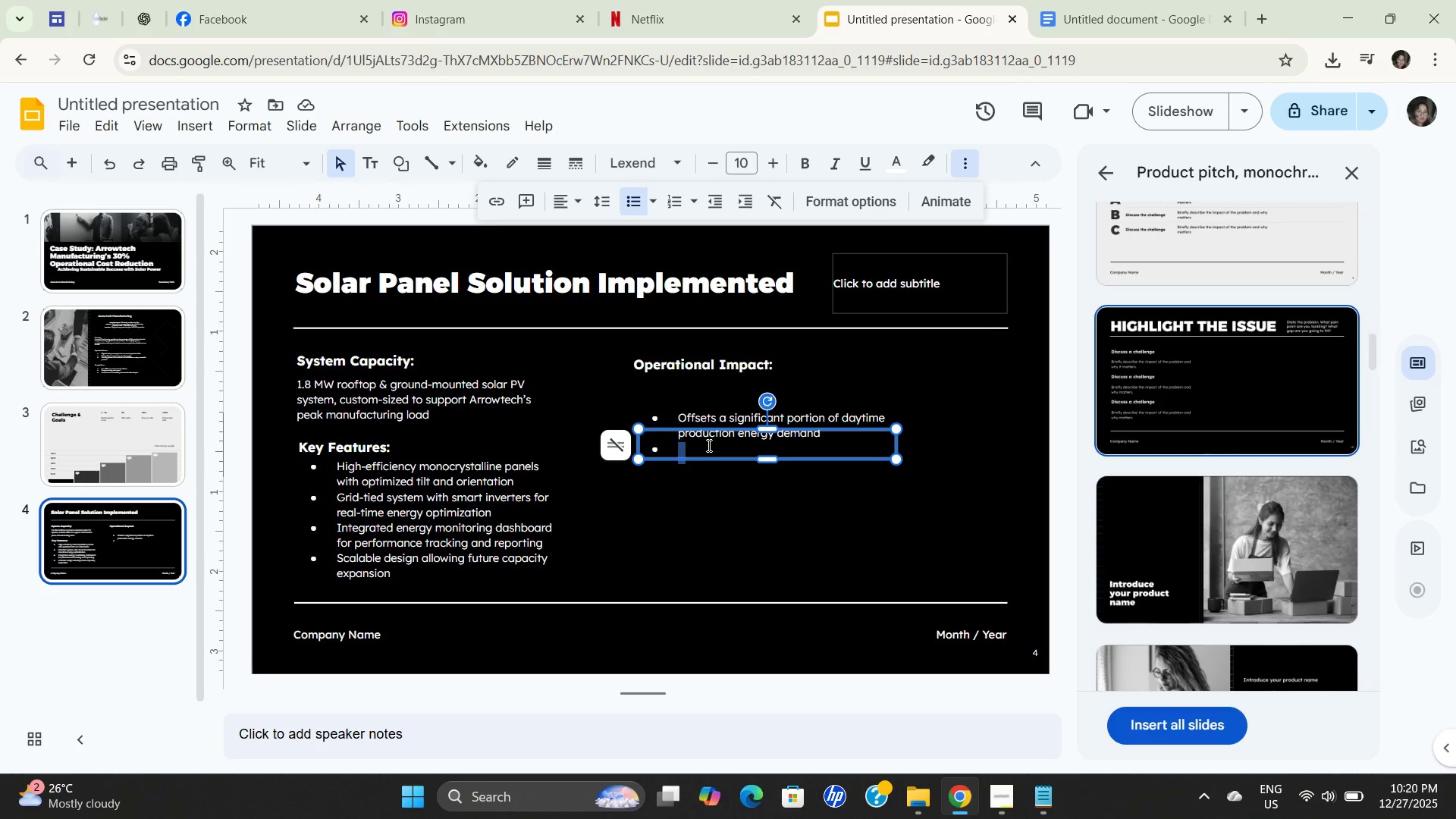 
key(Control+ControlLeft)
 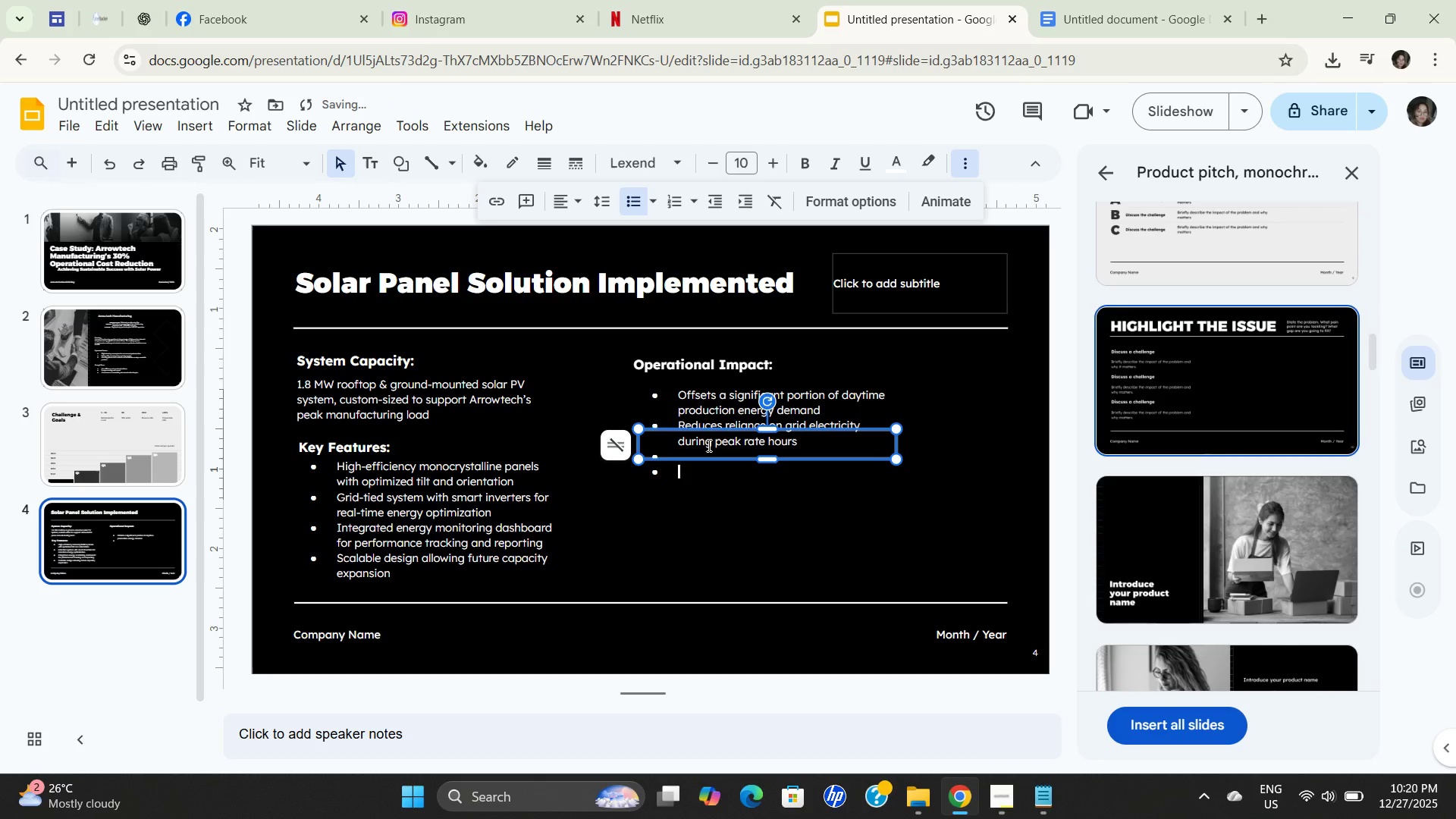 
key(Control+V)
 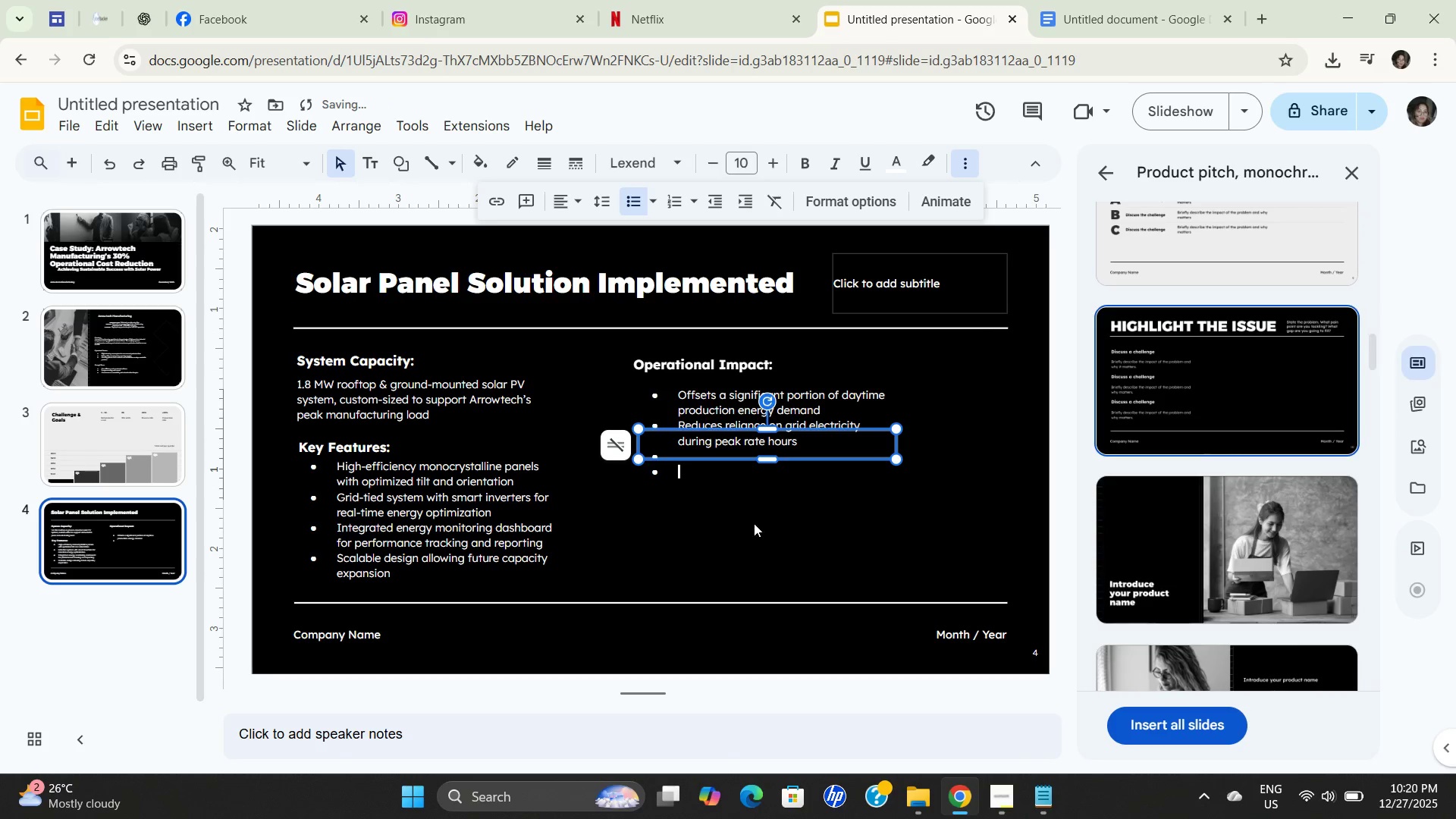 
key(Backspace)
 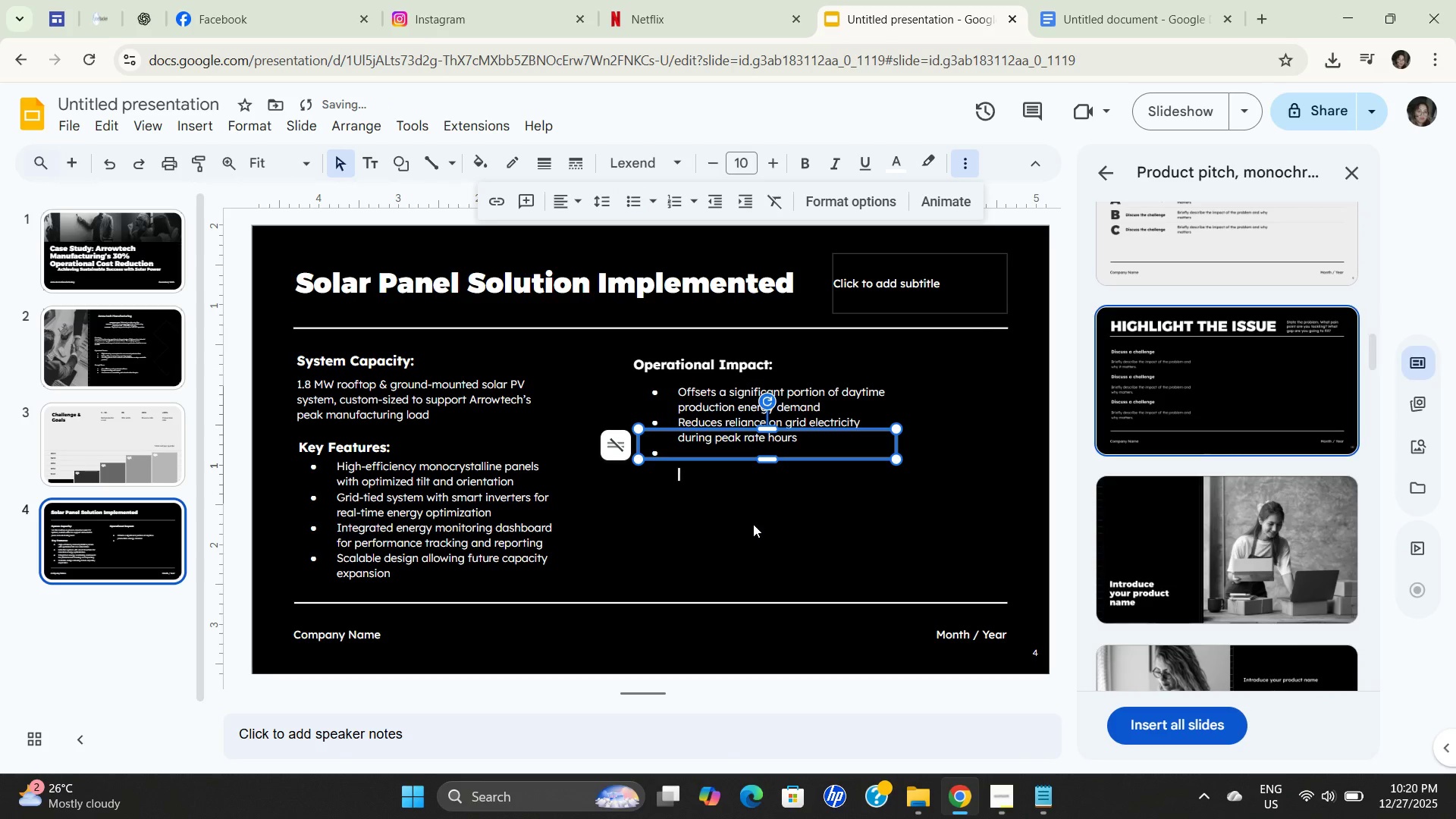 
key(Backspace)
 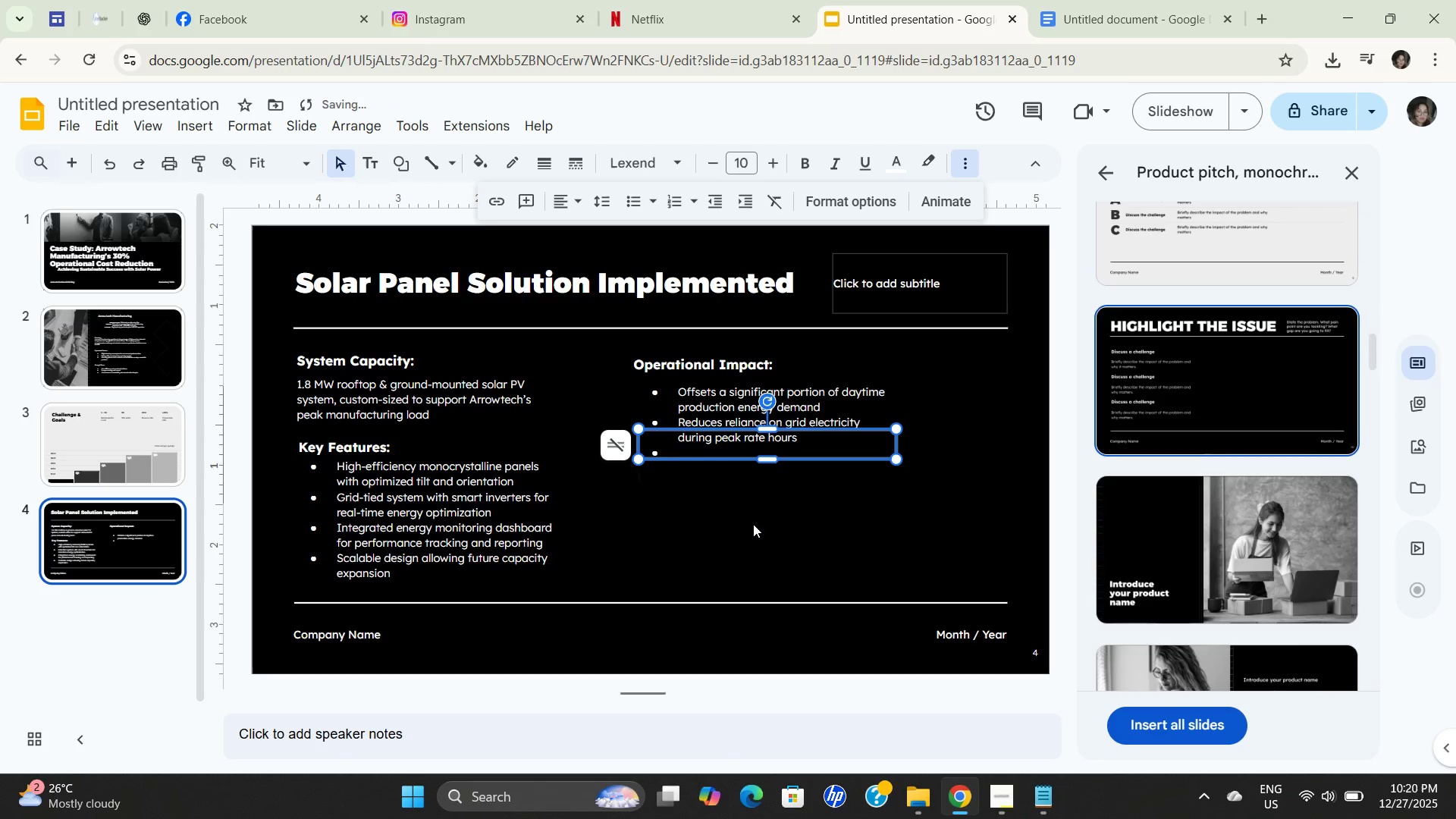 
key(Backspace)
 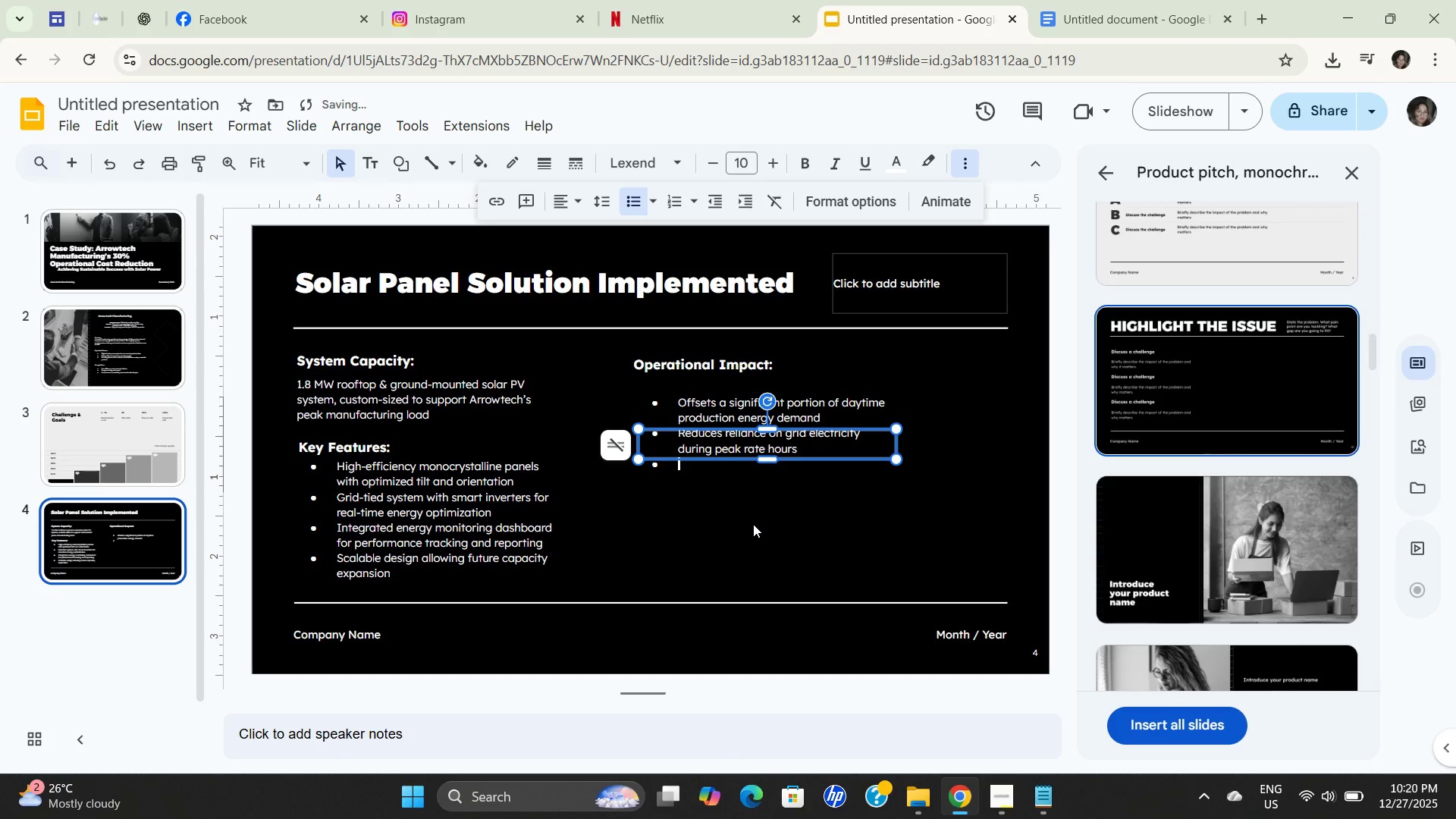 
key(Backspace)
 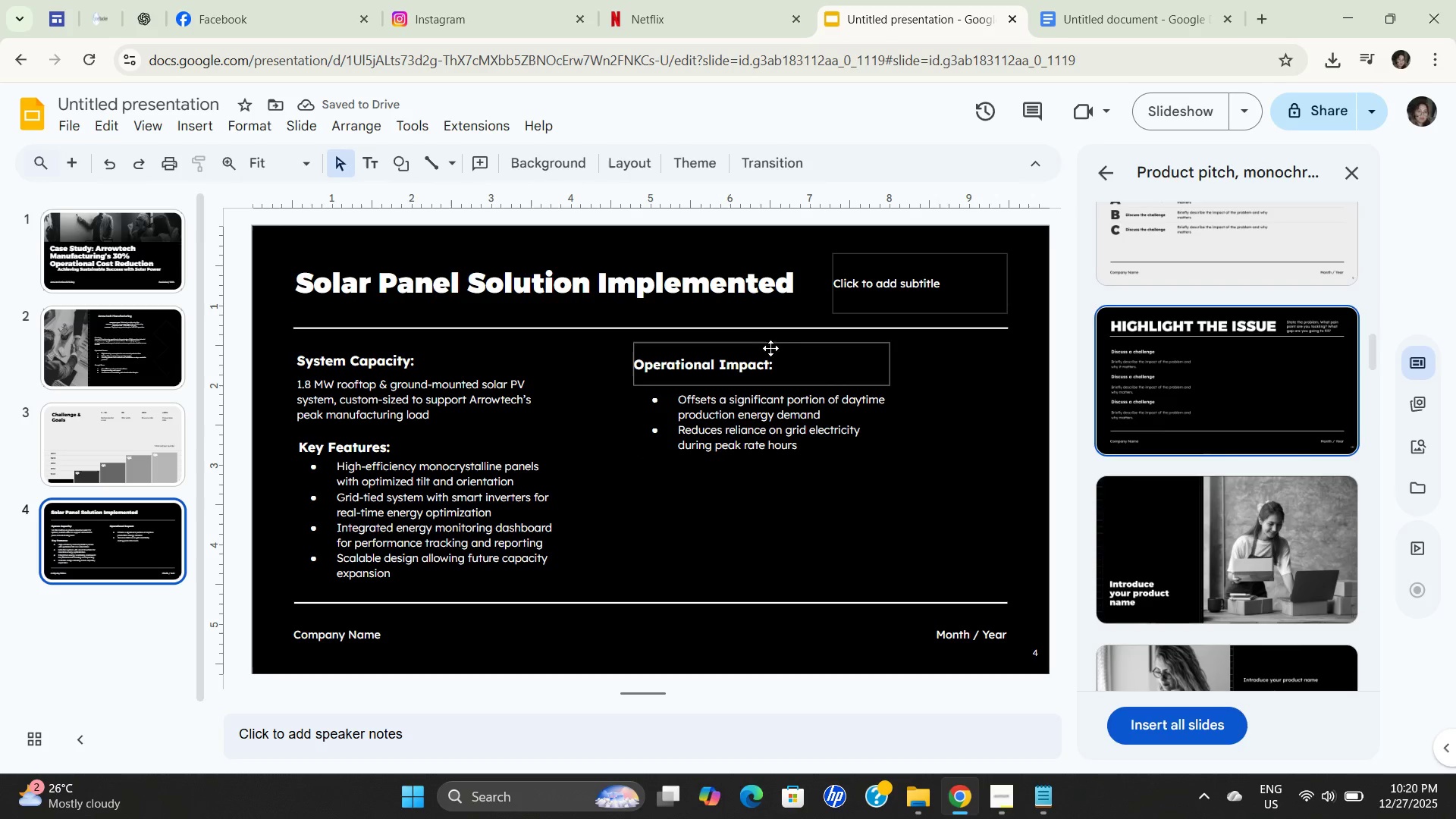 
left_click_drag(start_coordinate=[748, 363], to_coordinate=[748, 355])
 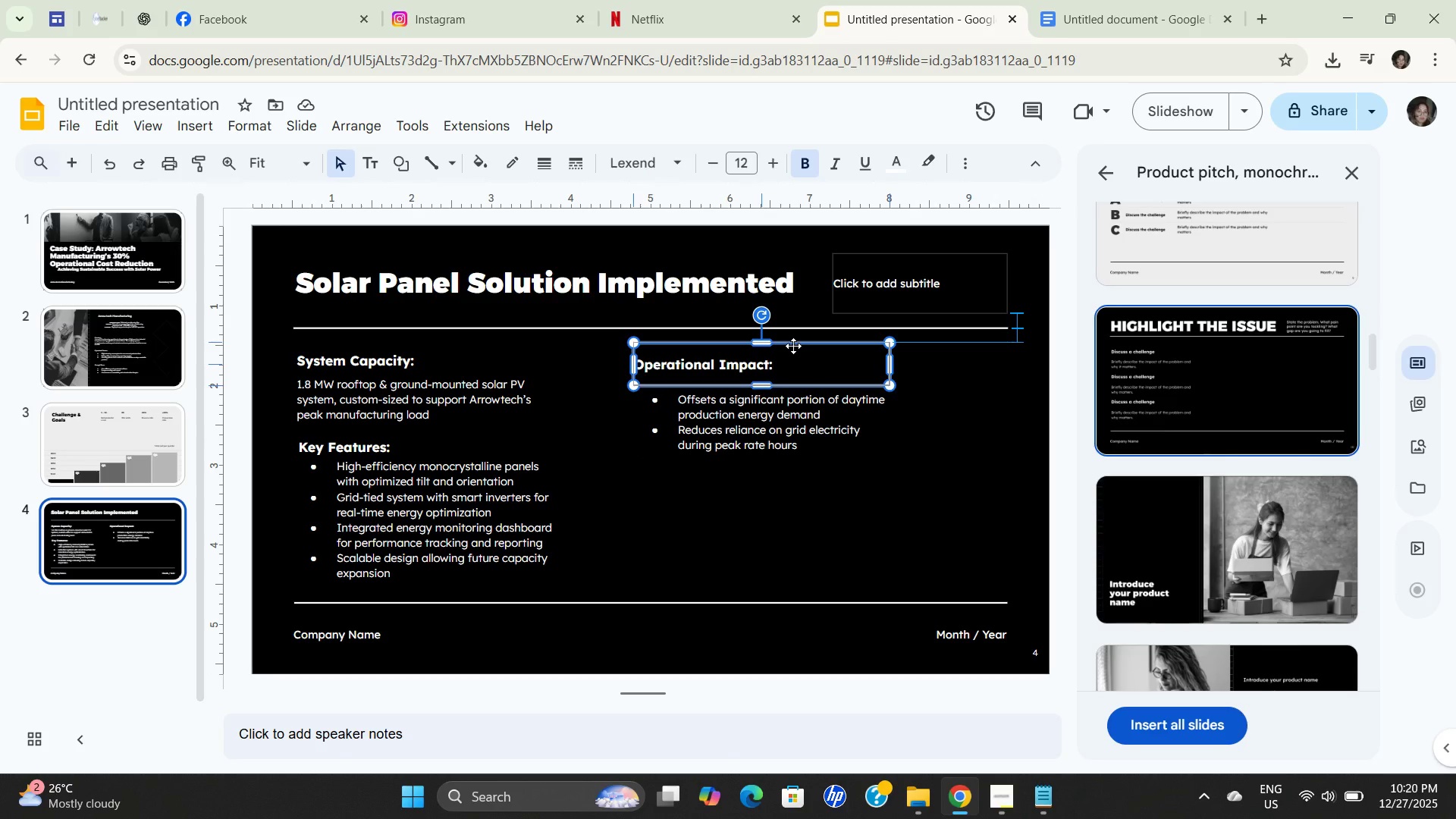 
left_click([805, 435])
 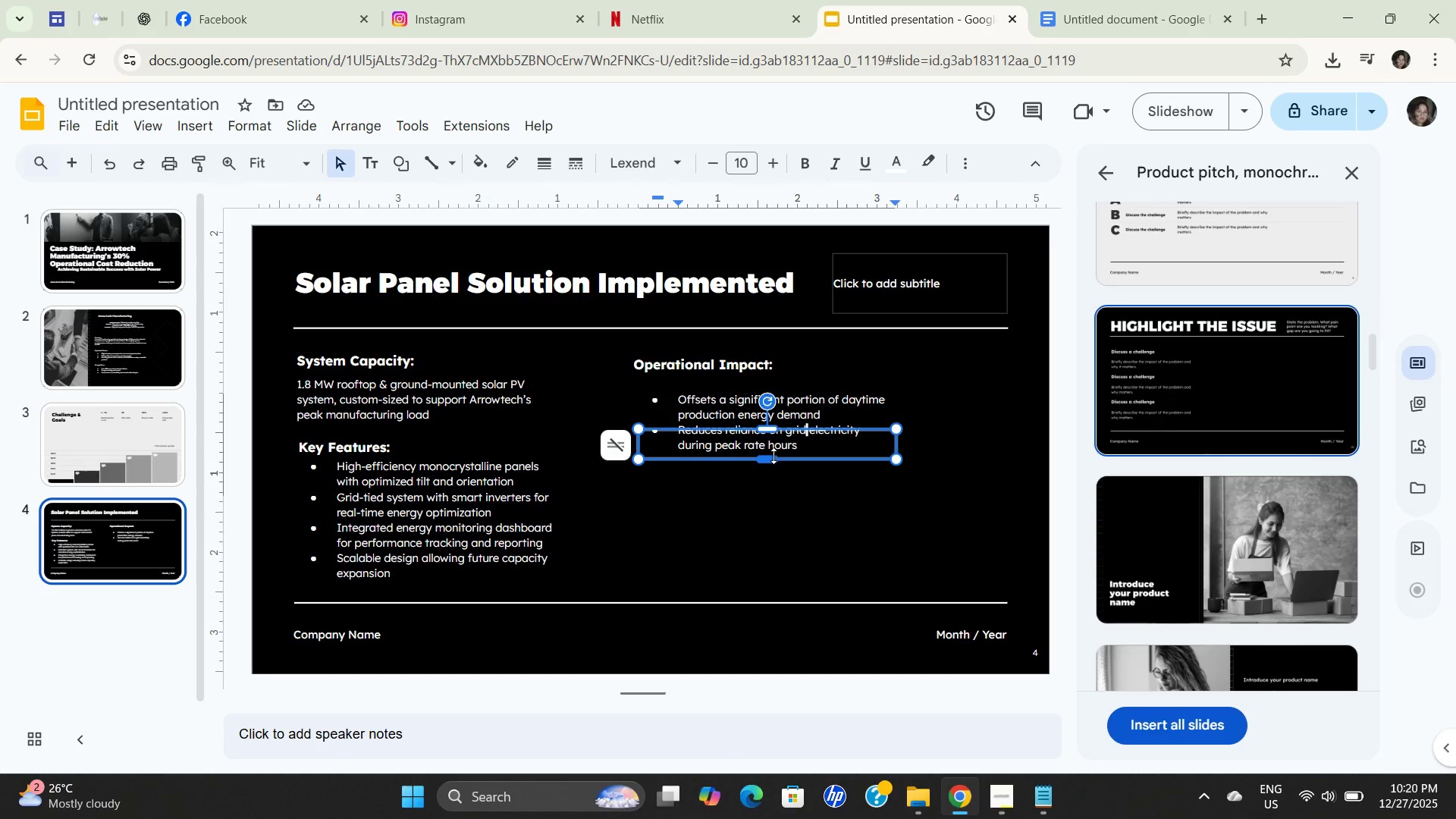 
left_click_drag(start_coordinate=[770, 460], to_coordinate=[780, 526])
 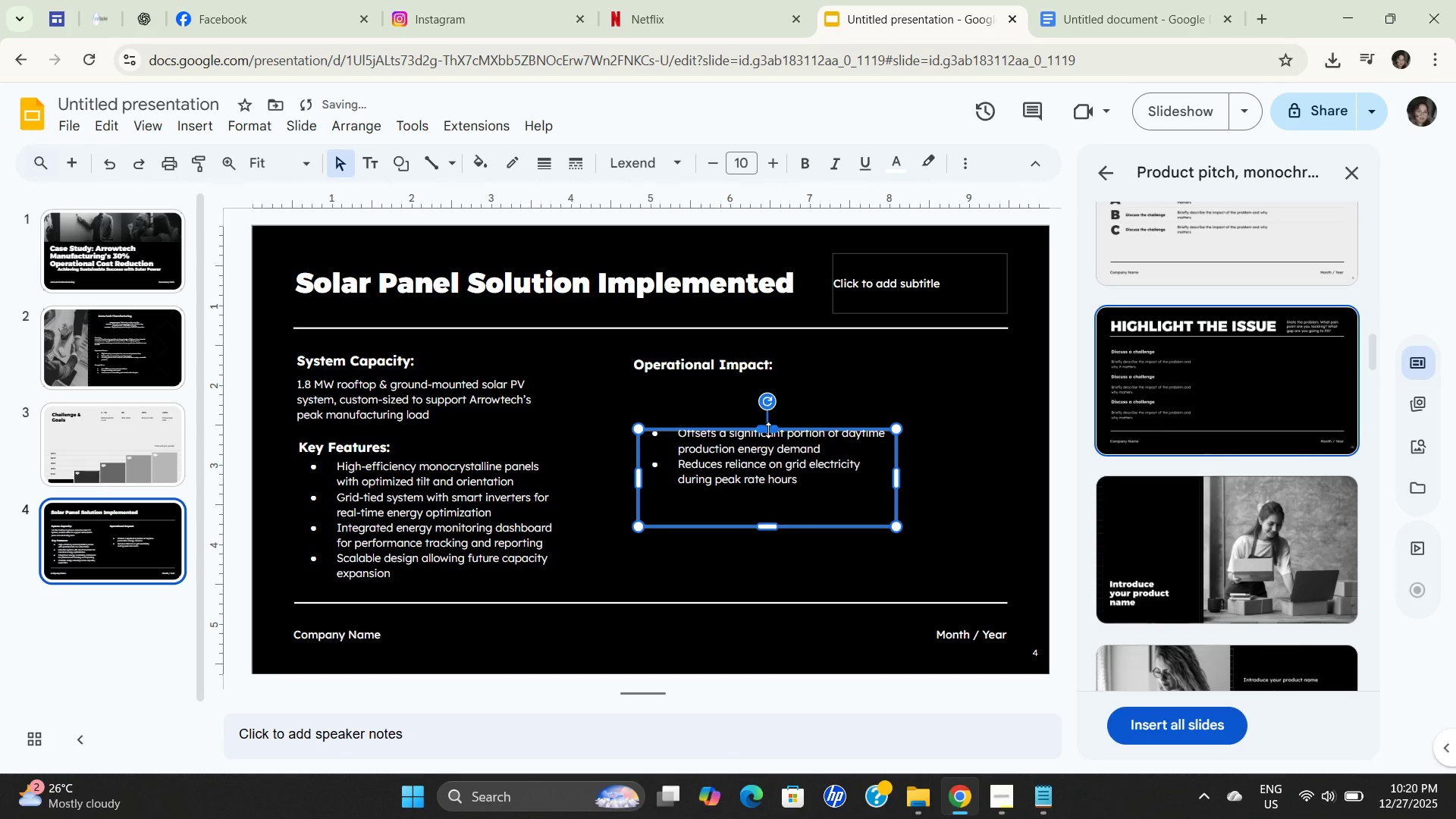 
left_click_drag(start_coordinate=[768, 430], to_coordinate=[779, 375])
 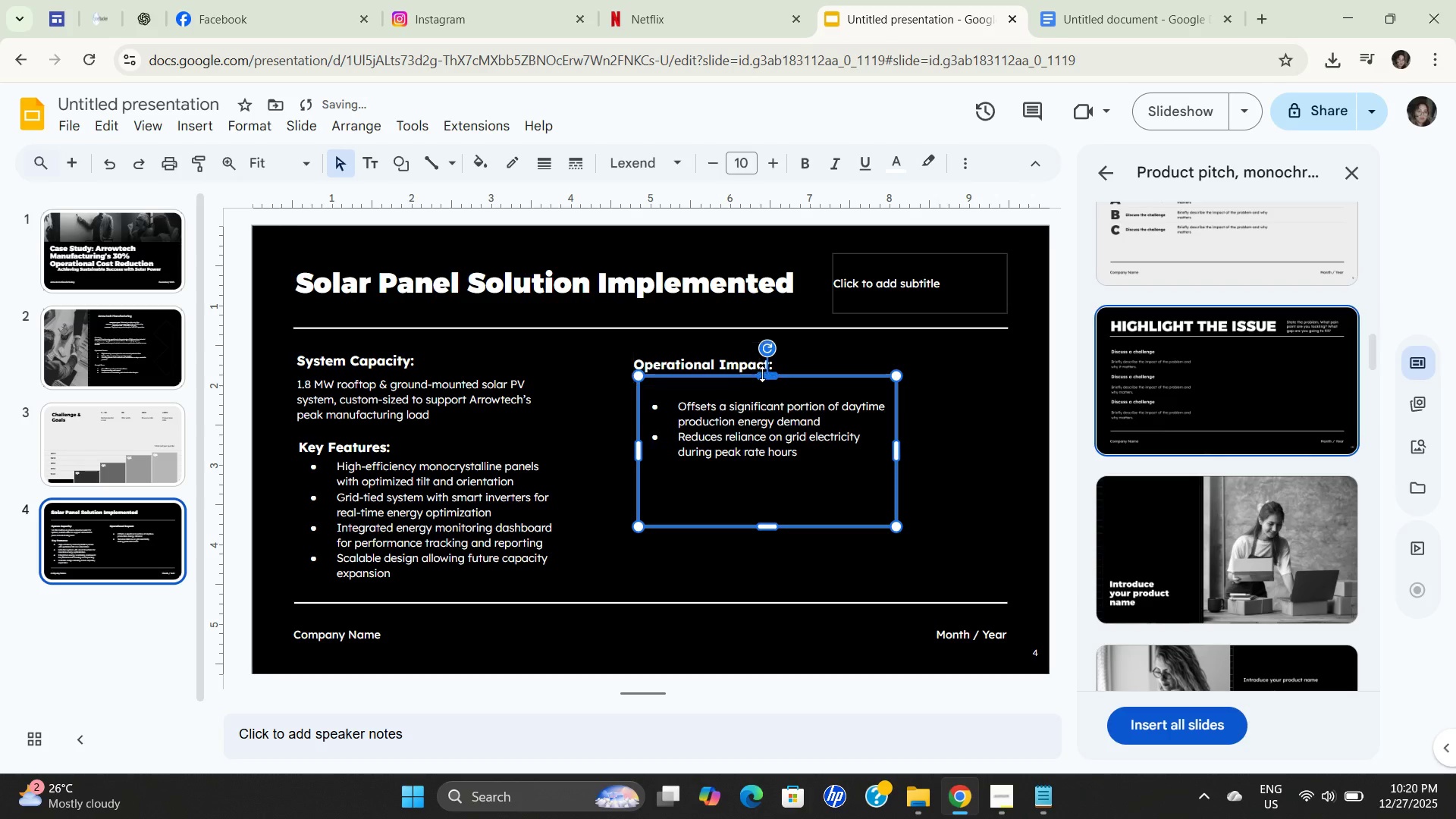 
left_click_drag(start_coordinate=[764, 374], to_coordinate=[771, 349])
 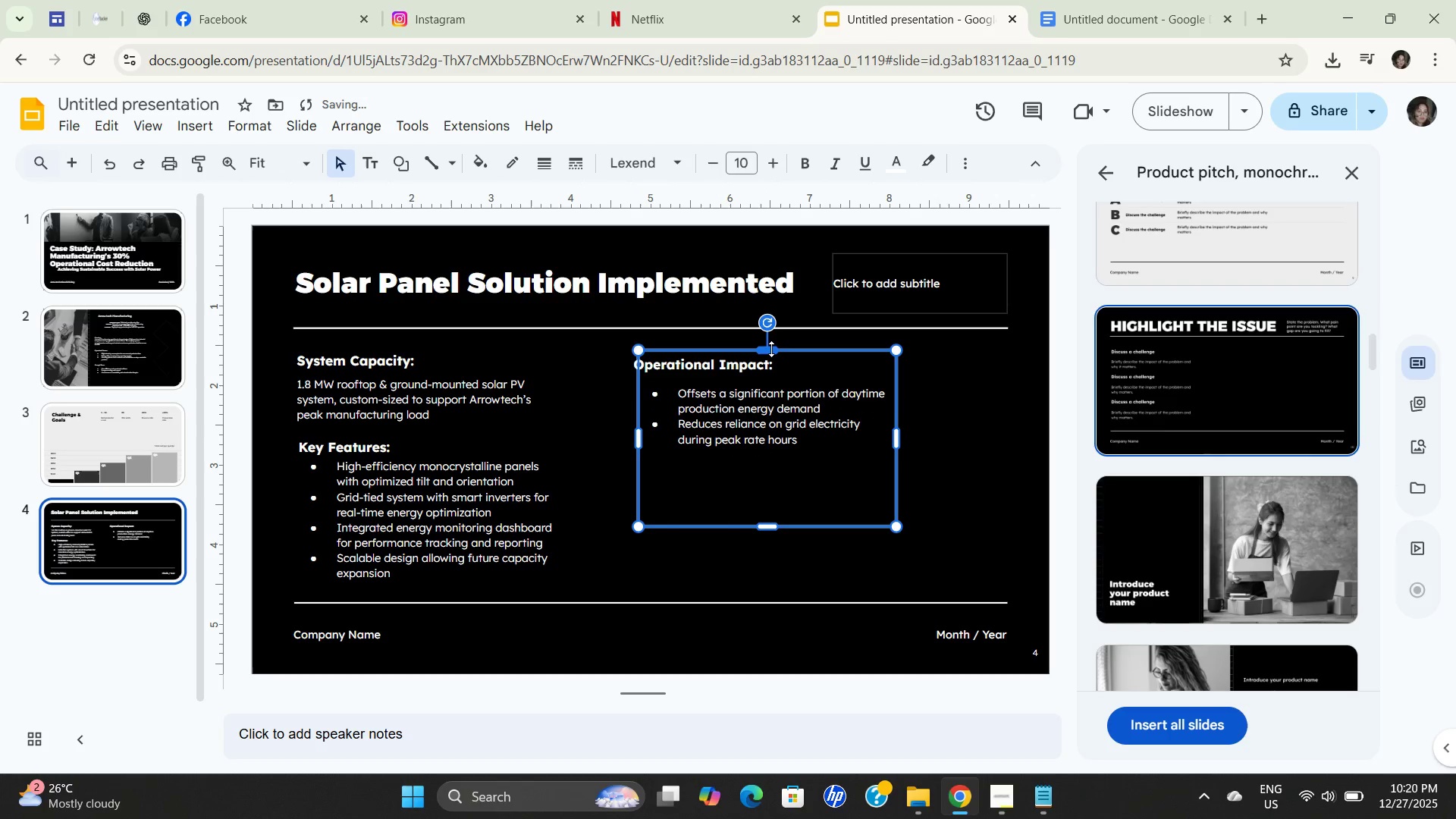 
left_click_drag(start_coordinate=[771, 349], to_coordinate=[774, 331])
 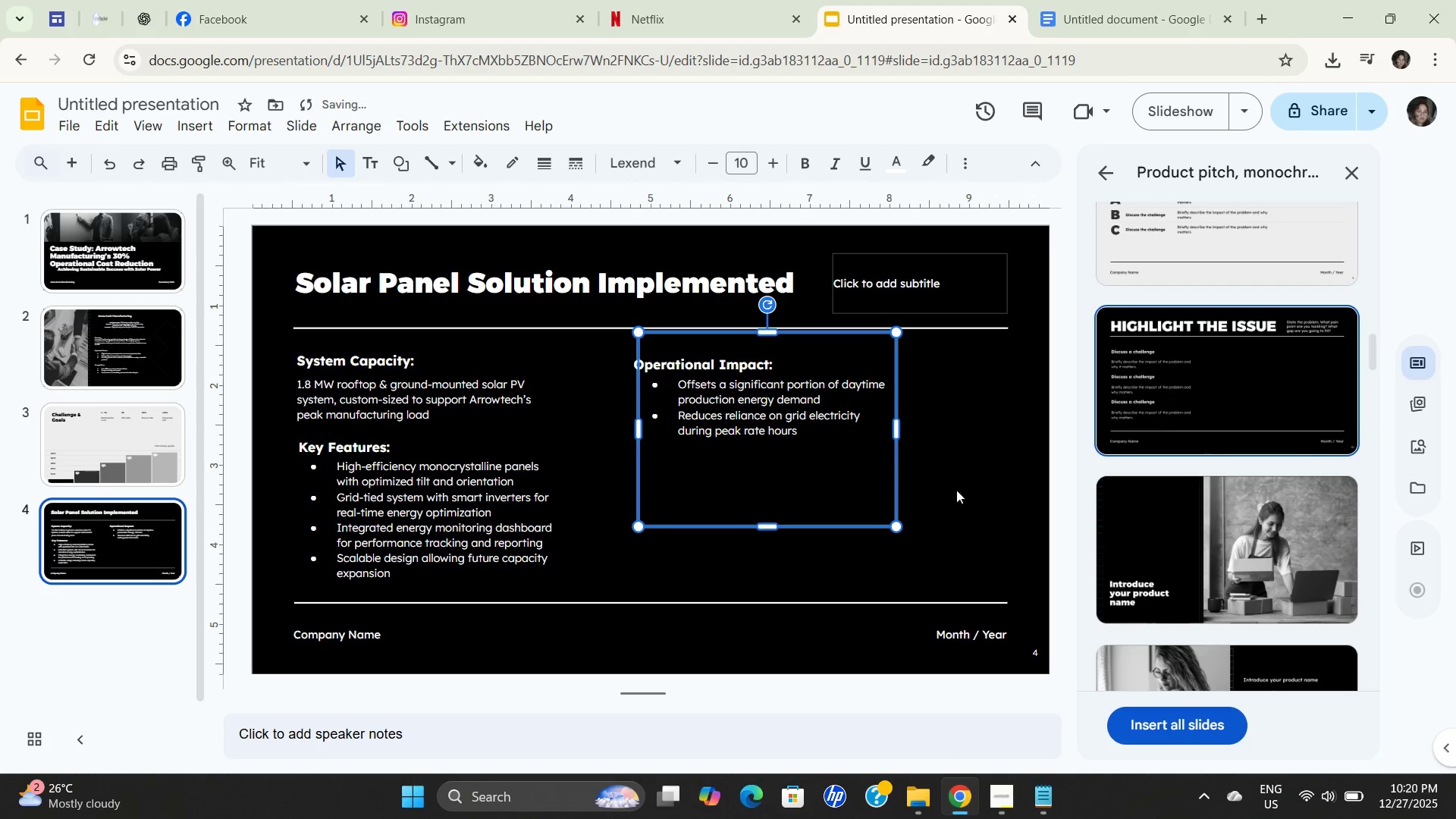 
left_click([977, 465])
 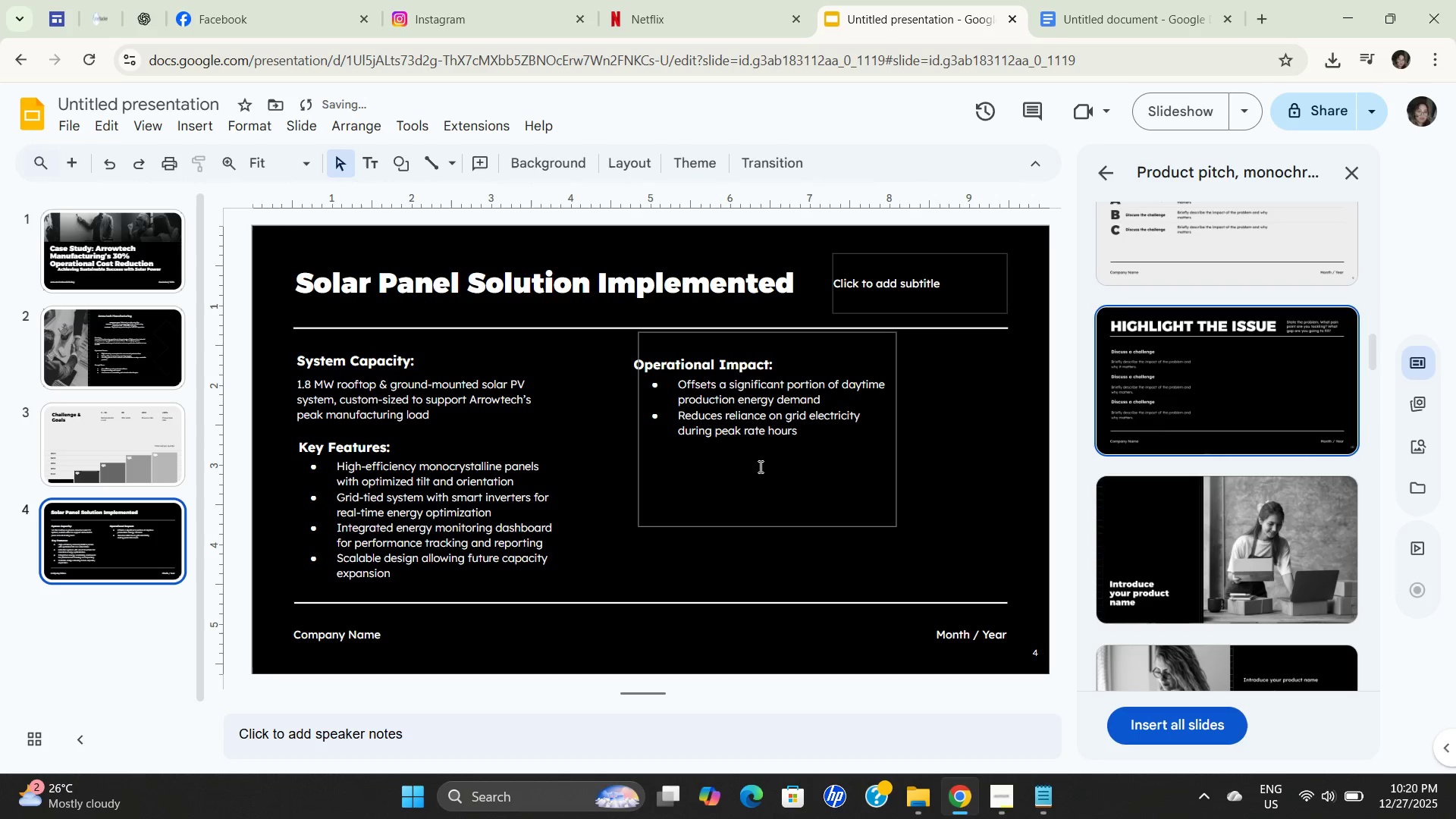 
left_click([756, 466])
 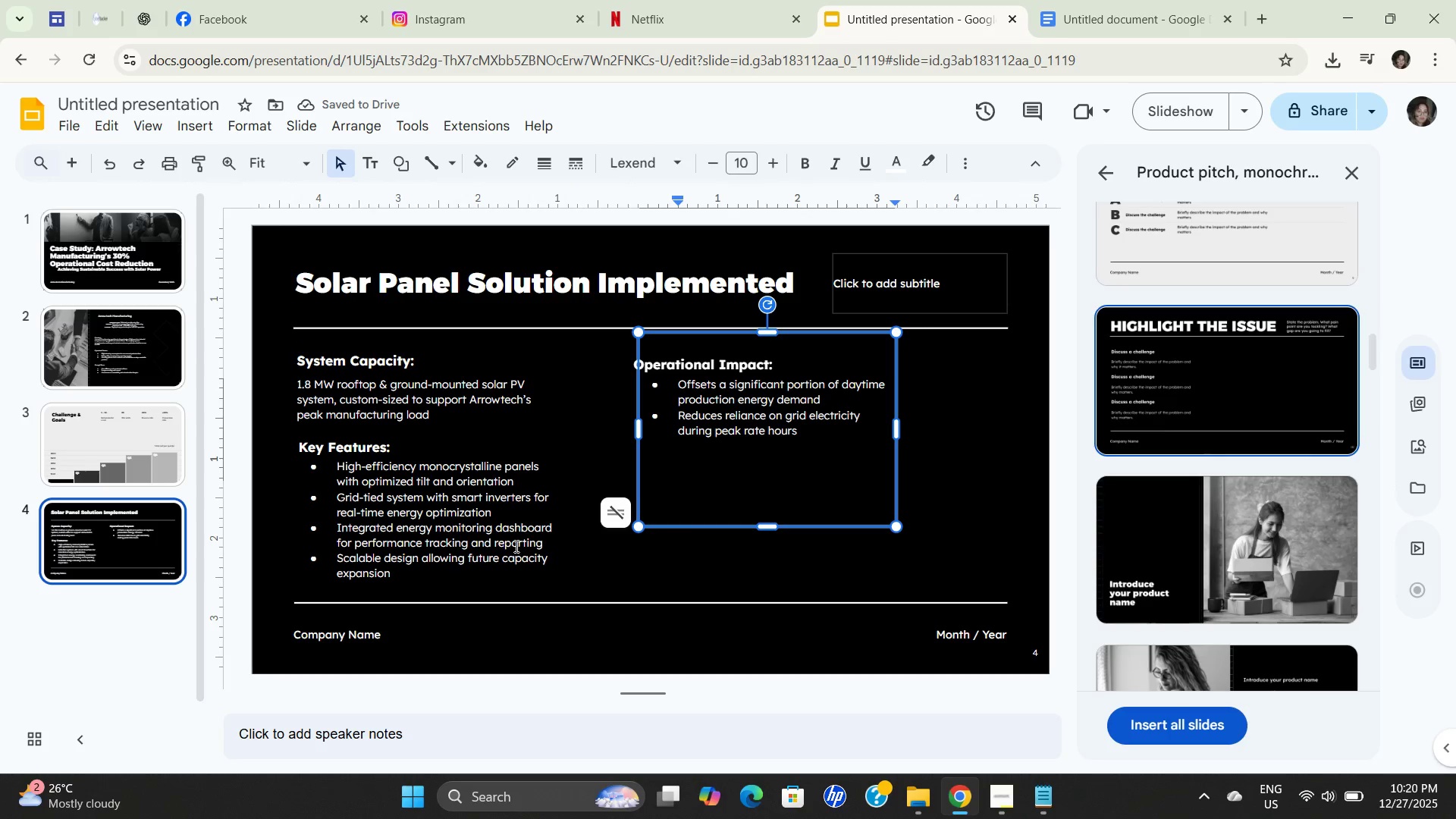 
left_click([449, 532])
 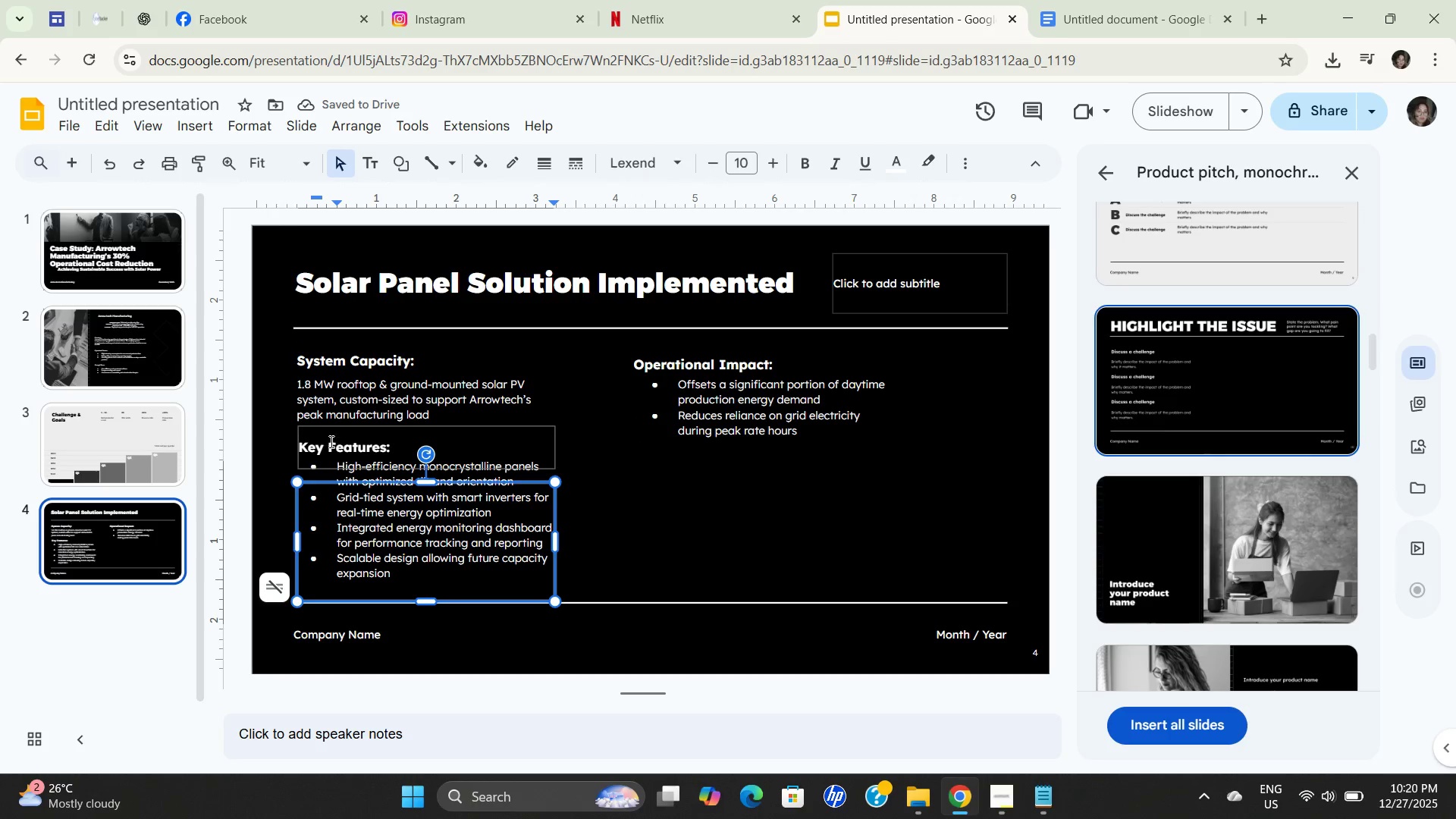 
left_click([336, 442])
 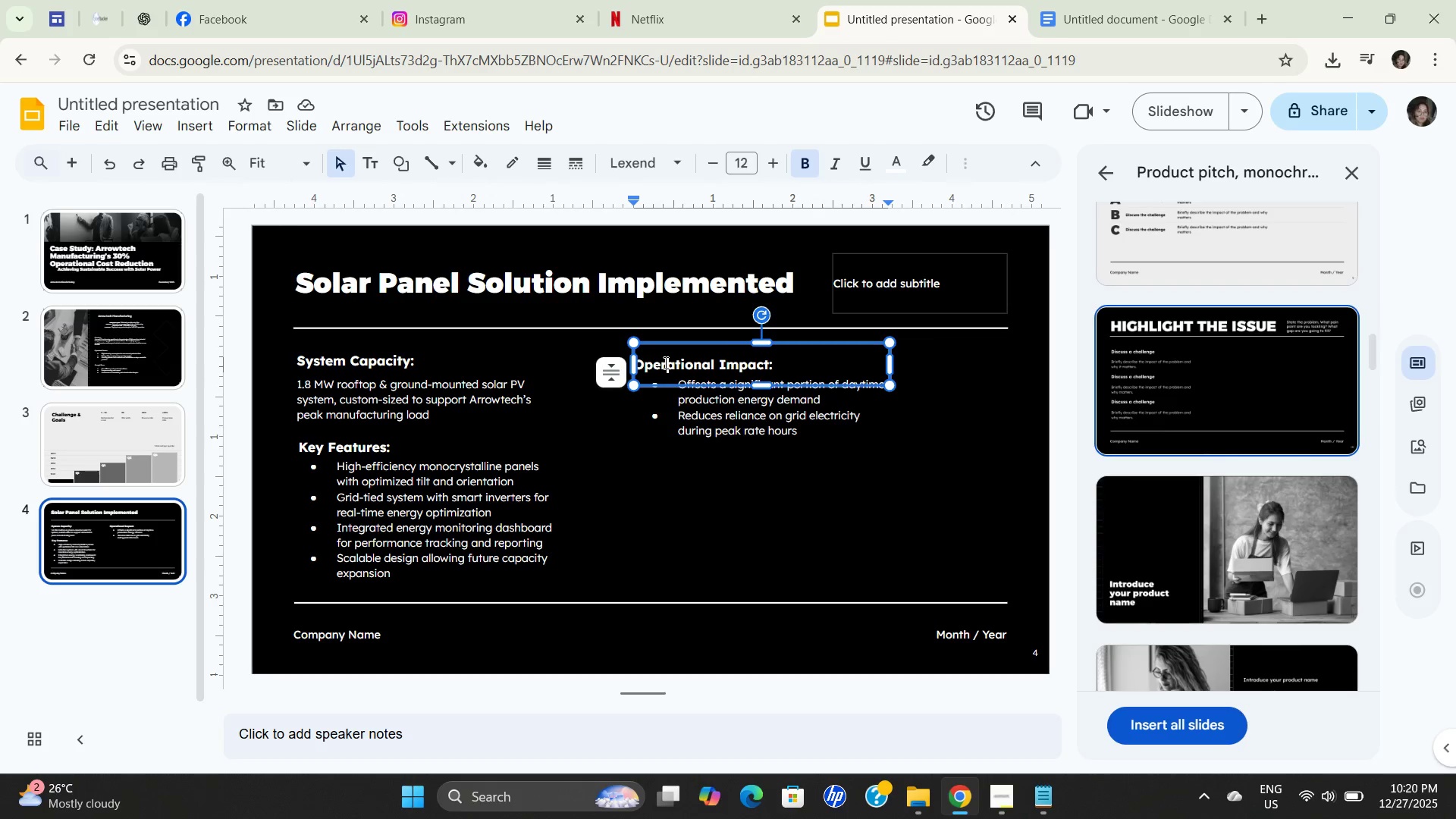 
wait(5.19)
 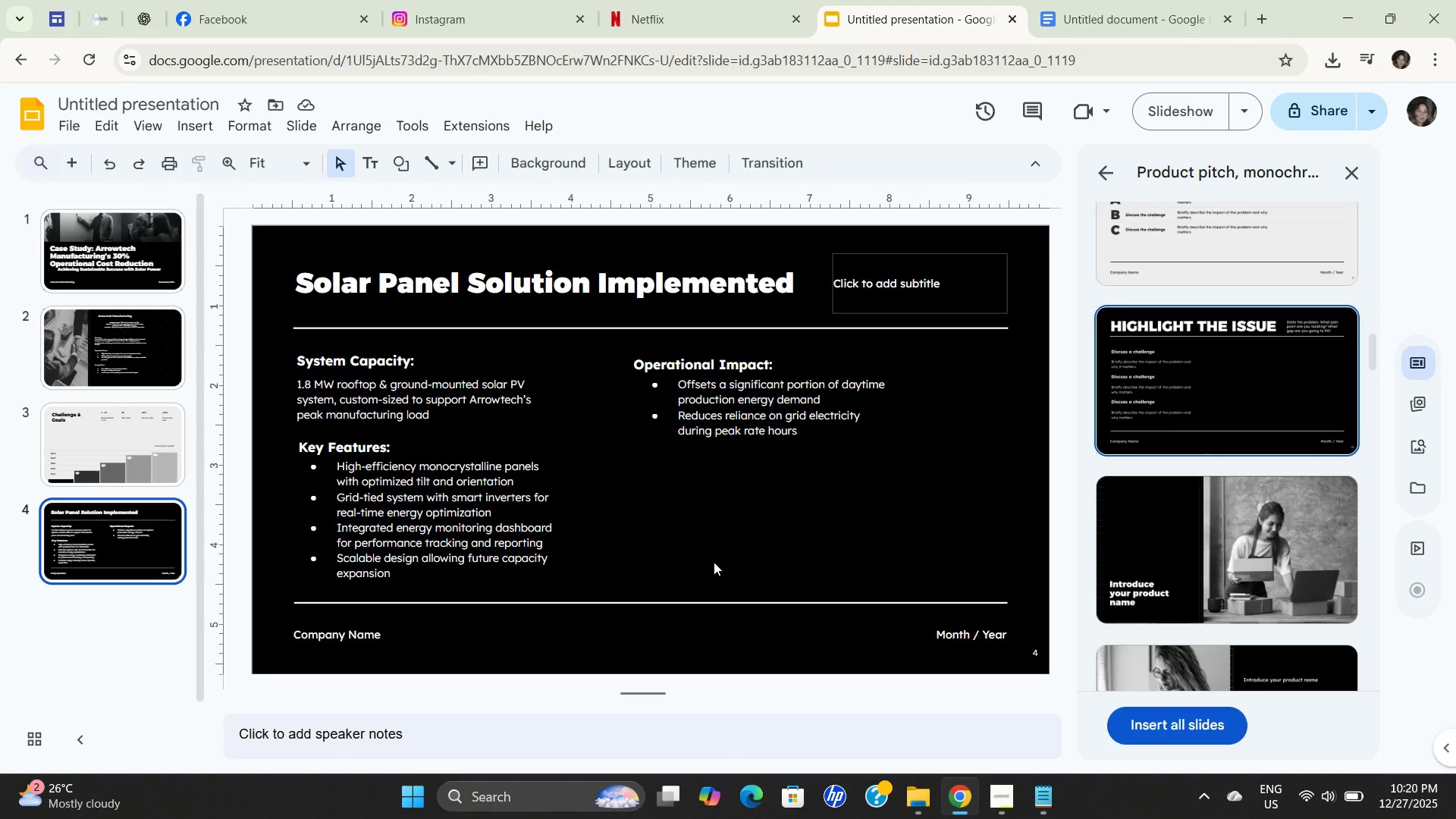 
key(Control+Z)
 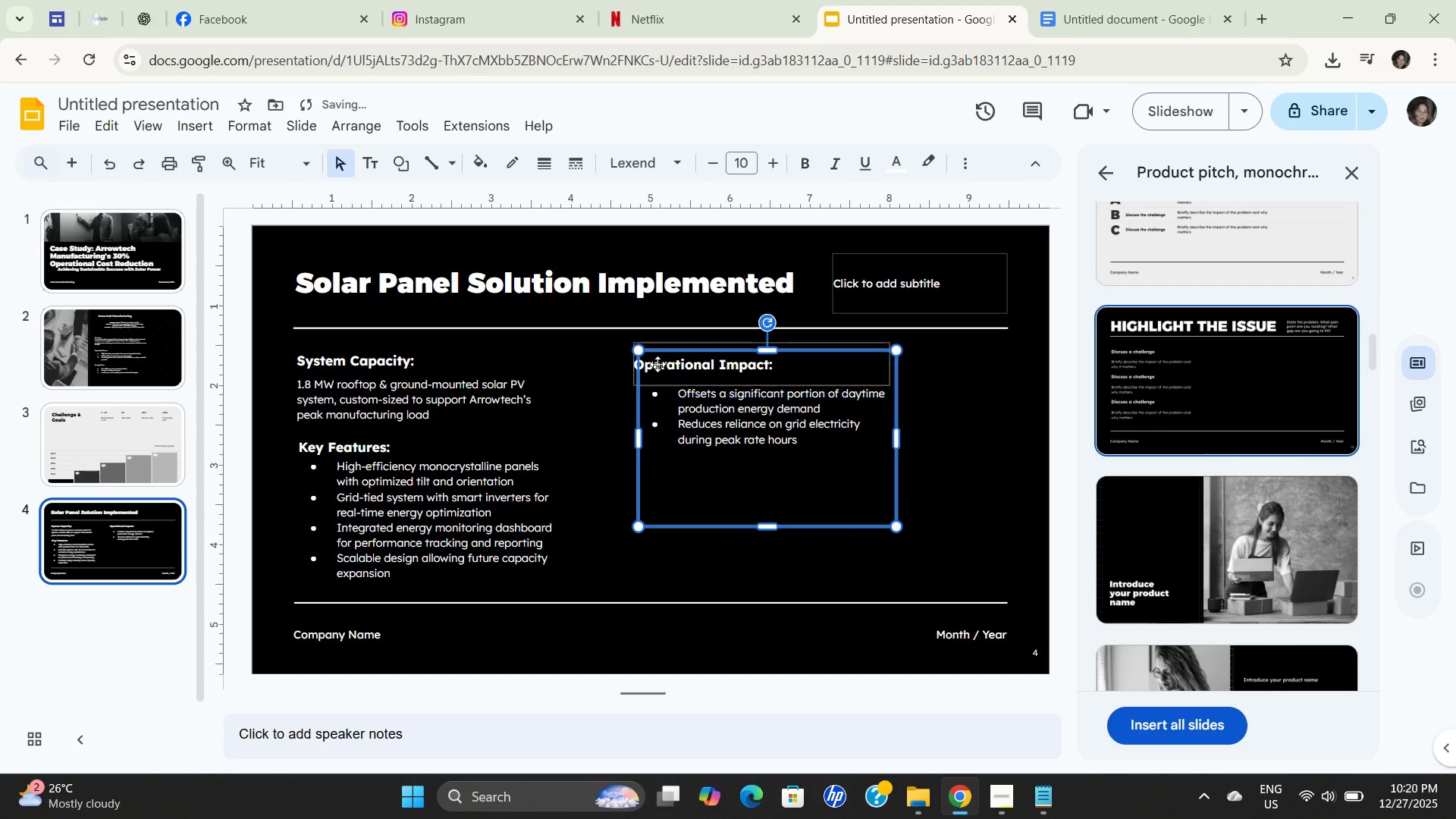 
key(Control+Z)
 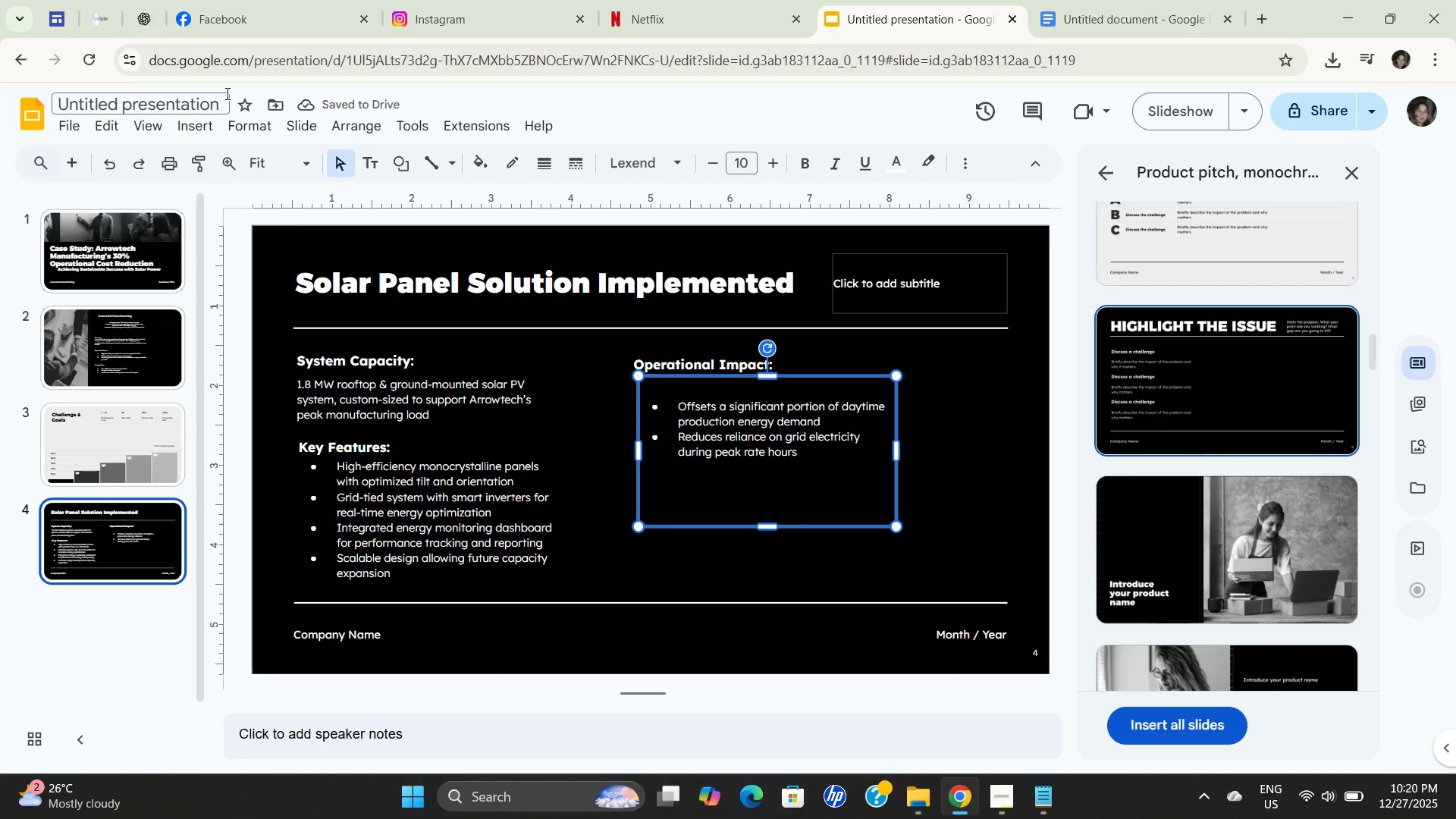 
wait(5.28)
 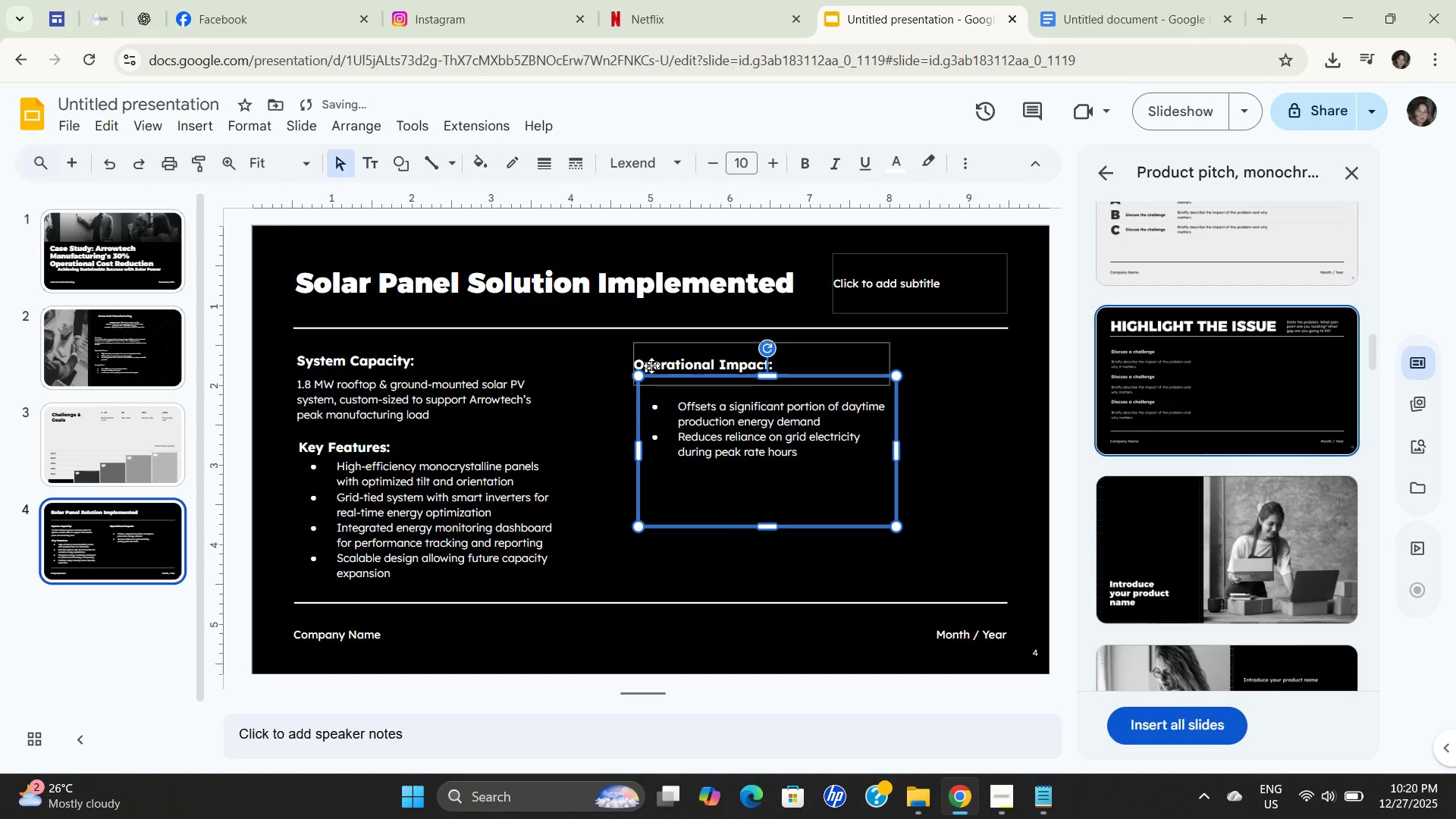 
left_click([145, 164])
 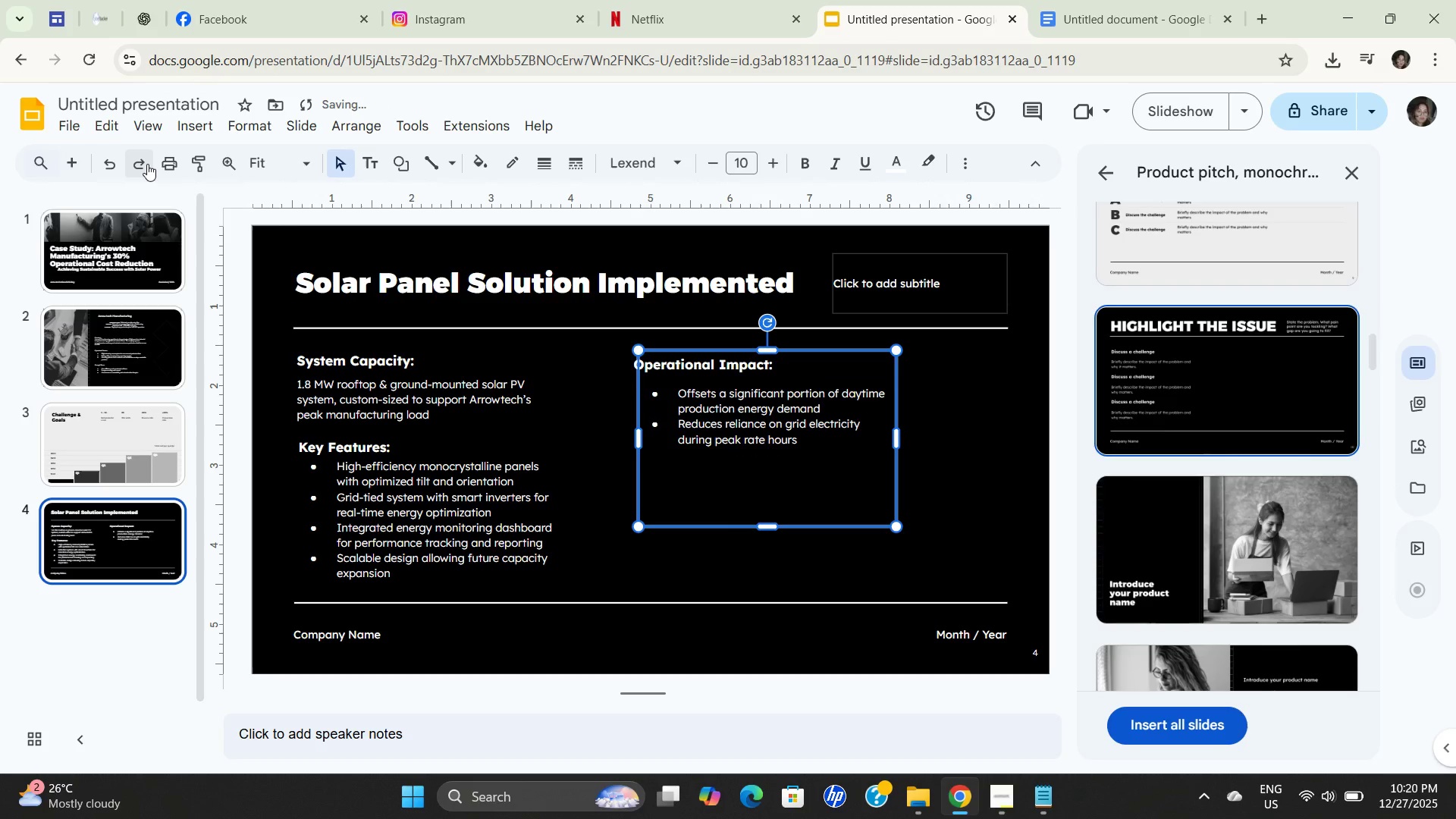 
left_click([147, 164])
 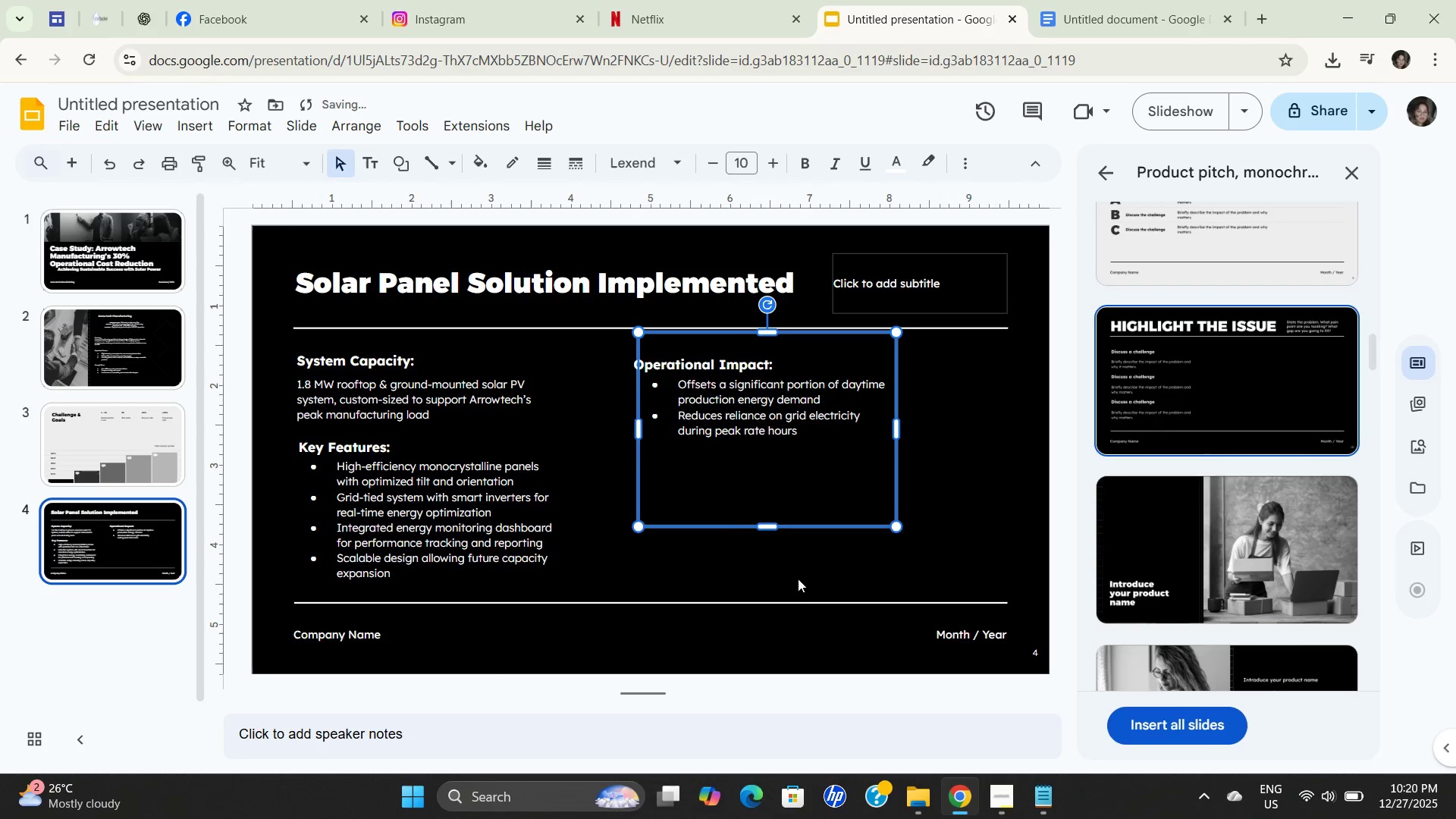 
left_click([772, 577])
 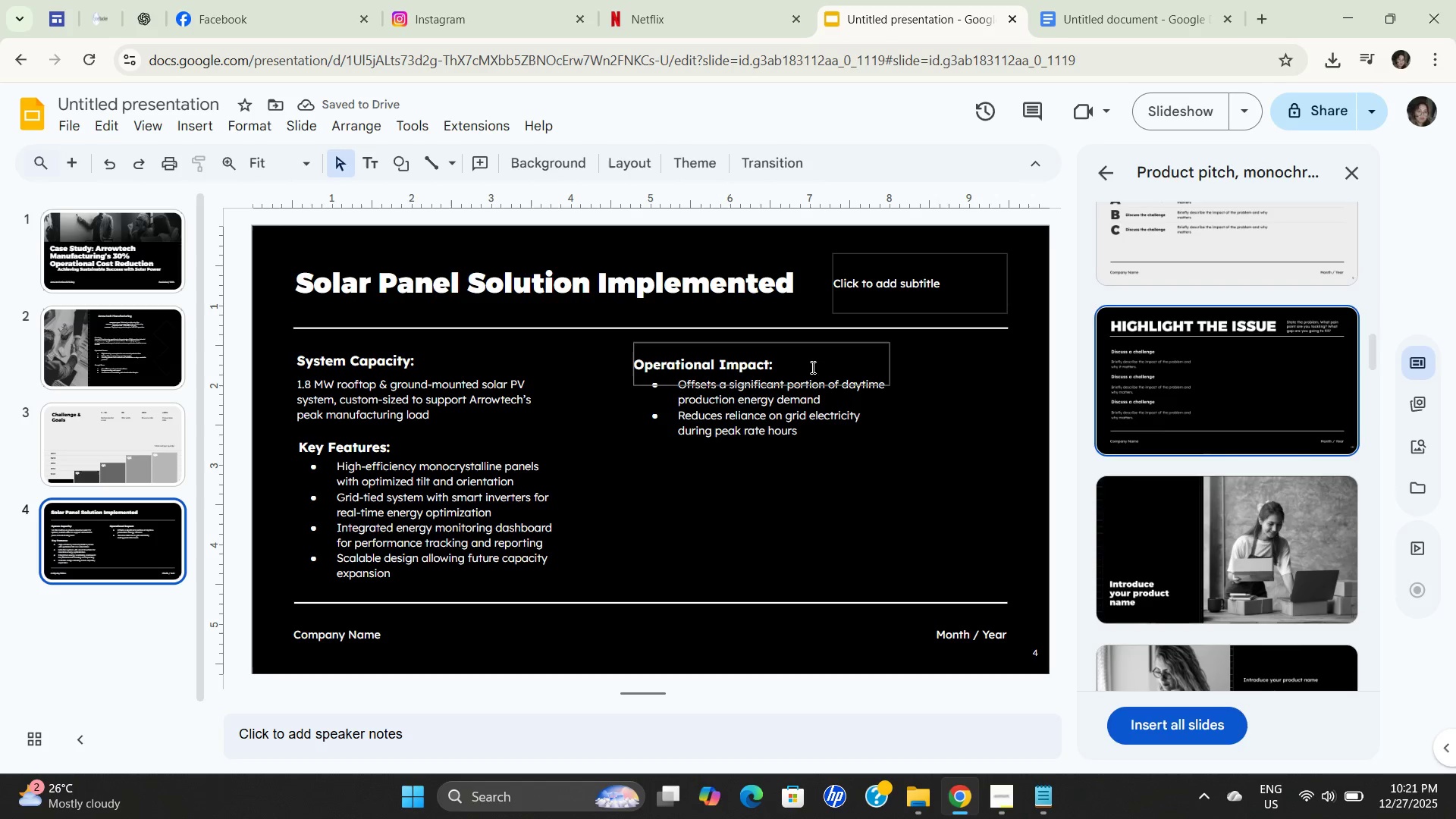 
left_click([857, 361])
 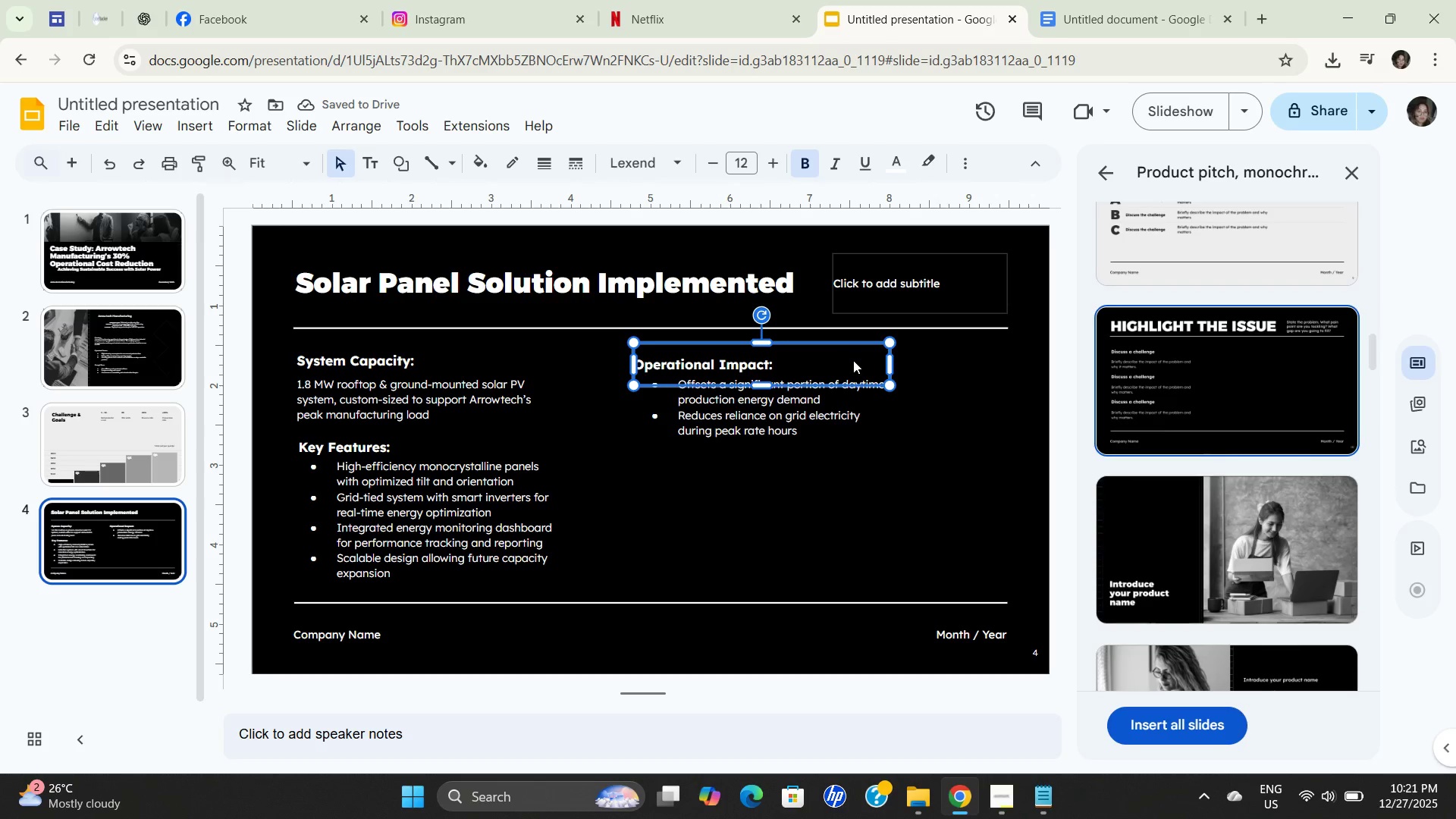 
key(Control+C)
 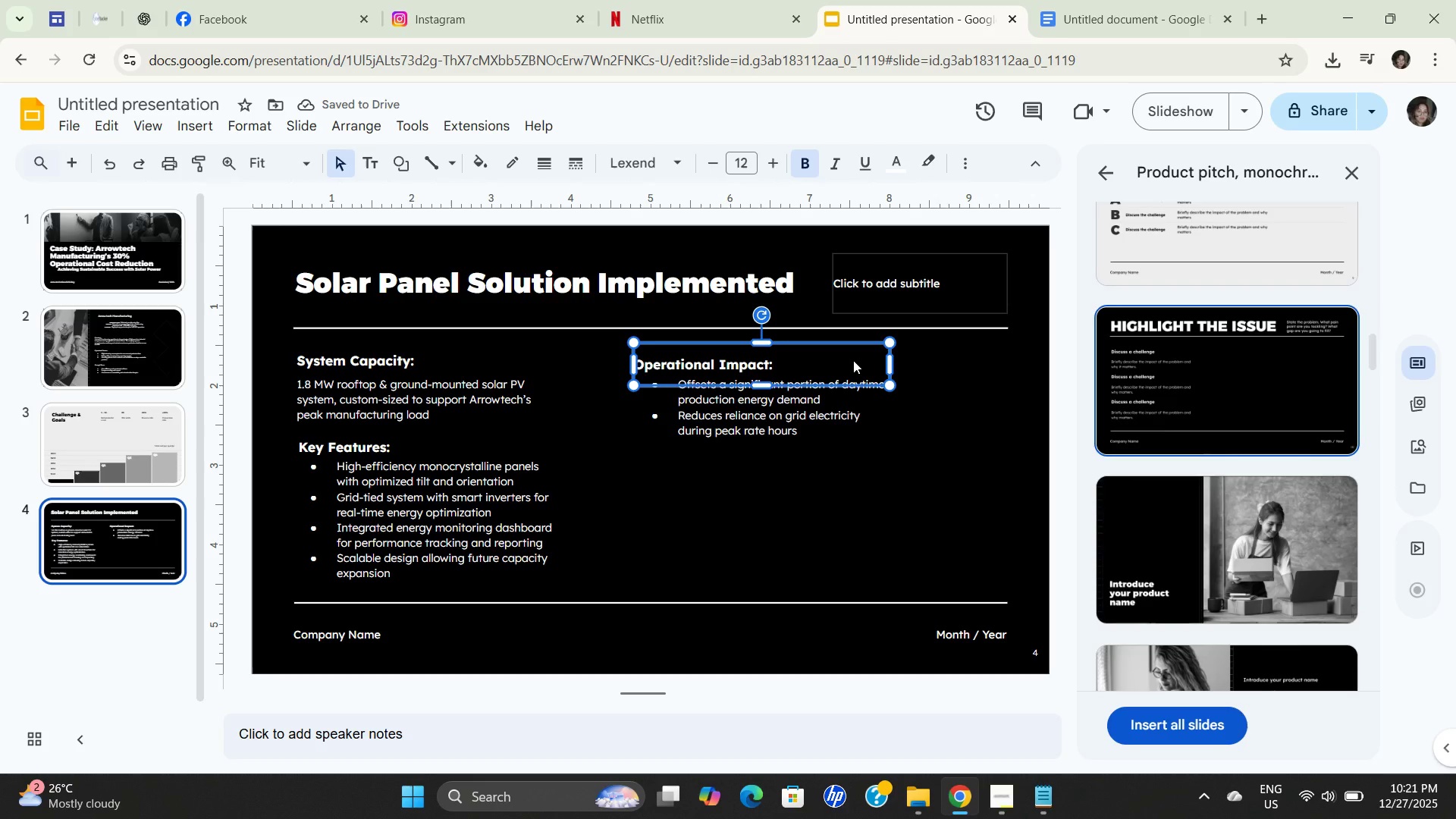 
left_click([853, 360])
 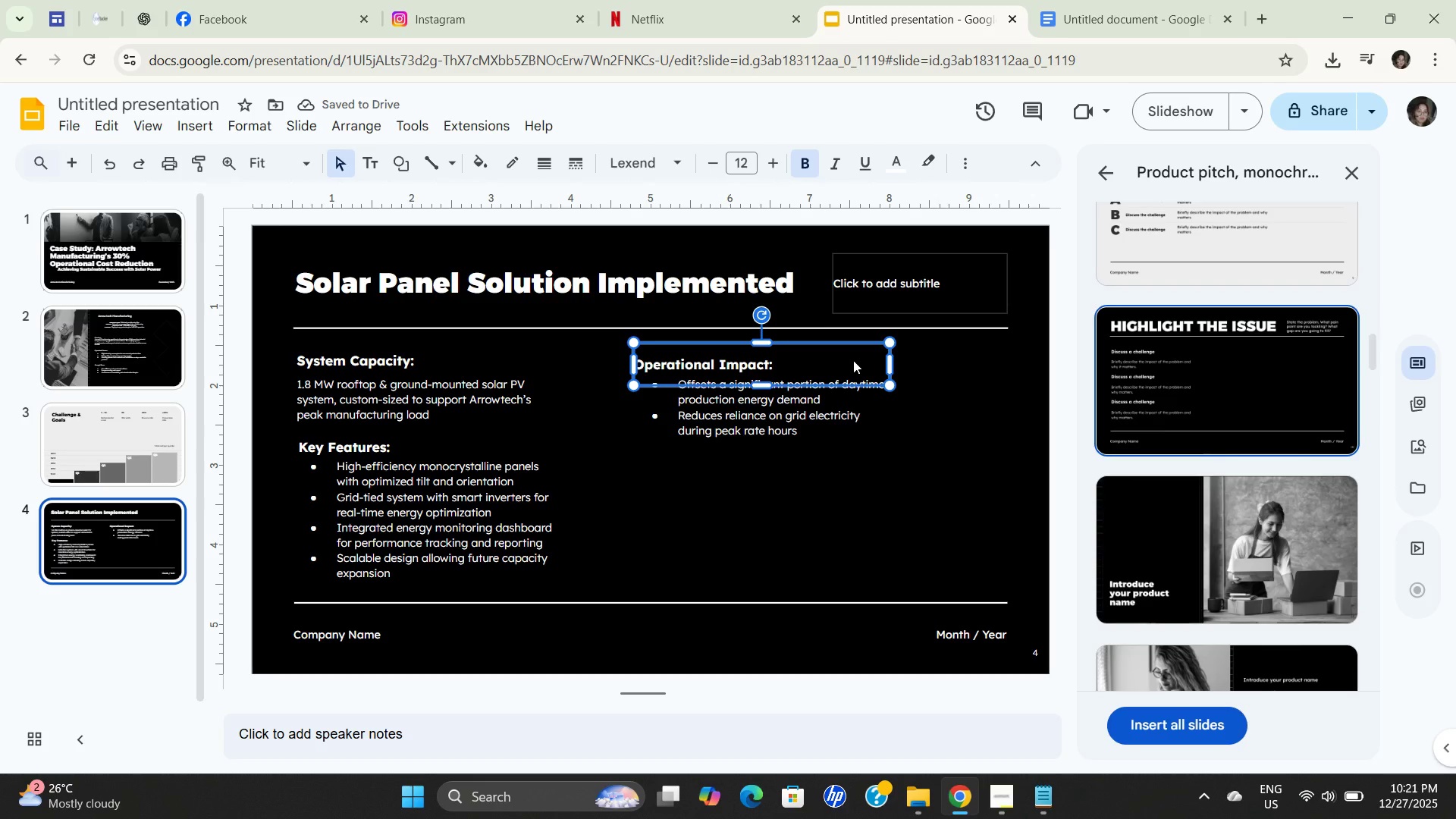 
key(Control+C)
 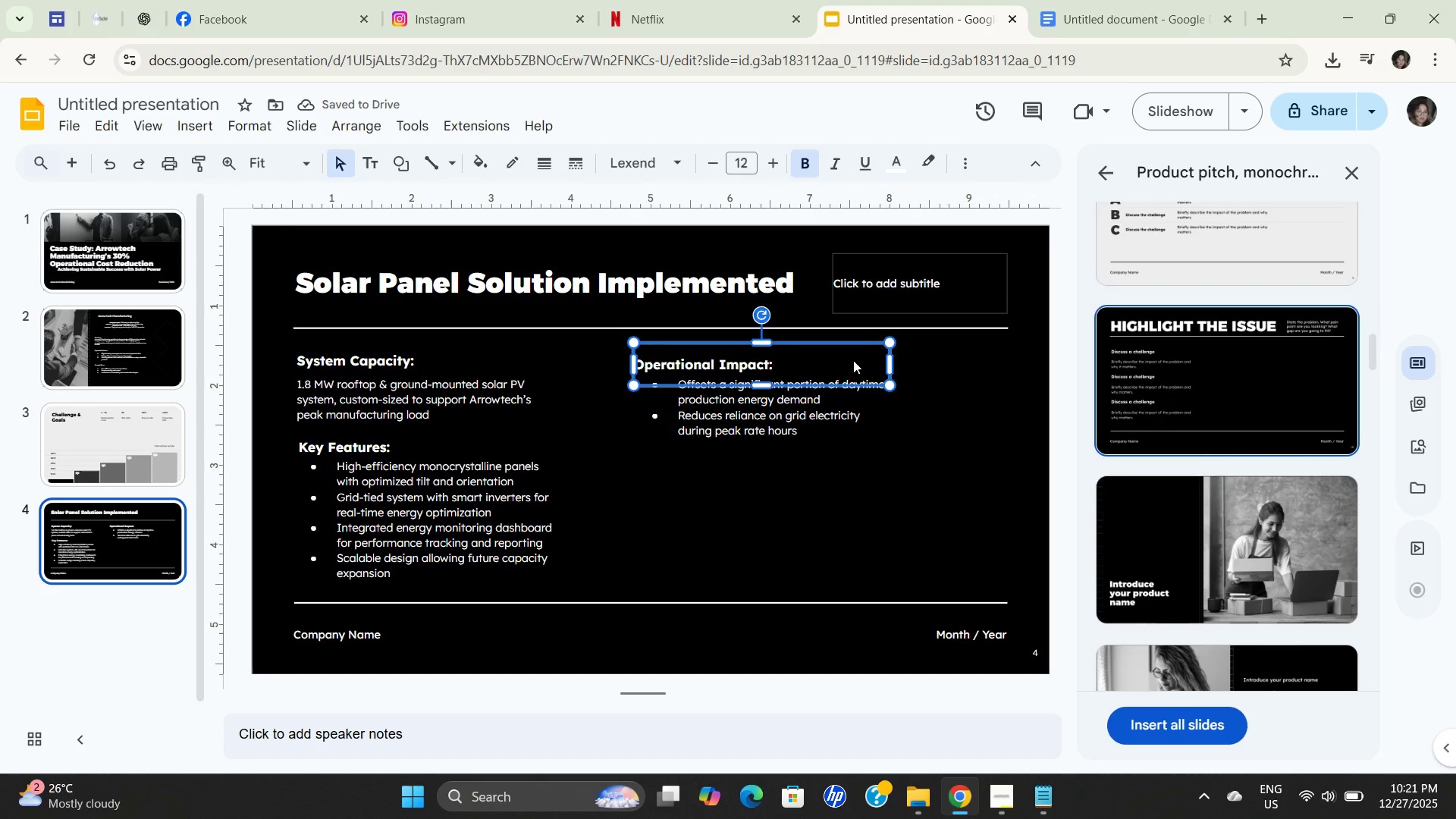 
key(Control+C)
 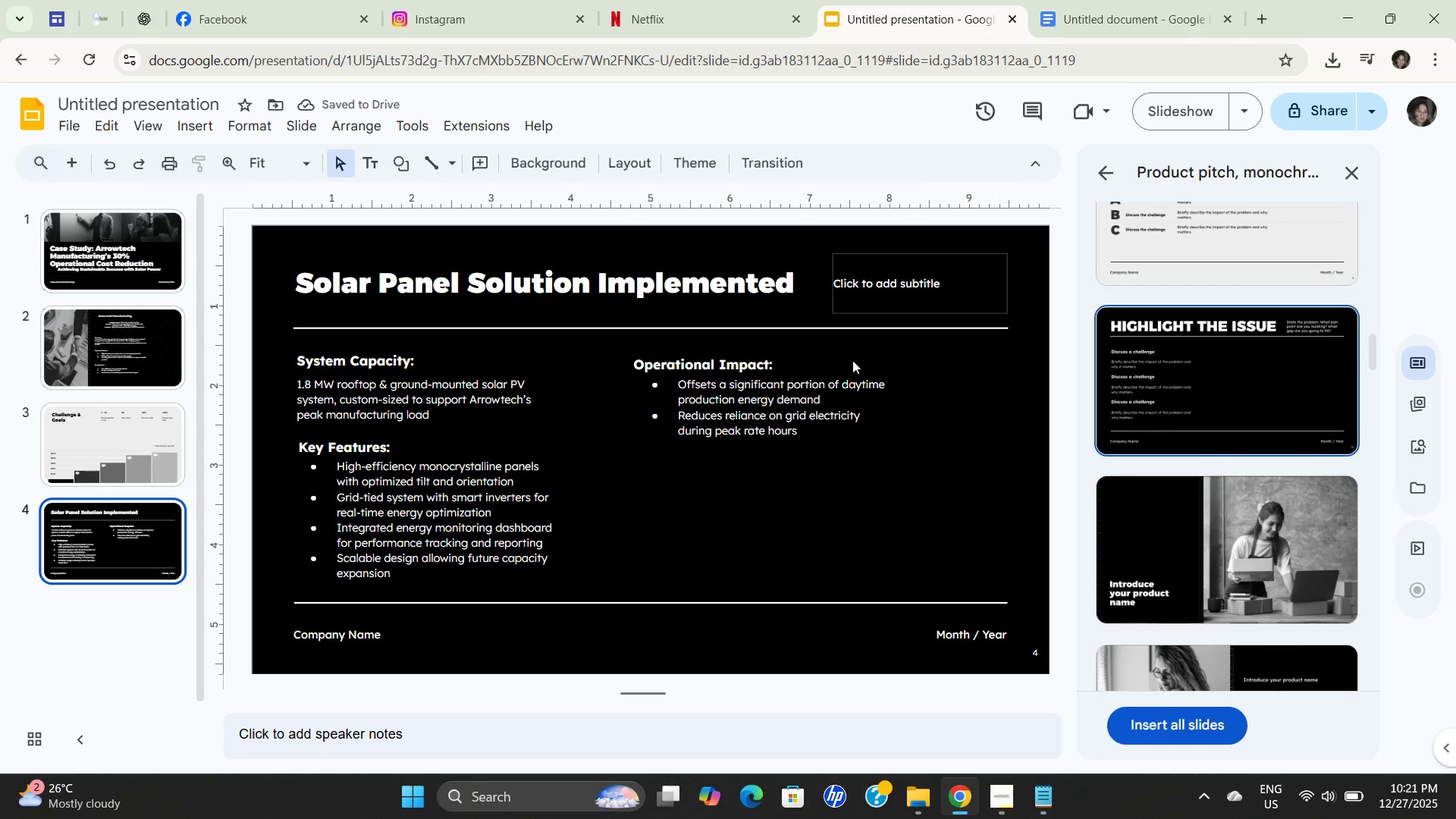 
key(Control+V)
 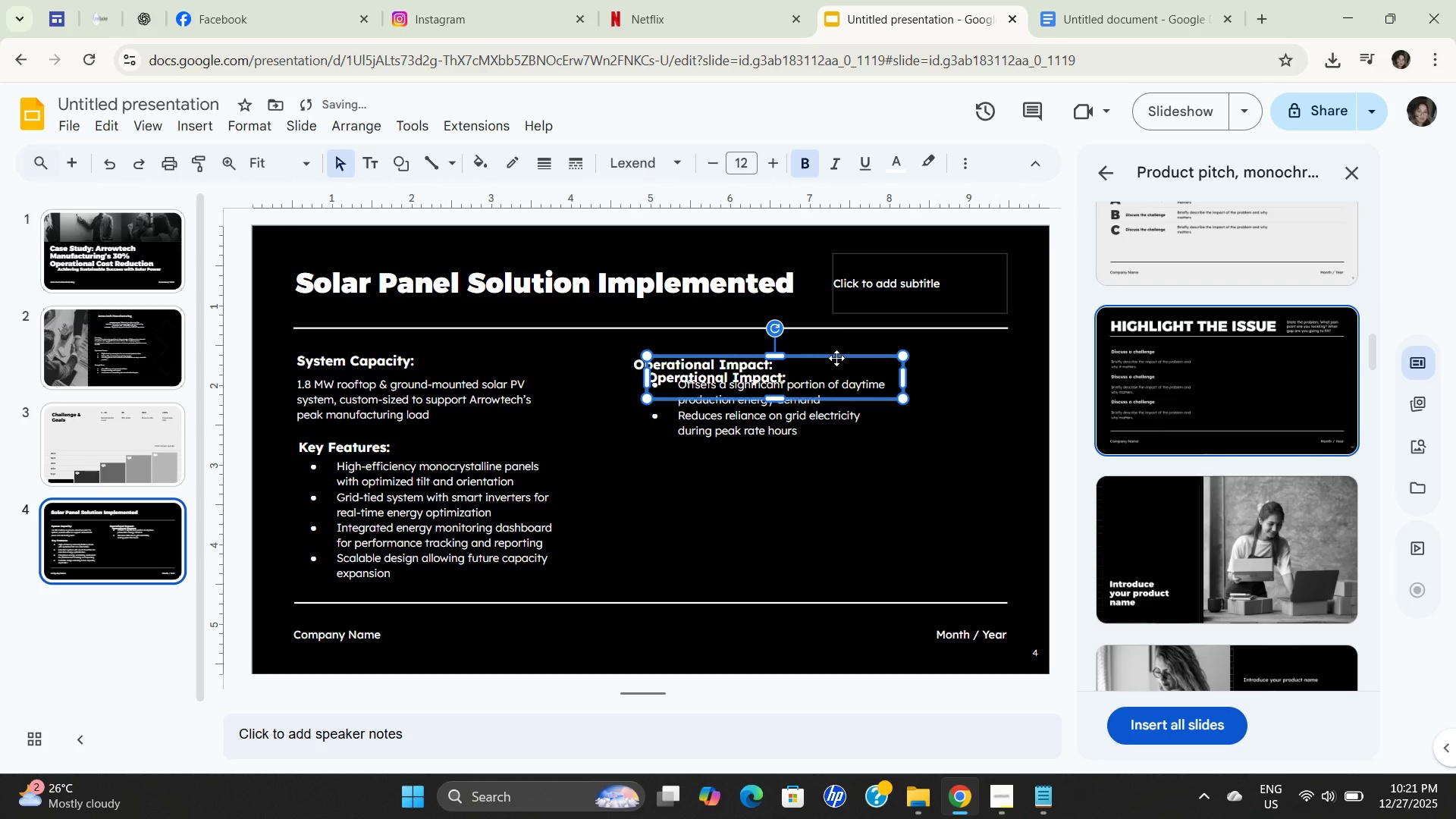 
scroll: coordinate [673, 480], scroll_direction: down, amount: 4.0
 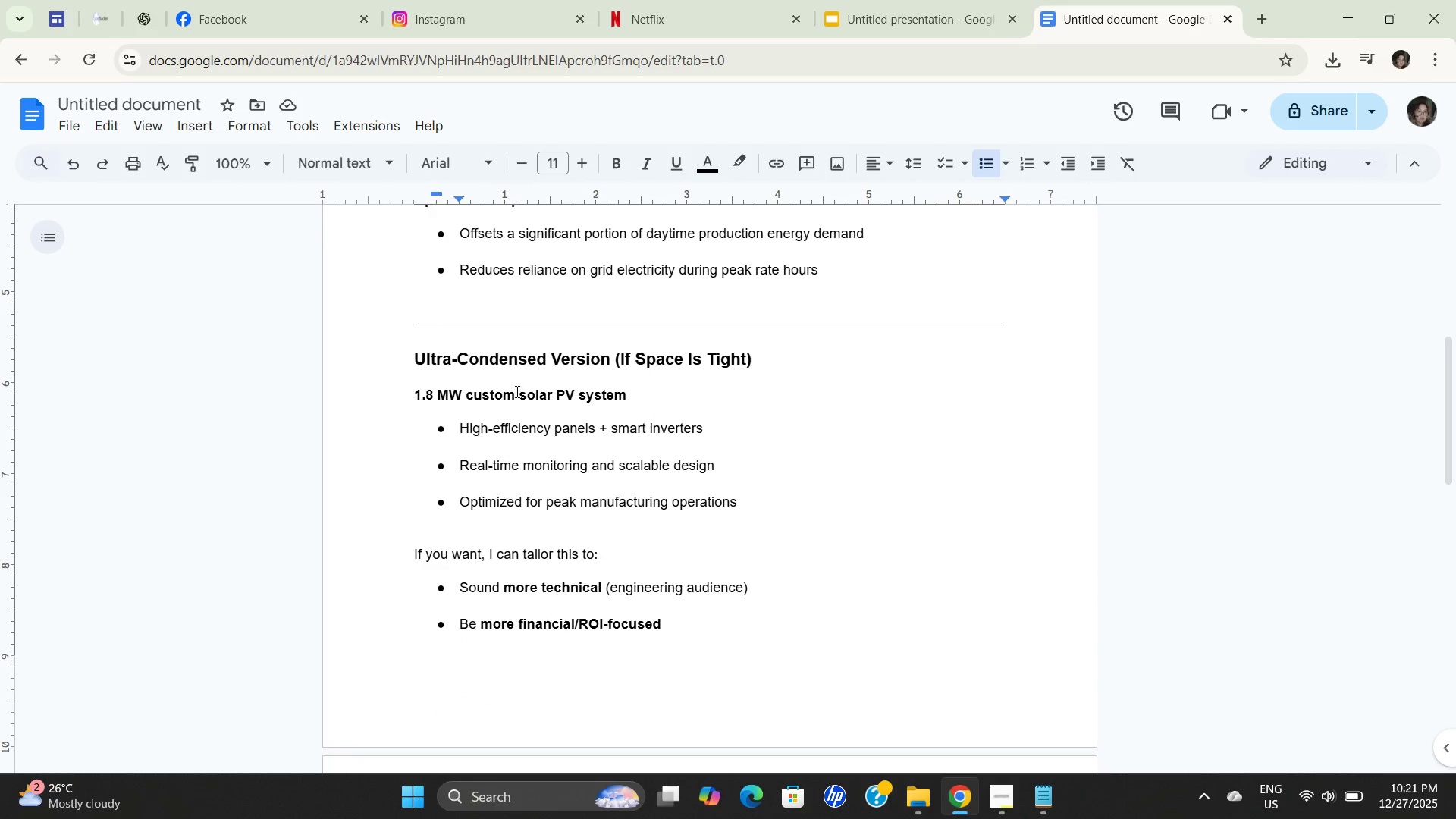 
left_click_drag(start_coordinate=[836, 358], to_coordinate=[805, 451])
 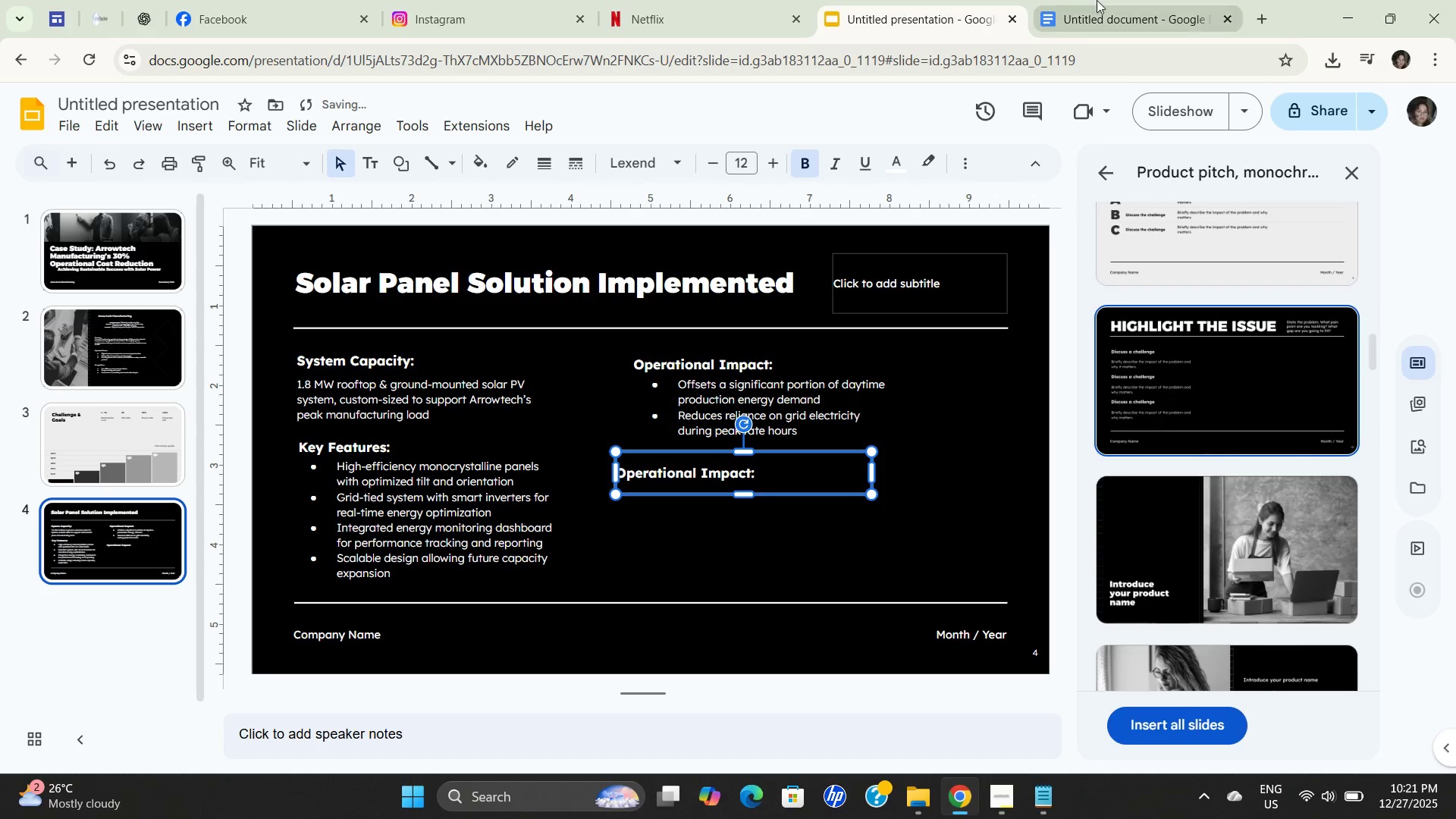 
left_click_drag(start_coordinate=[1097, 2], to_coordinate=[1097, 6])
 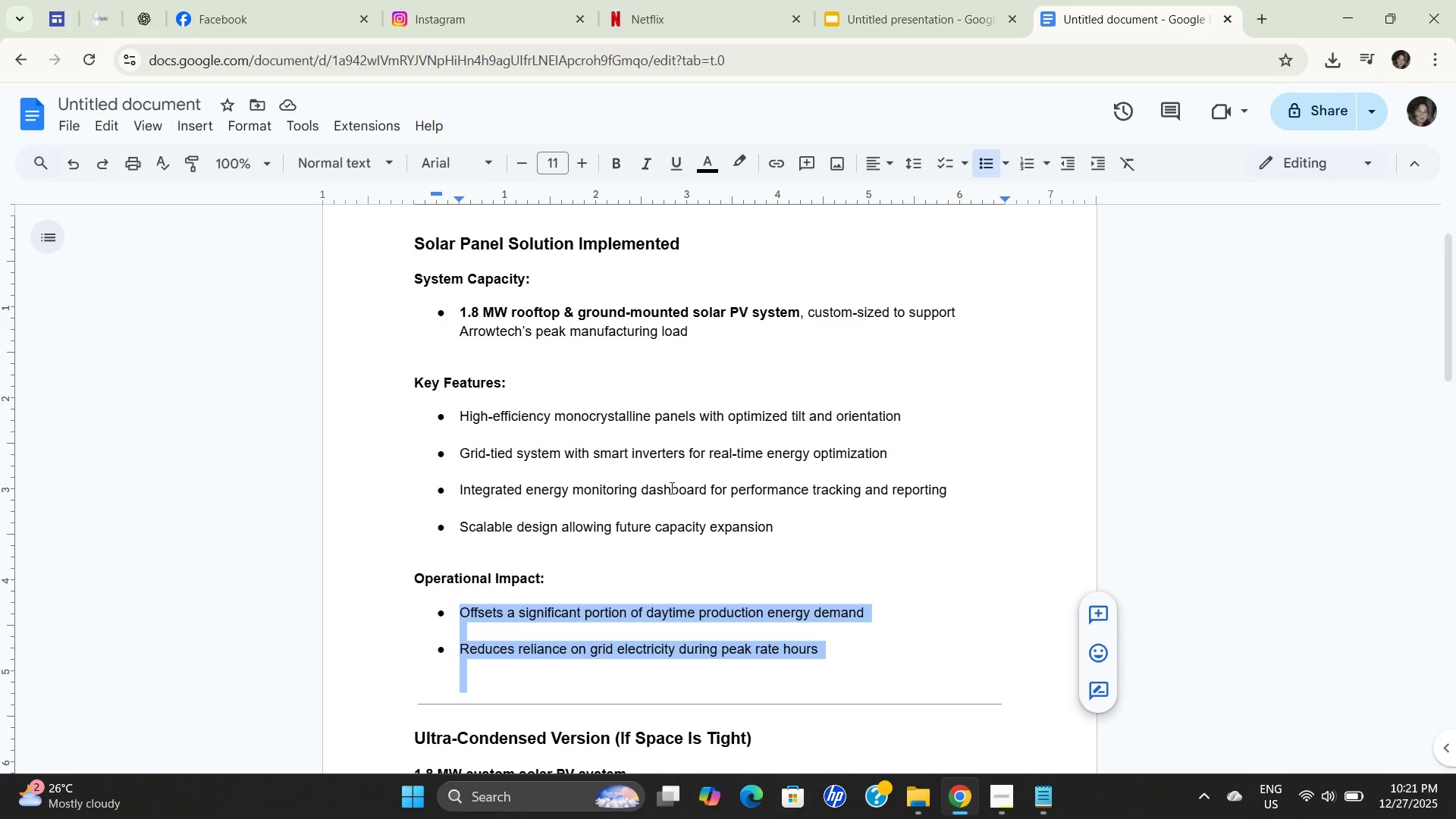 
left_click([669, 488])
 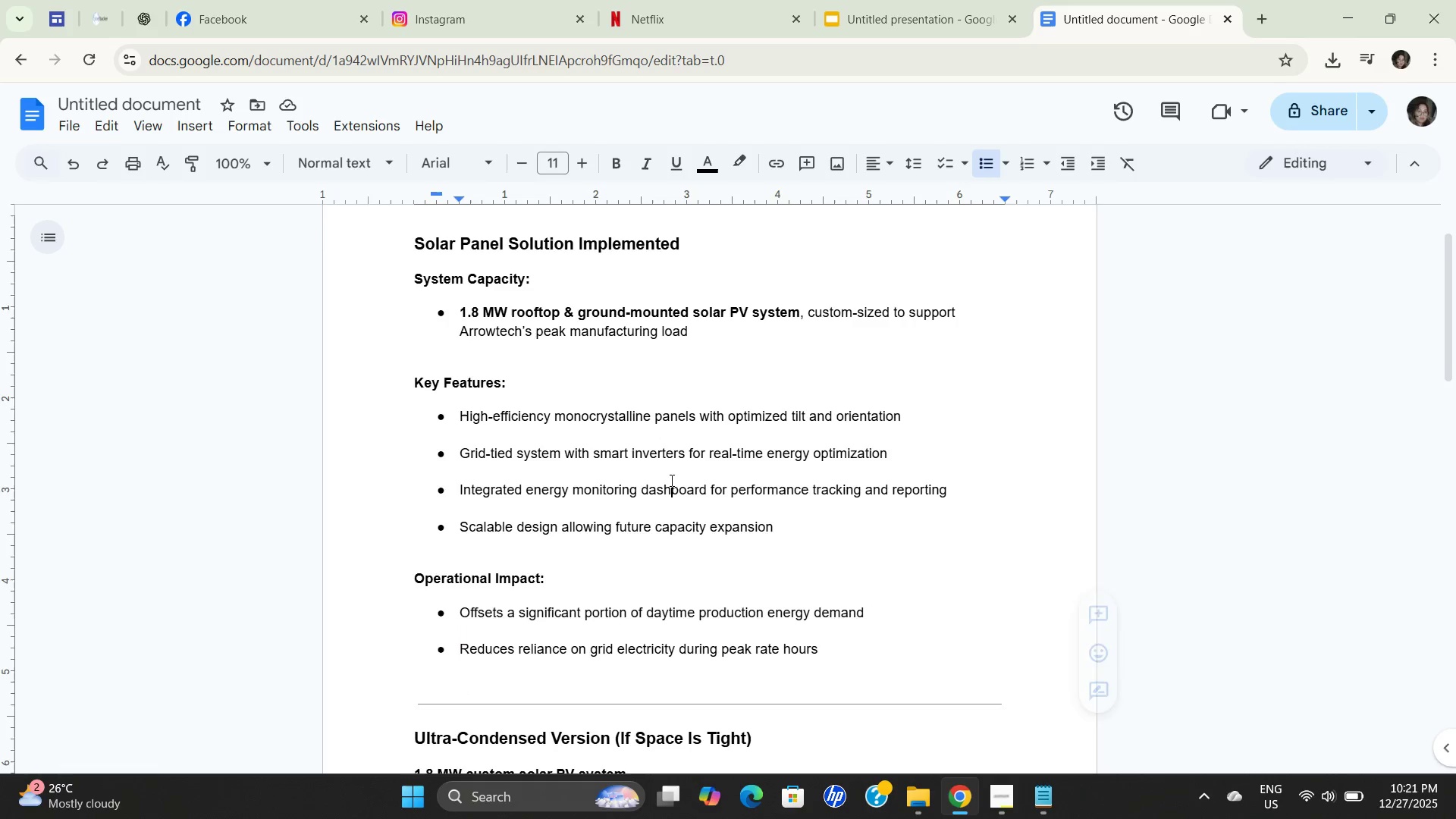 
left_click([523, 370])
 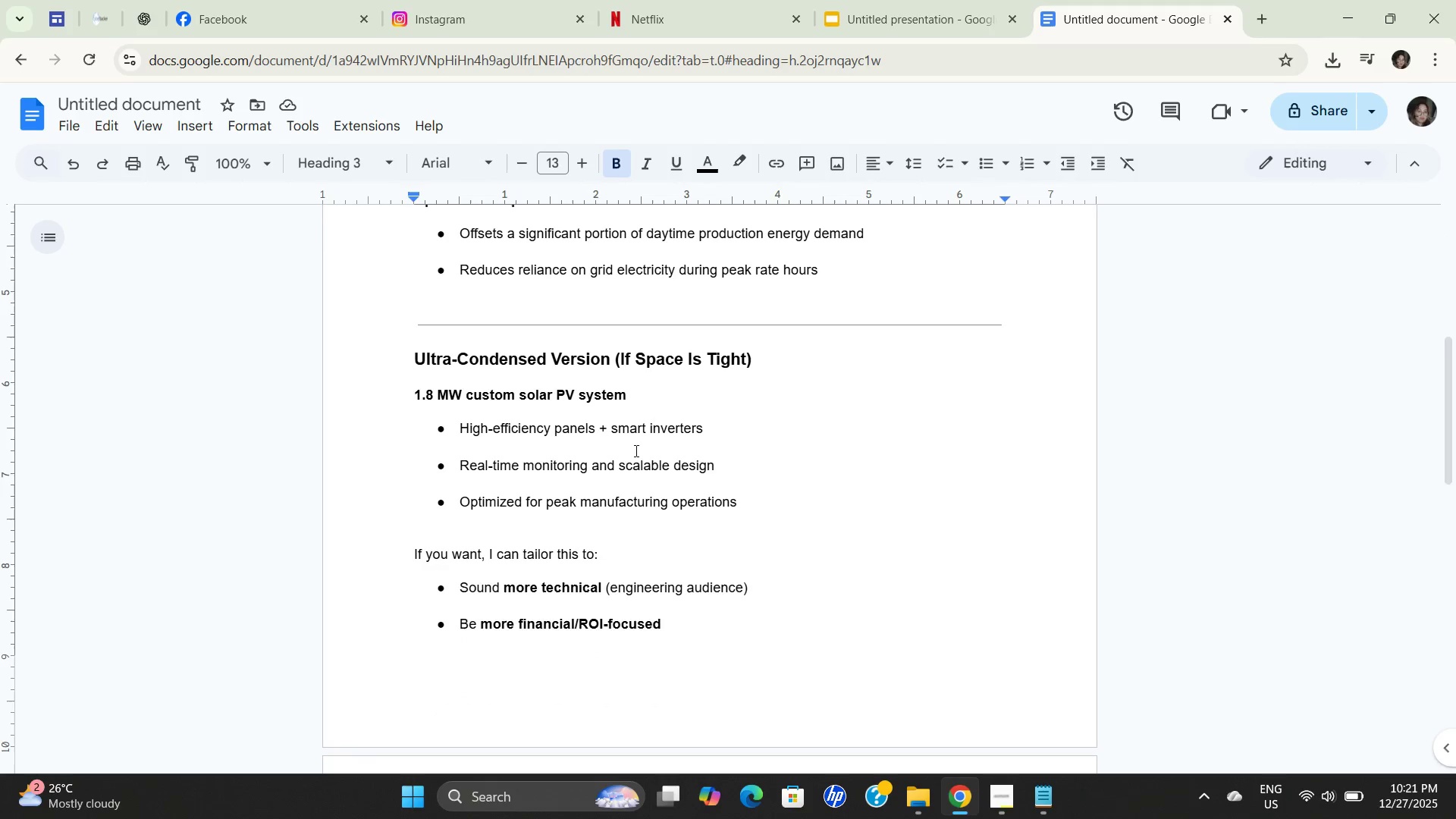 
left_click_drag(start_coordinate=[649, 490], to_coordinate=[651, 494])
 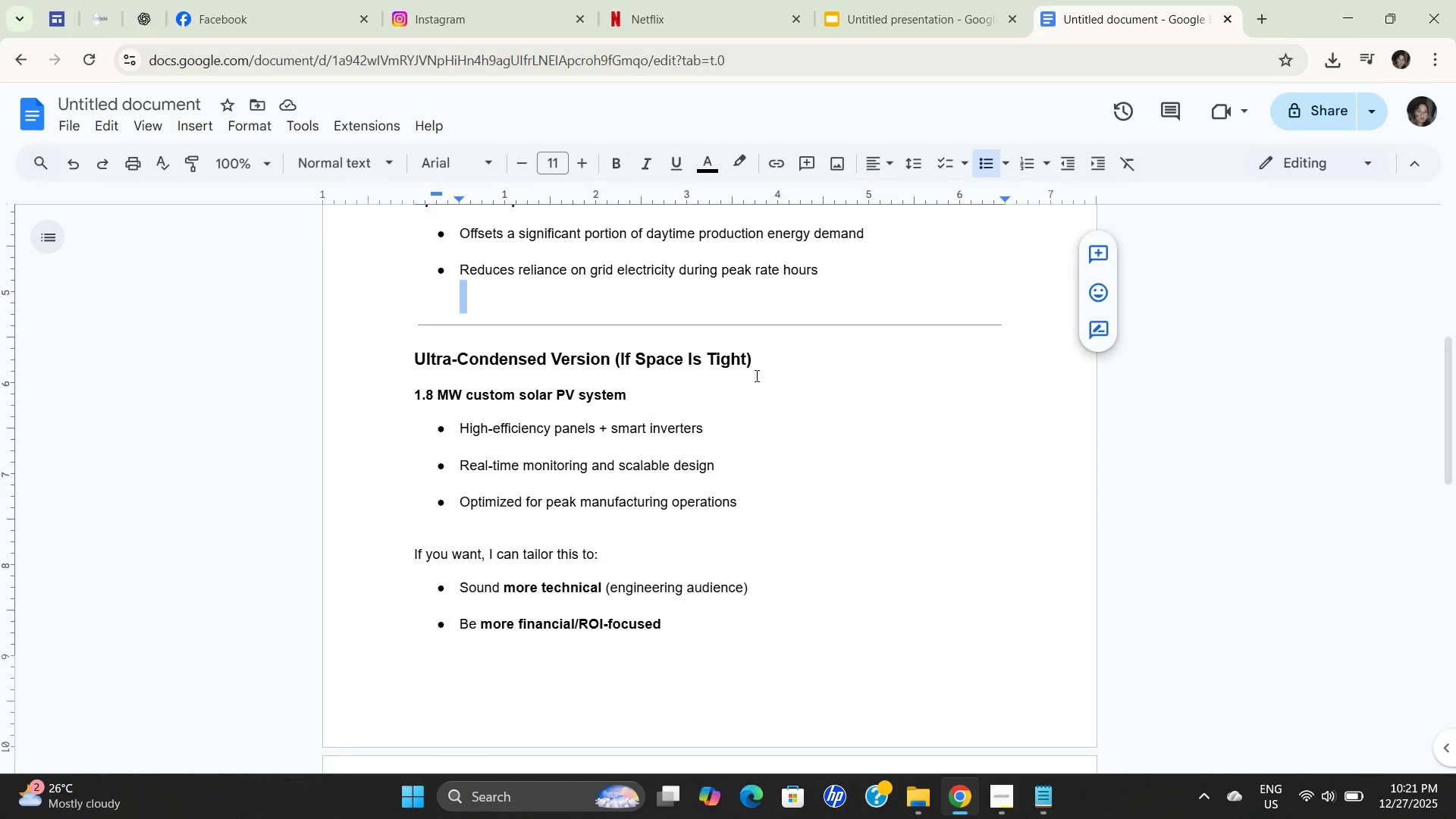 
scroll: coordinate [693, 472], scroll_direction: up, amount: 2.0
 